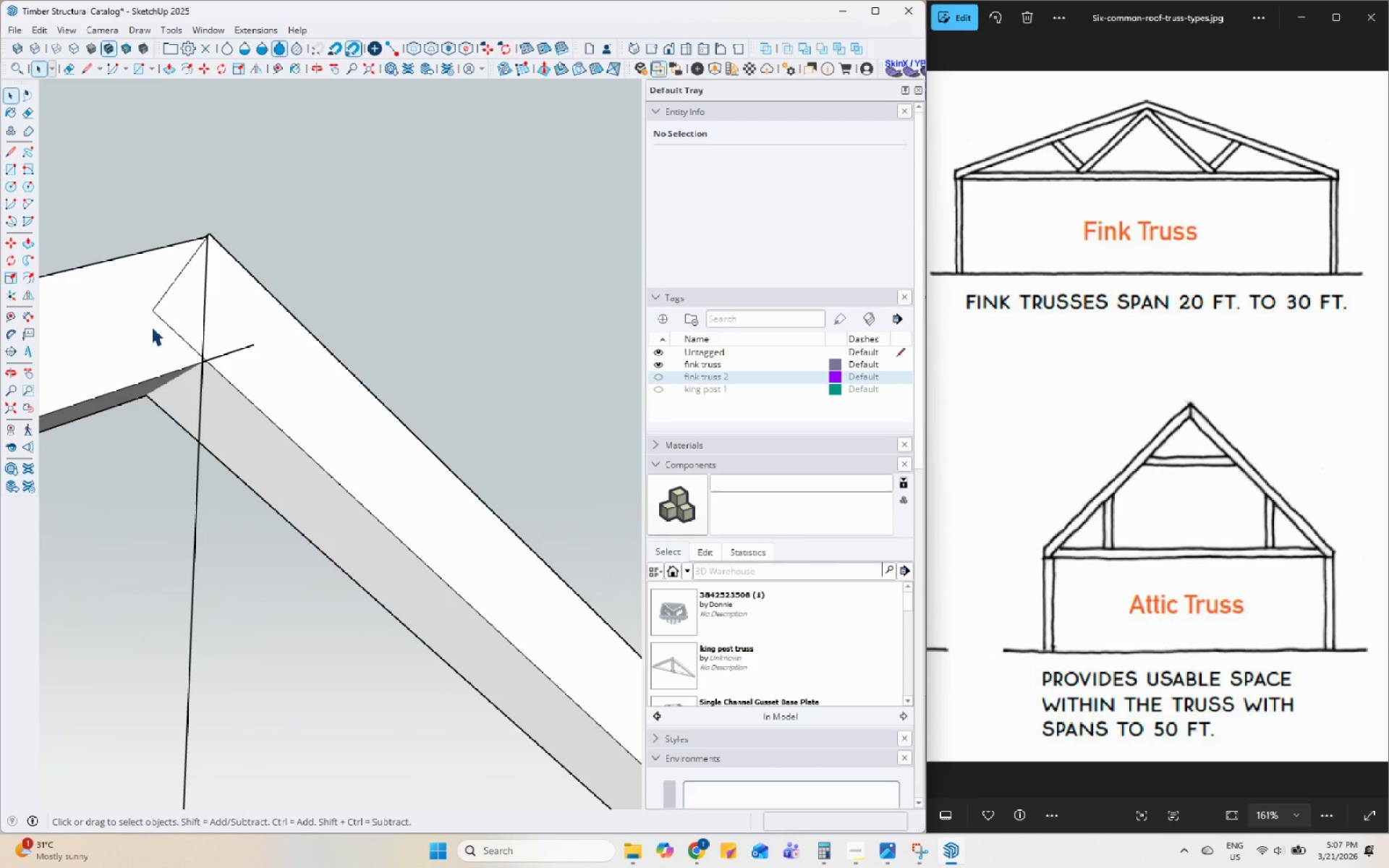 
double_click([145, 364])
 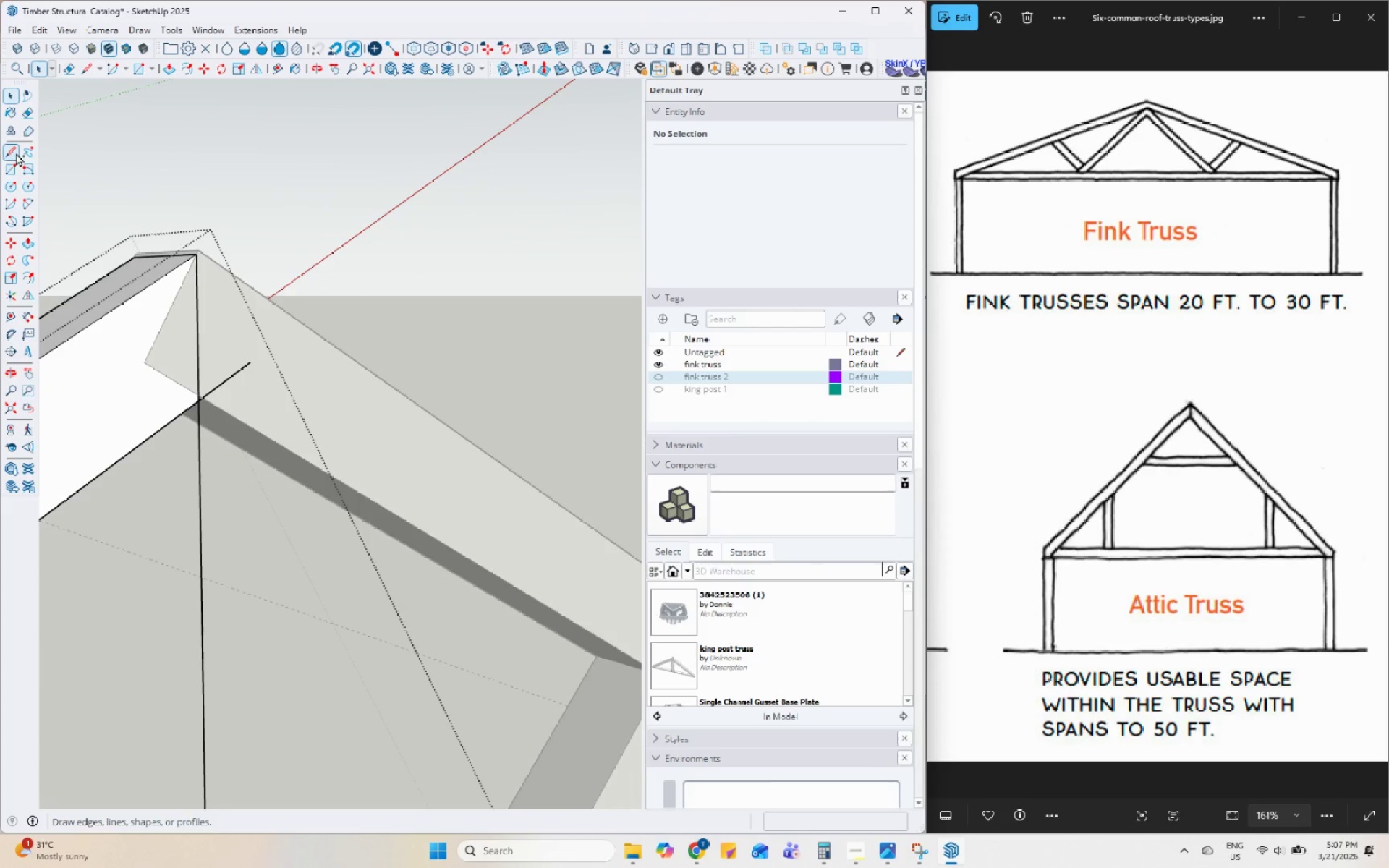 
scroll: coordinate [197, 267], scroll_direction: up, amount: 10.0
 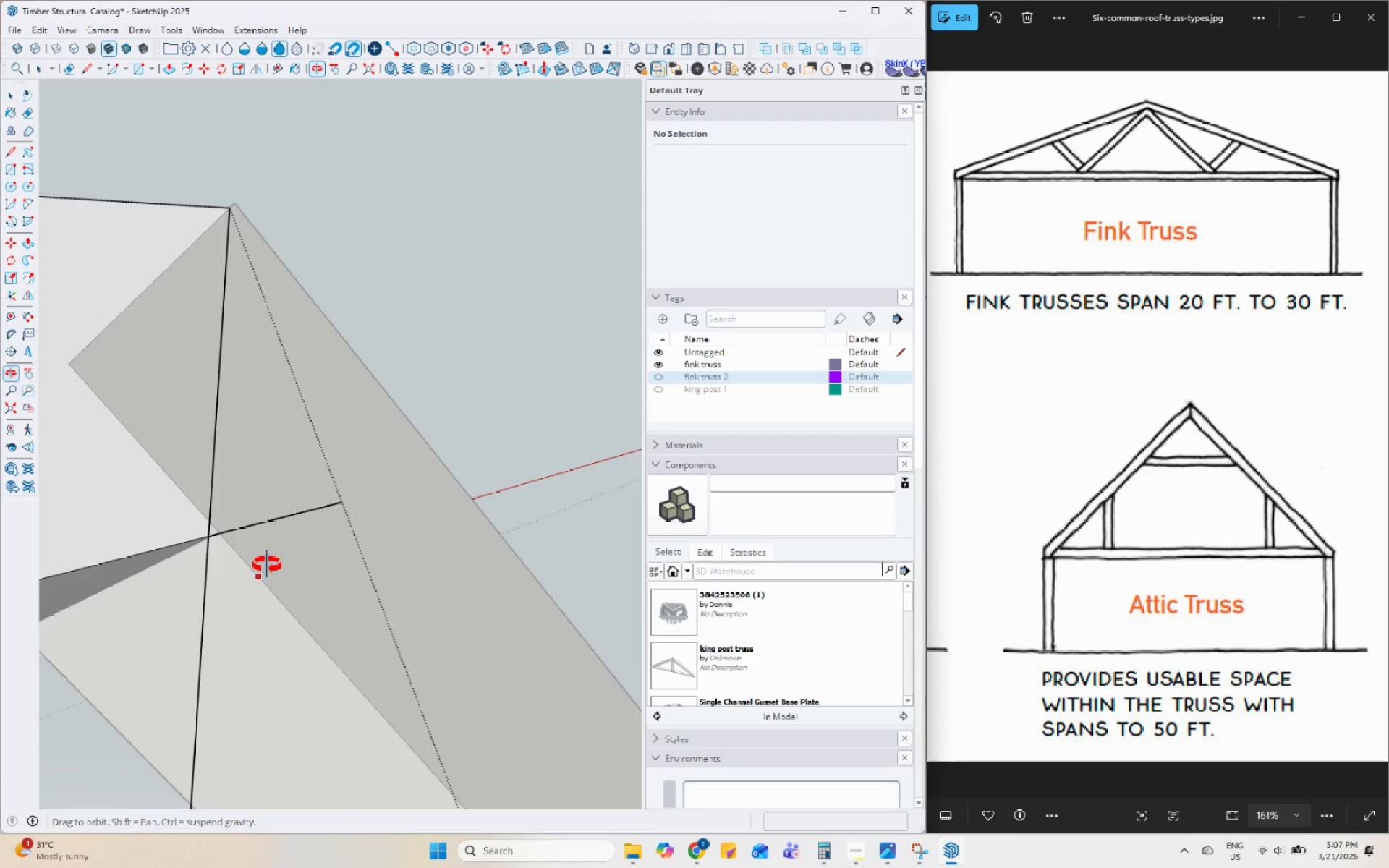 
scroll: coordinate [67, 524], scroll_direction: down, amount: 5.0
 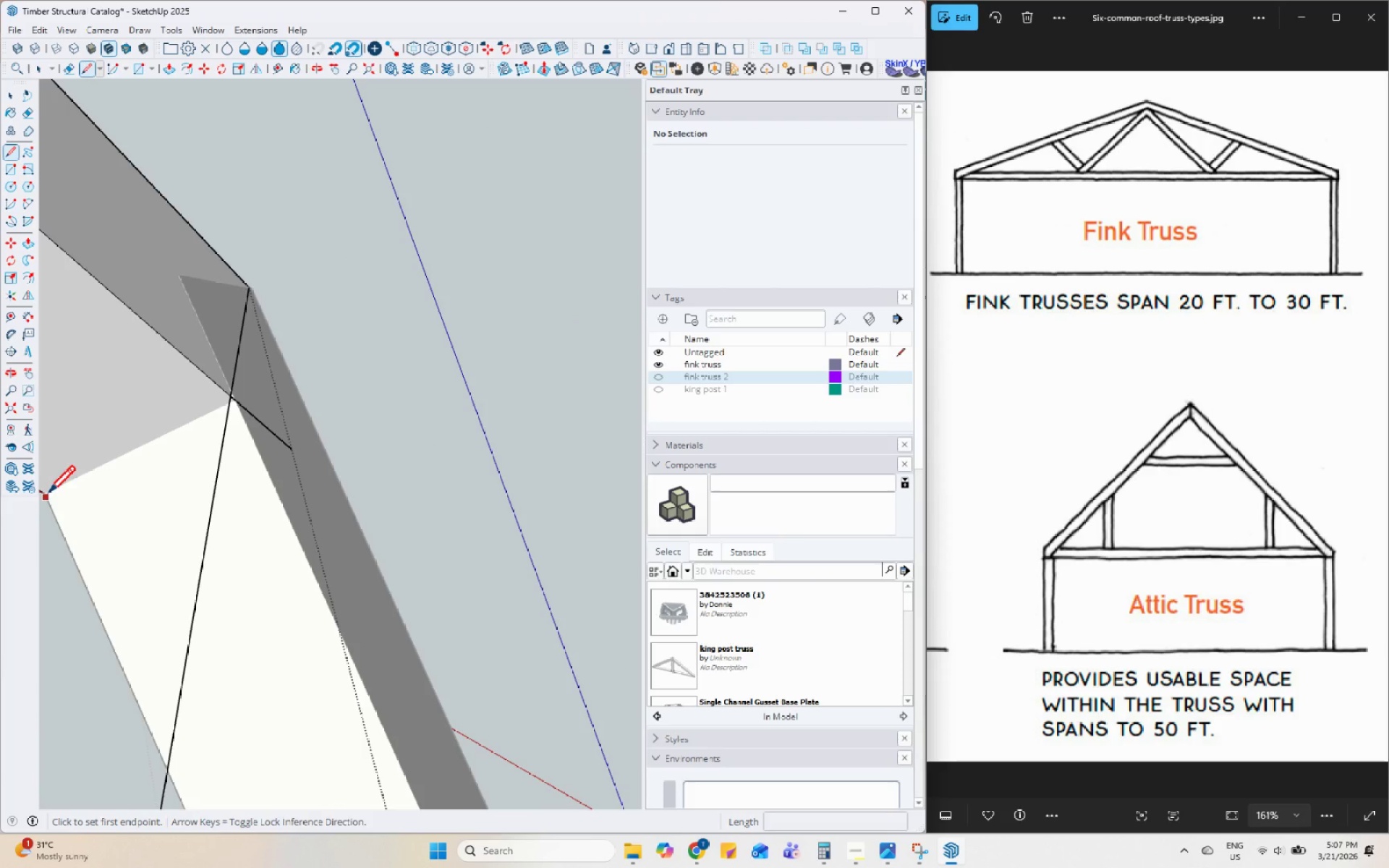 
mouse_move([65, 486])
 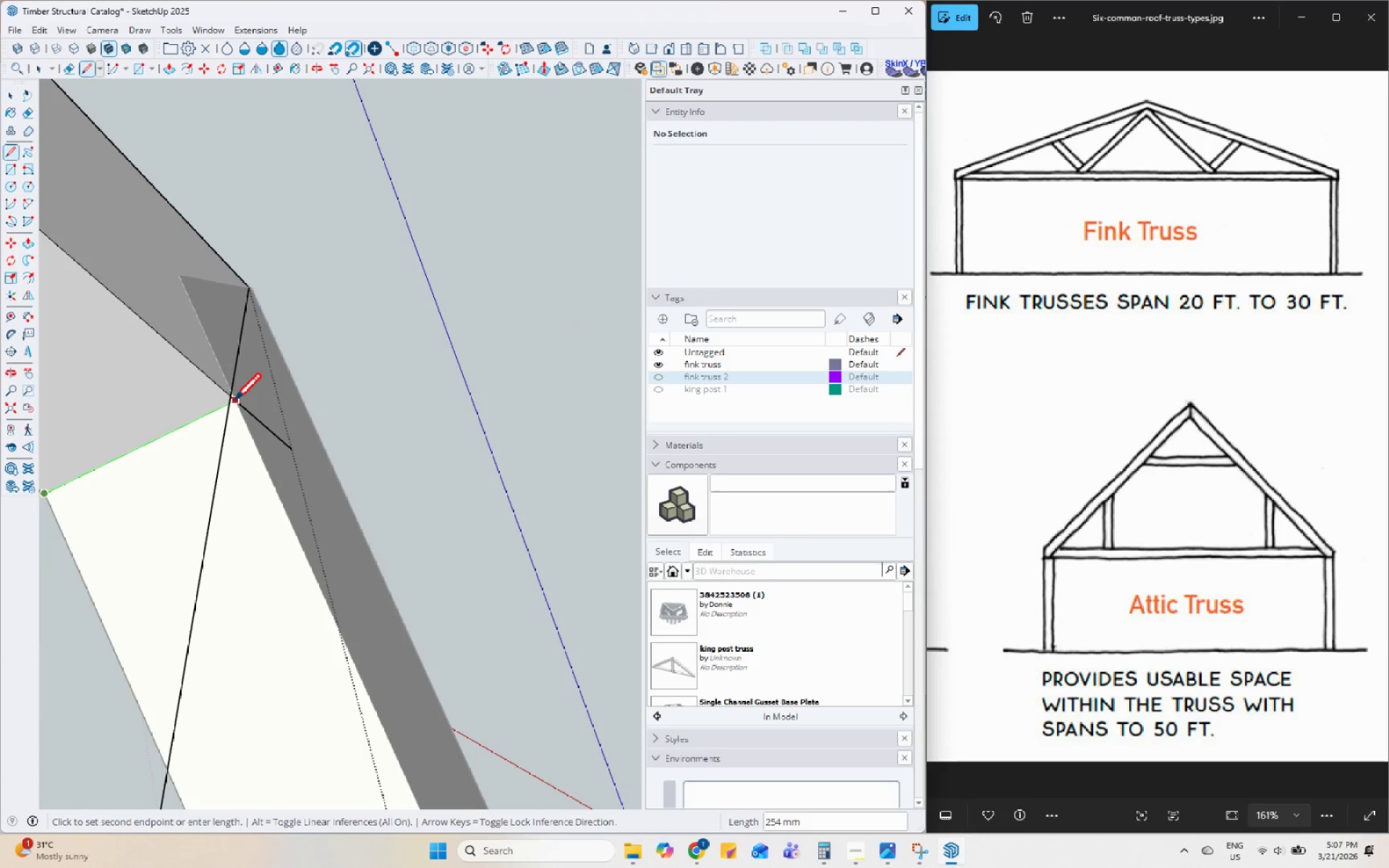 
left_click([234, 402])
 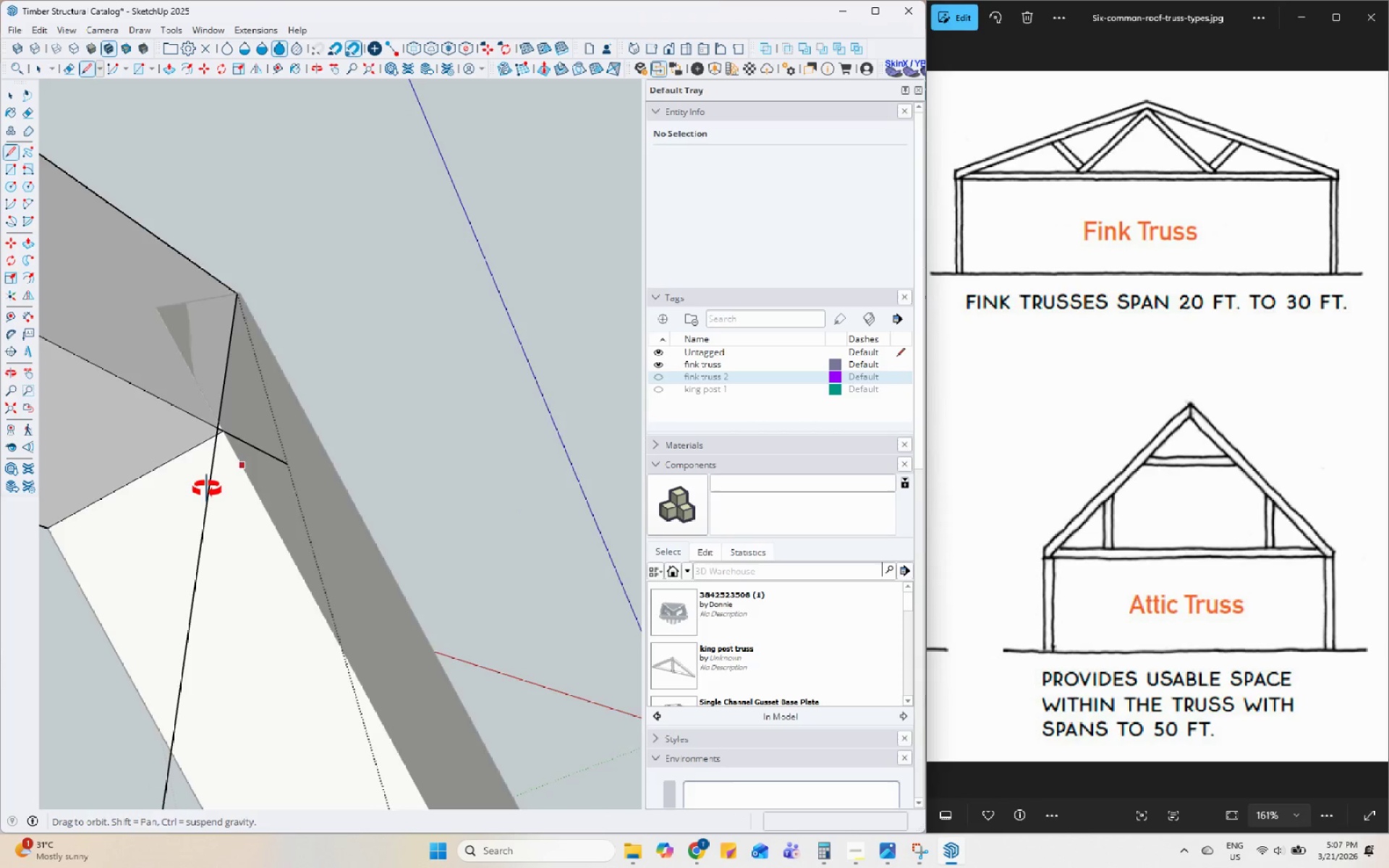 
key(Space)
 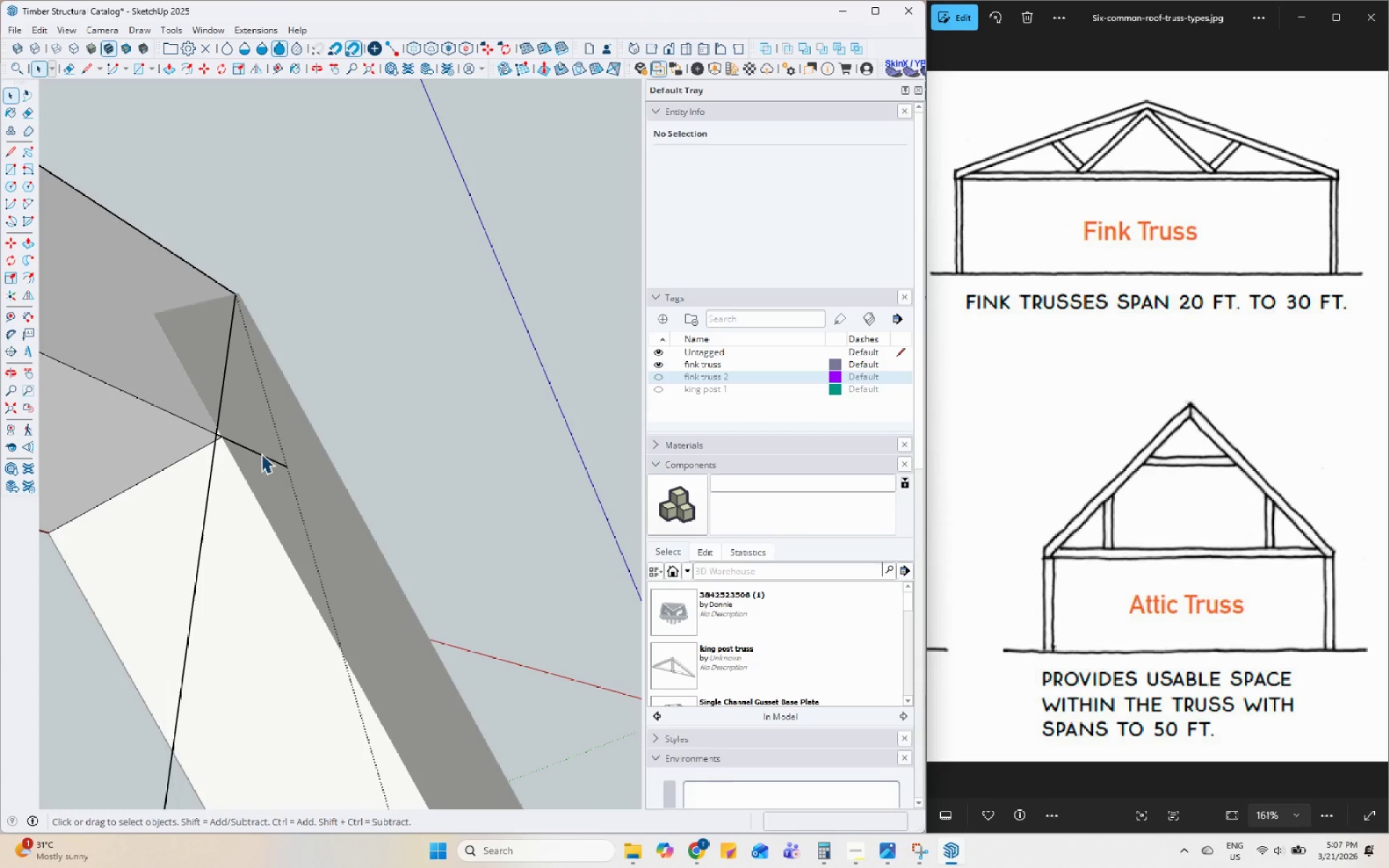 
left_click([262, 454])
 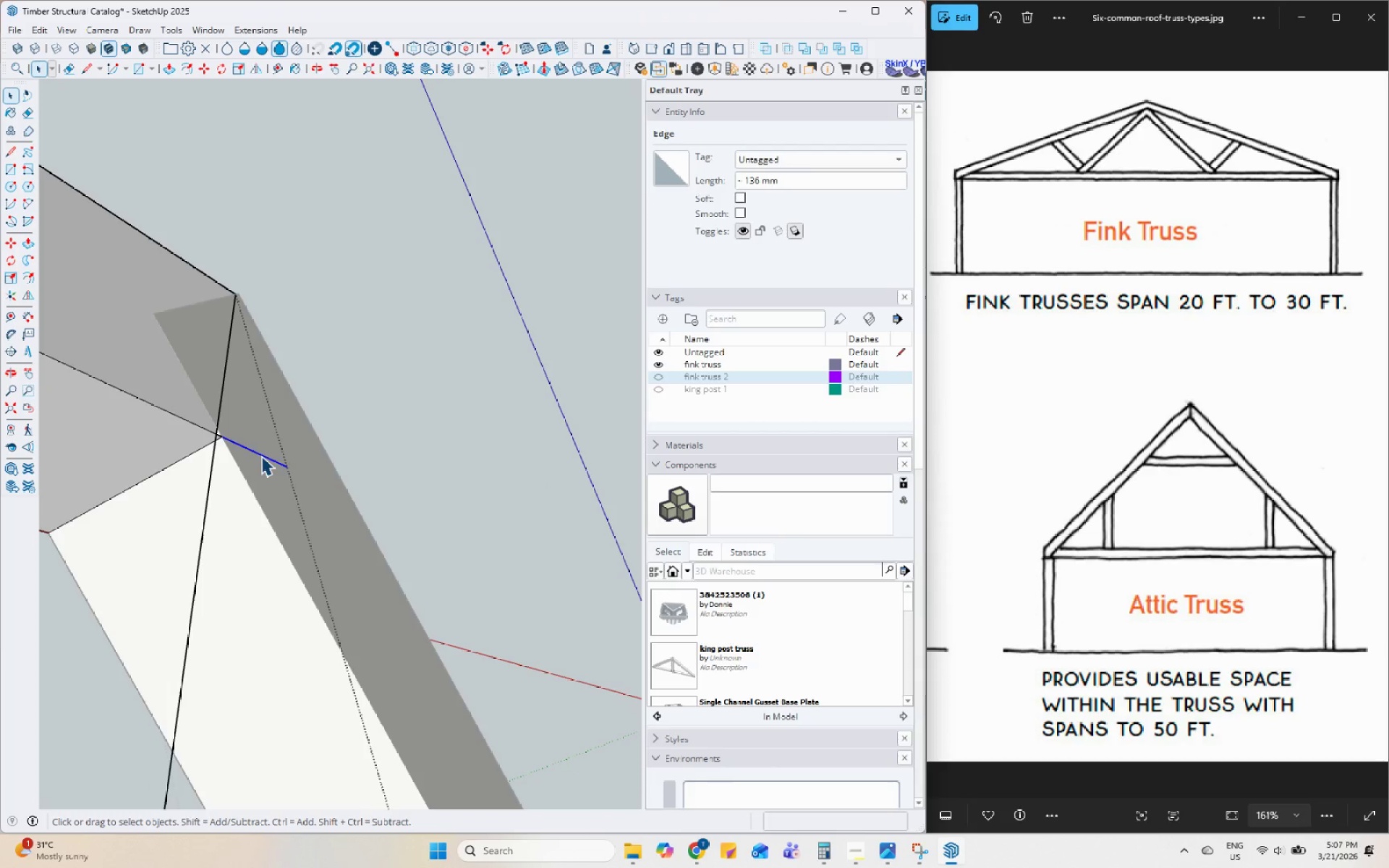 
key(Delete)
 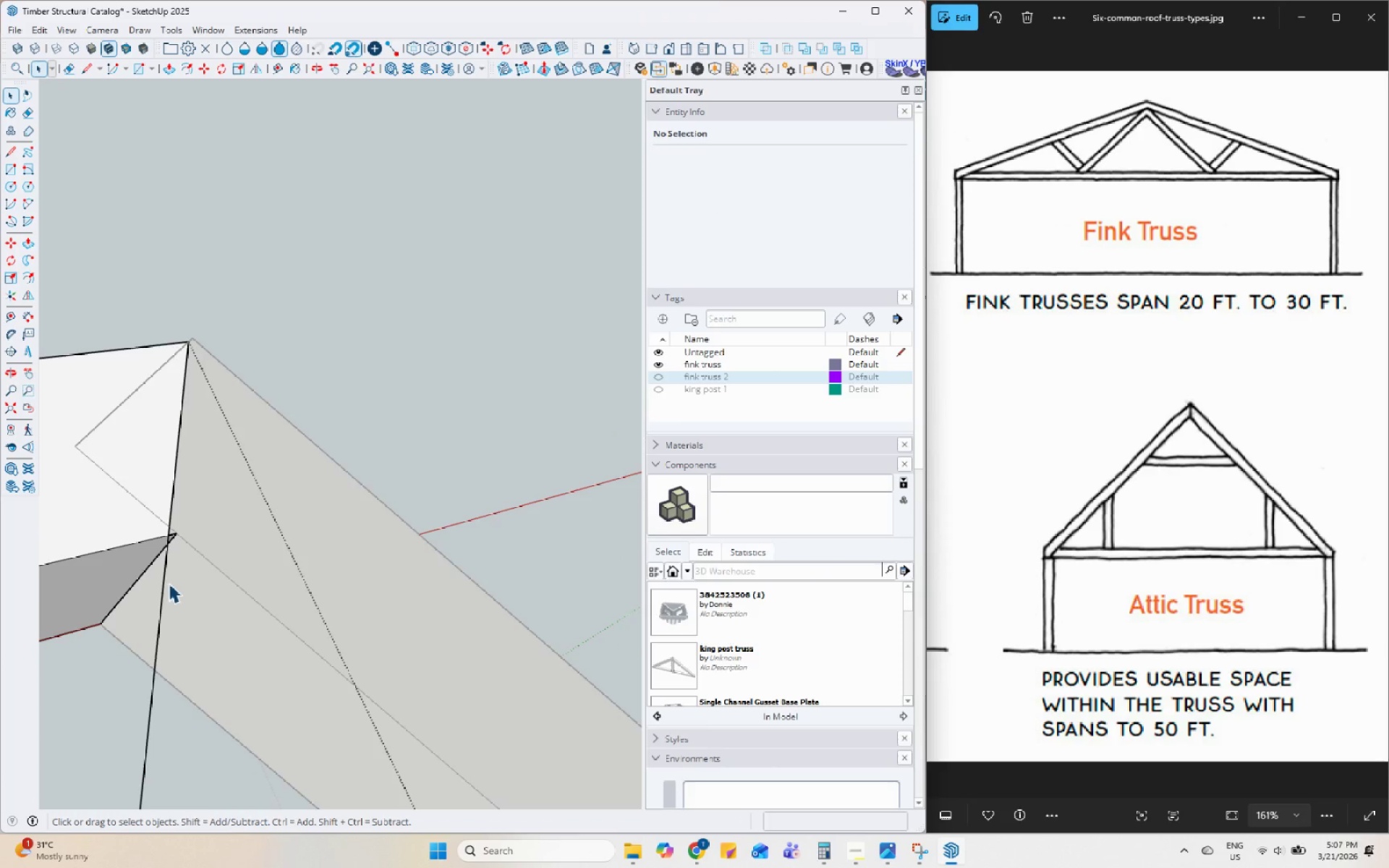 
wait(7.67)
 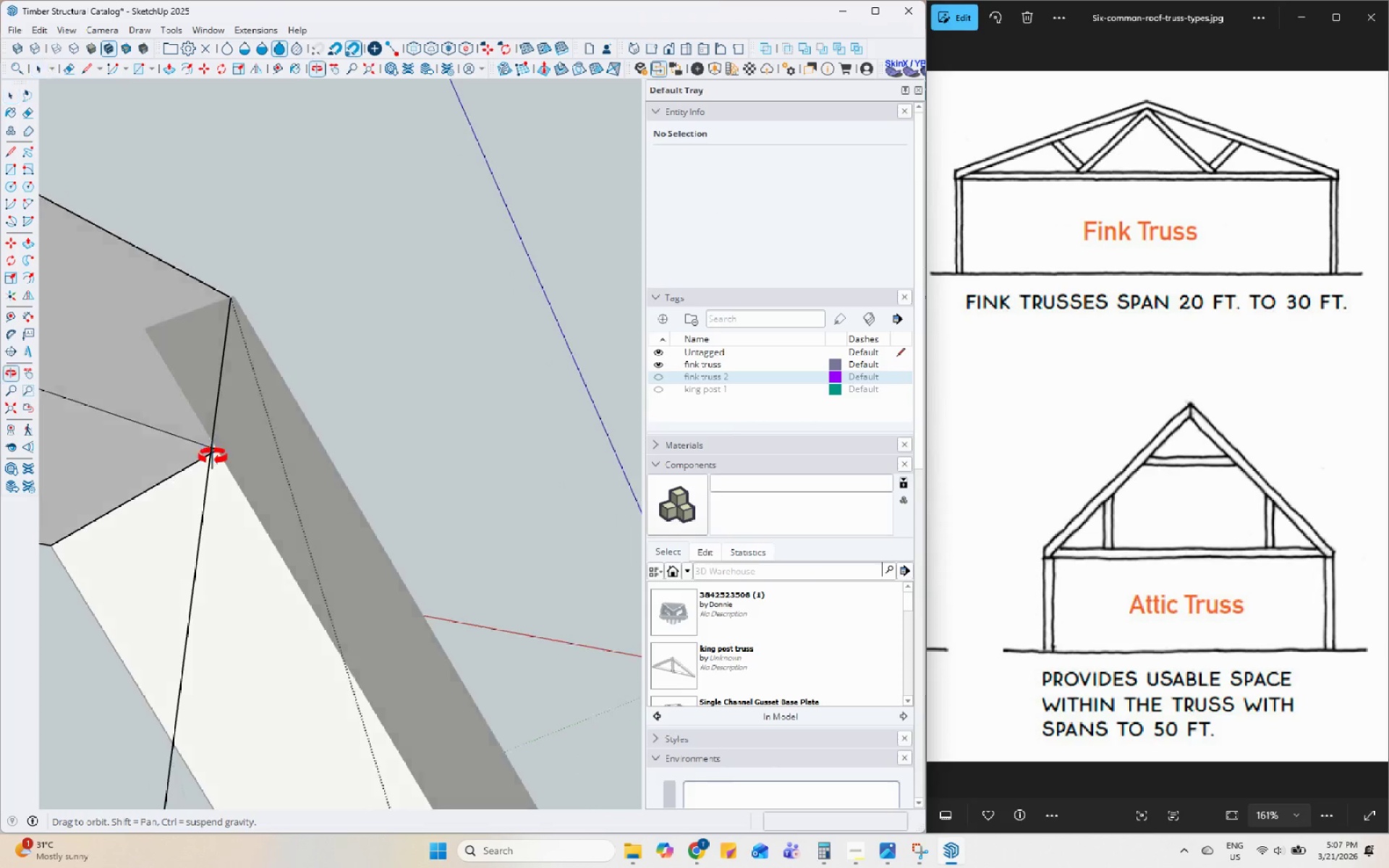 
left_click([377, 327])
 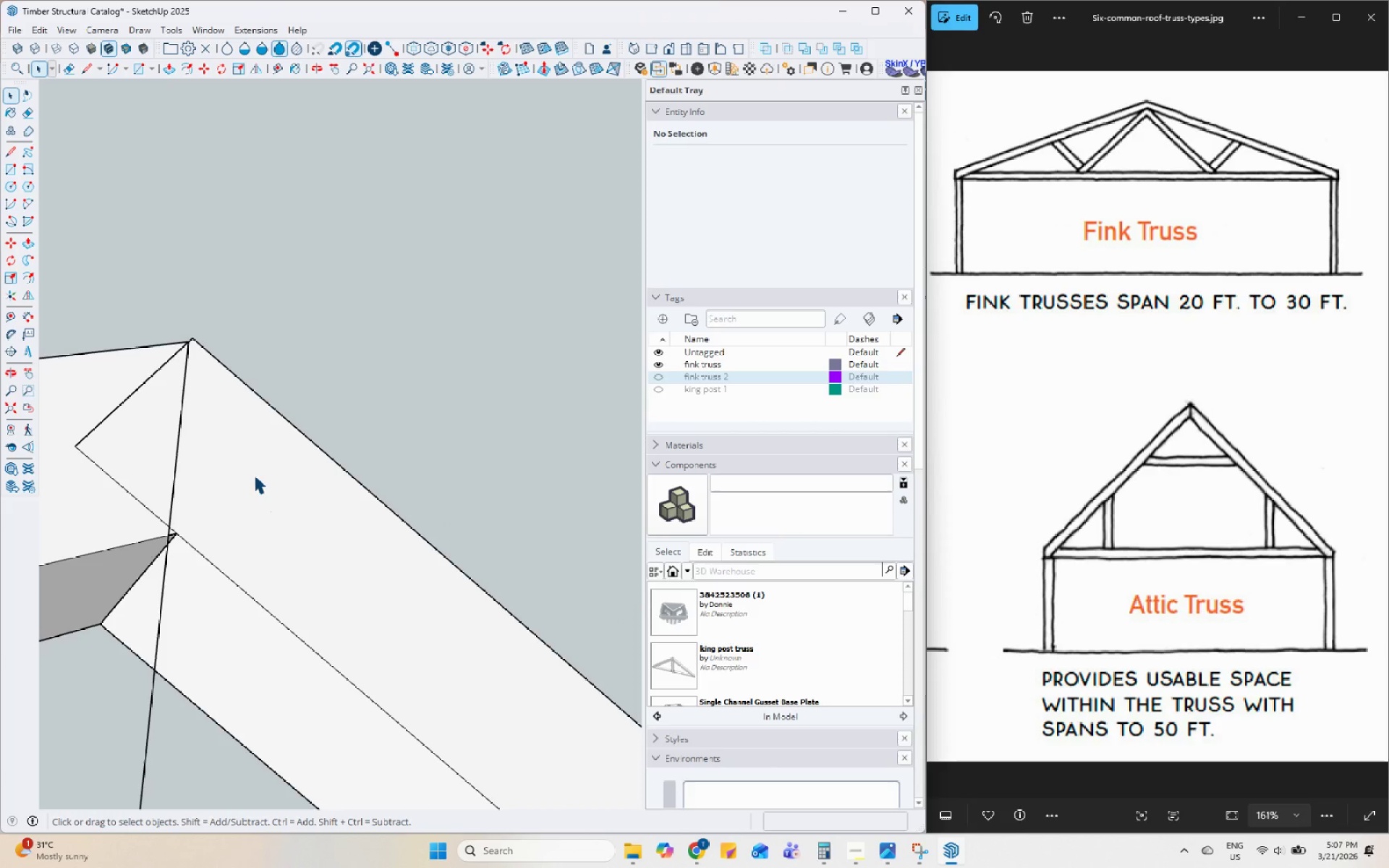 
double_click([254, 475])
 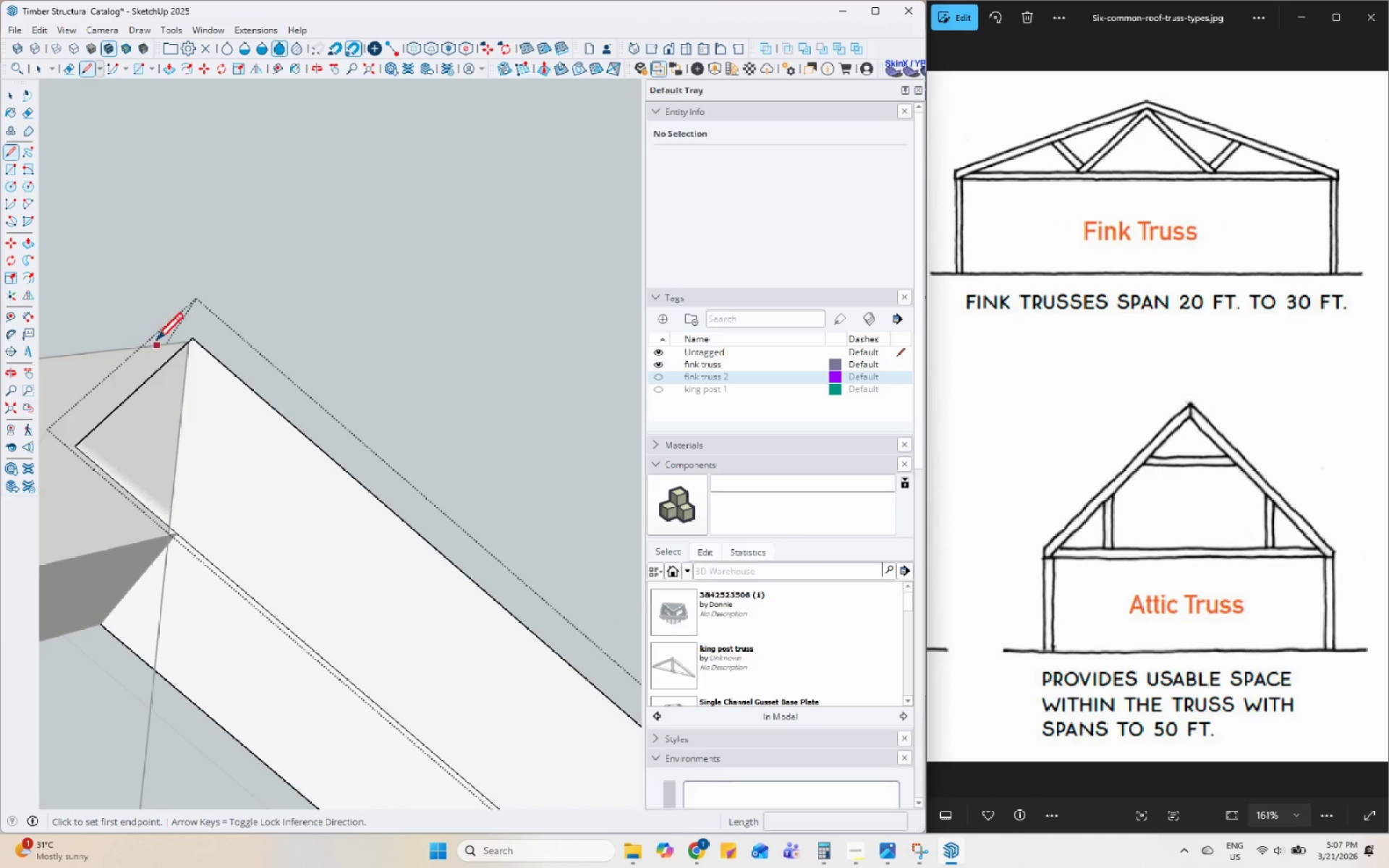 
left_click([187, 343])
 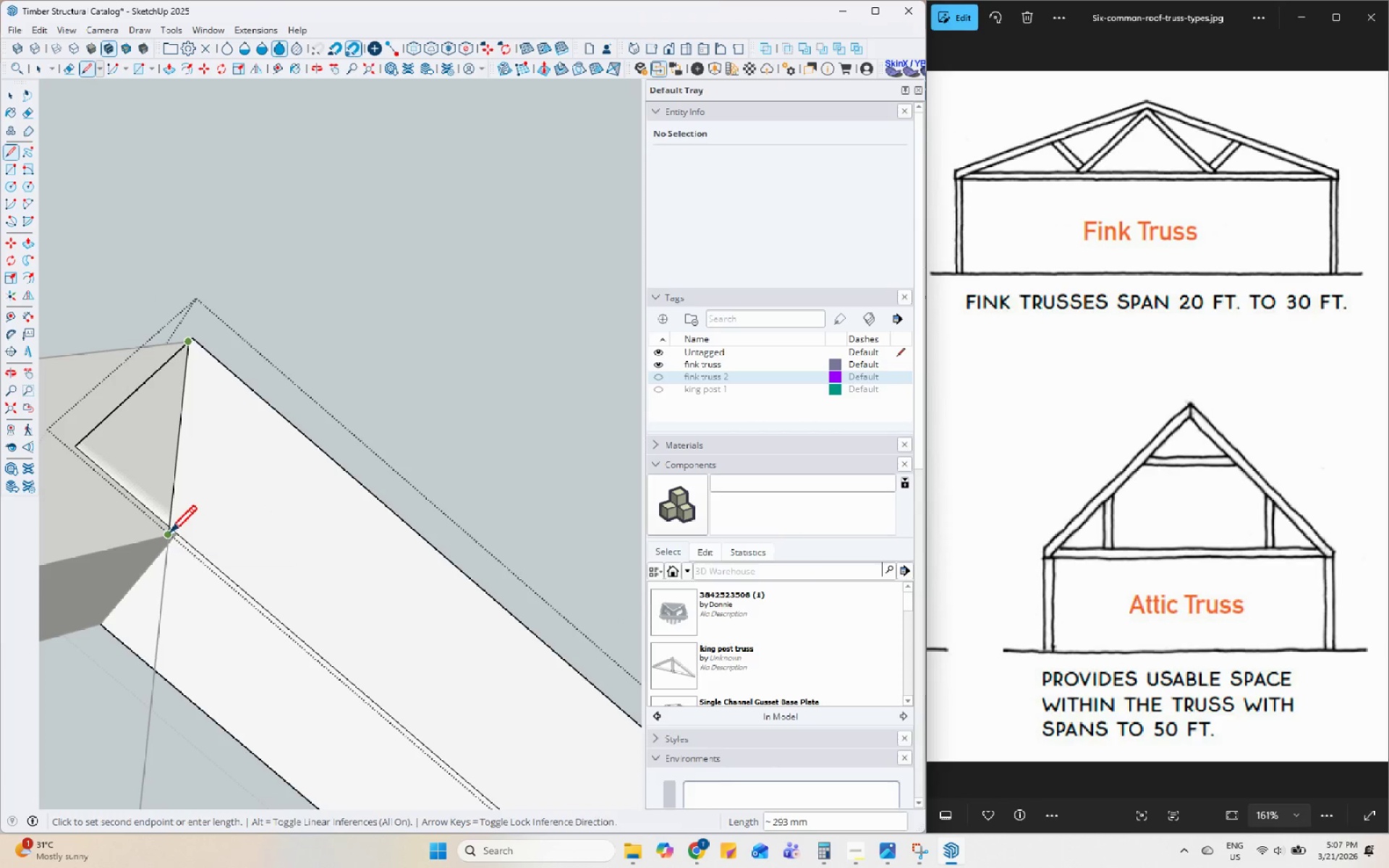 
wait(6.33)
 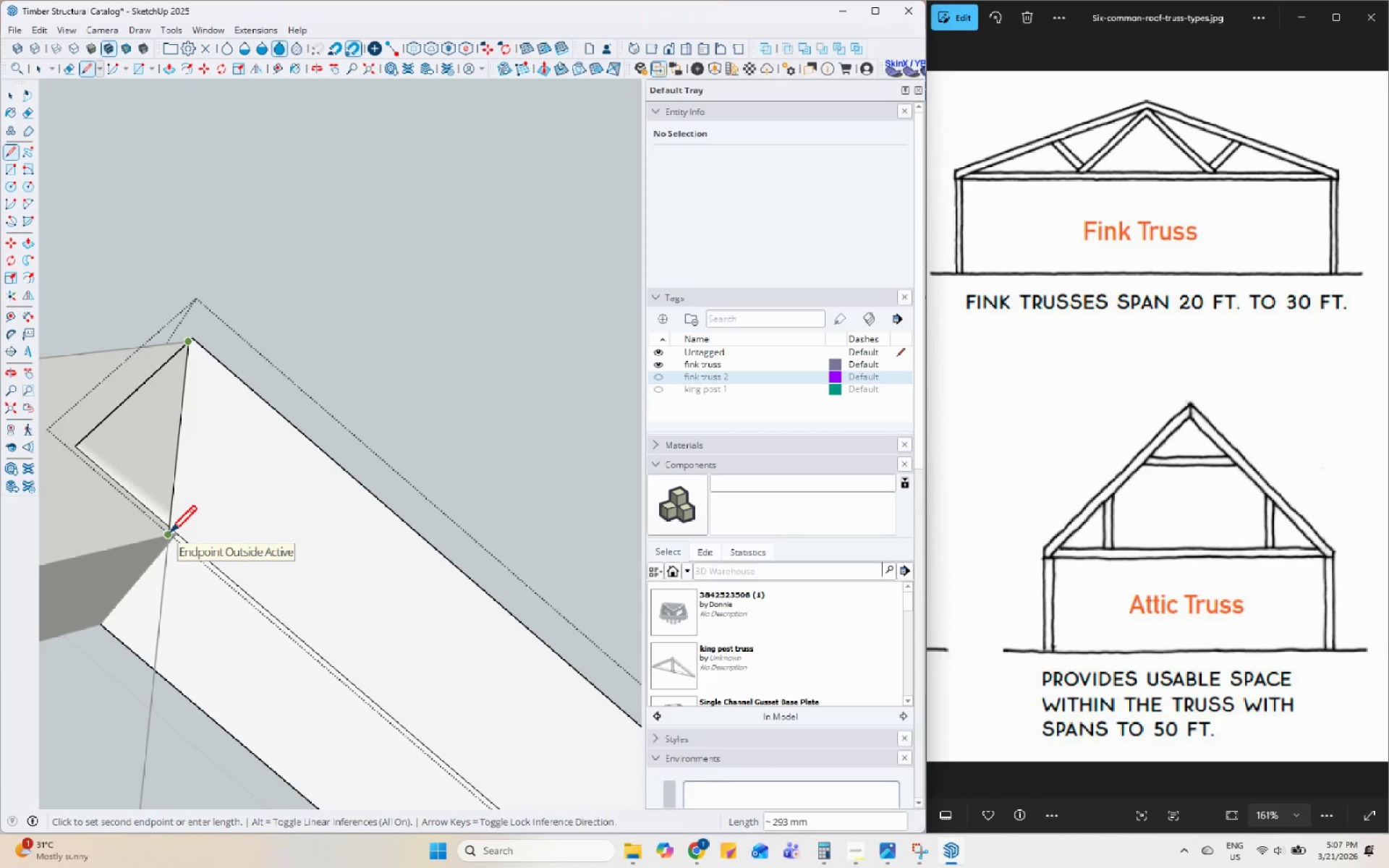 
scroll: coordinate [171, 522], scroll_direction: up, amount: 6.0
 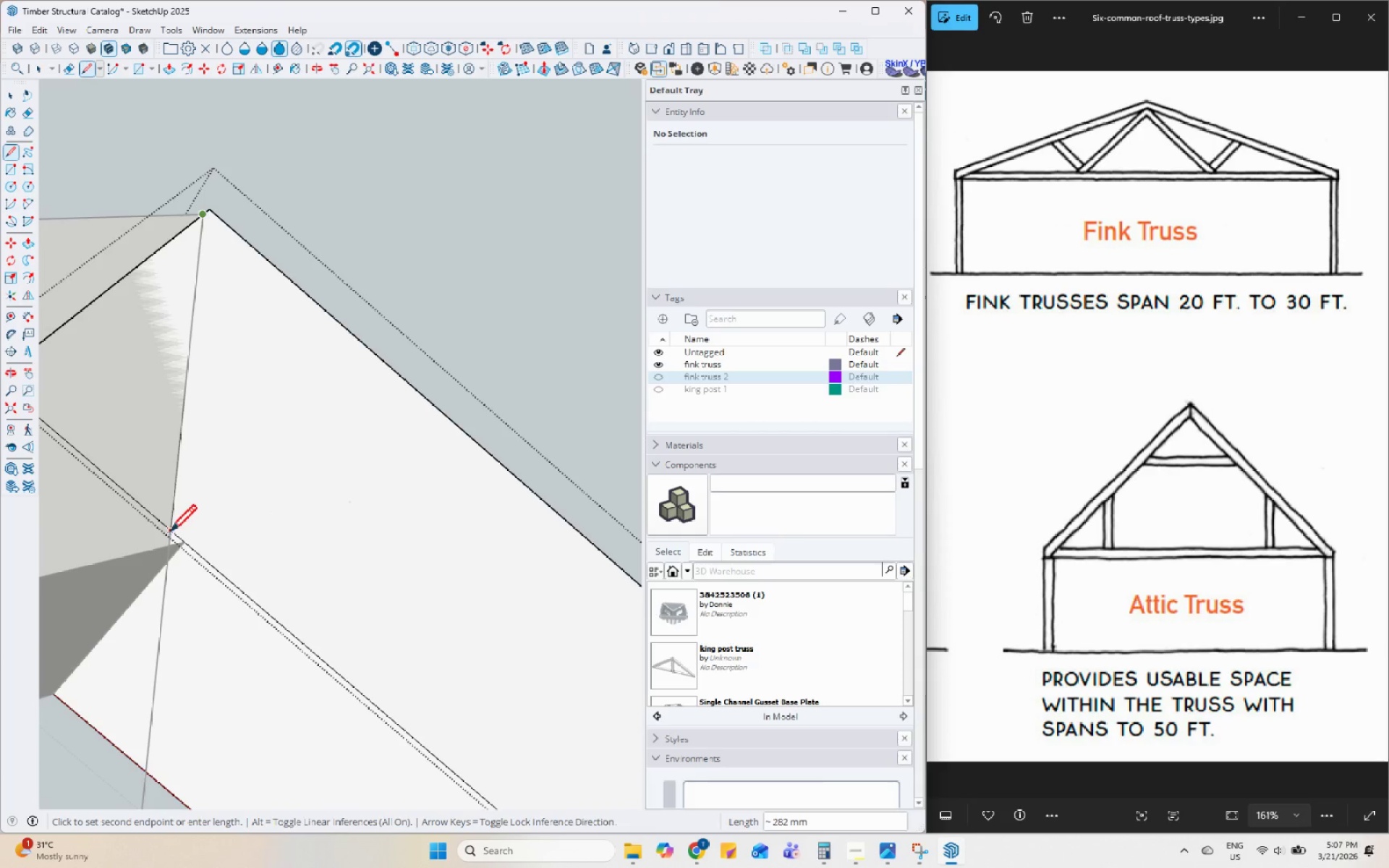 
left_click([171, 533])
 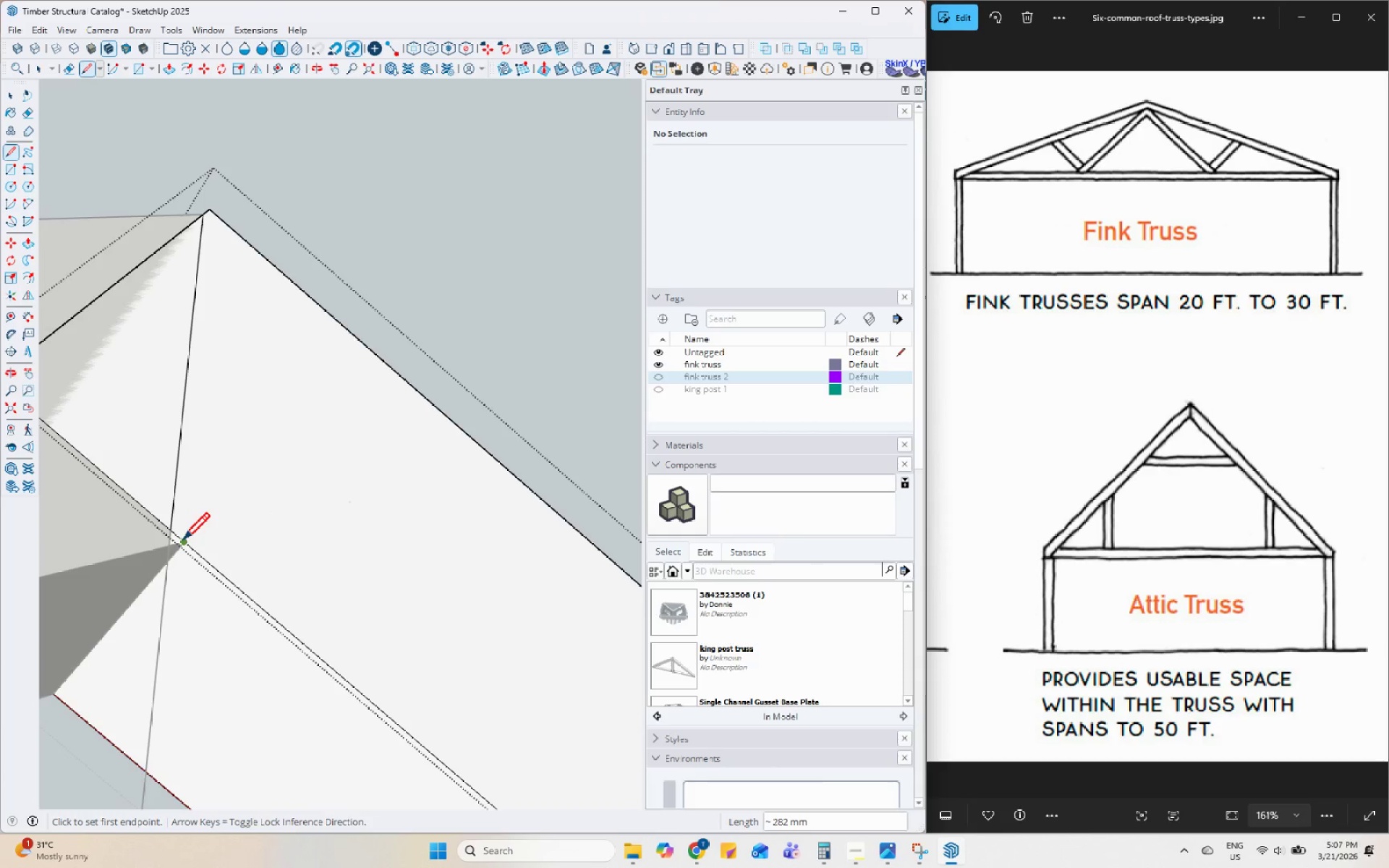 
left_click([183, 543])
 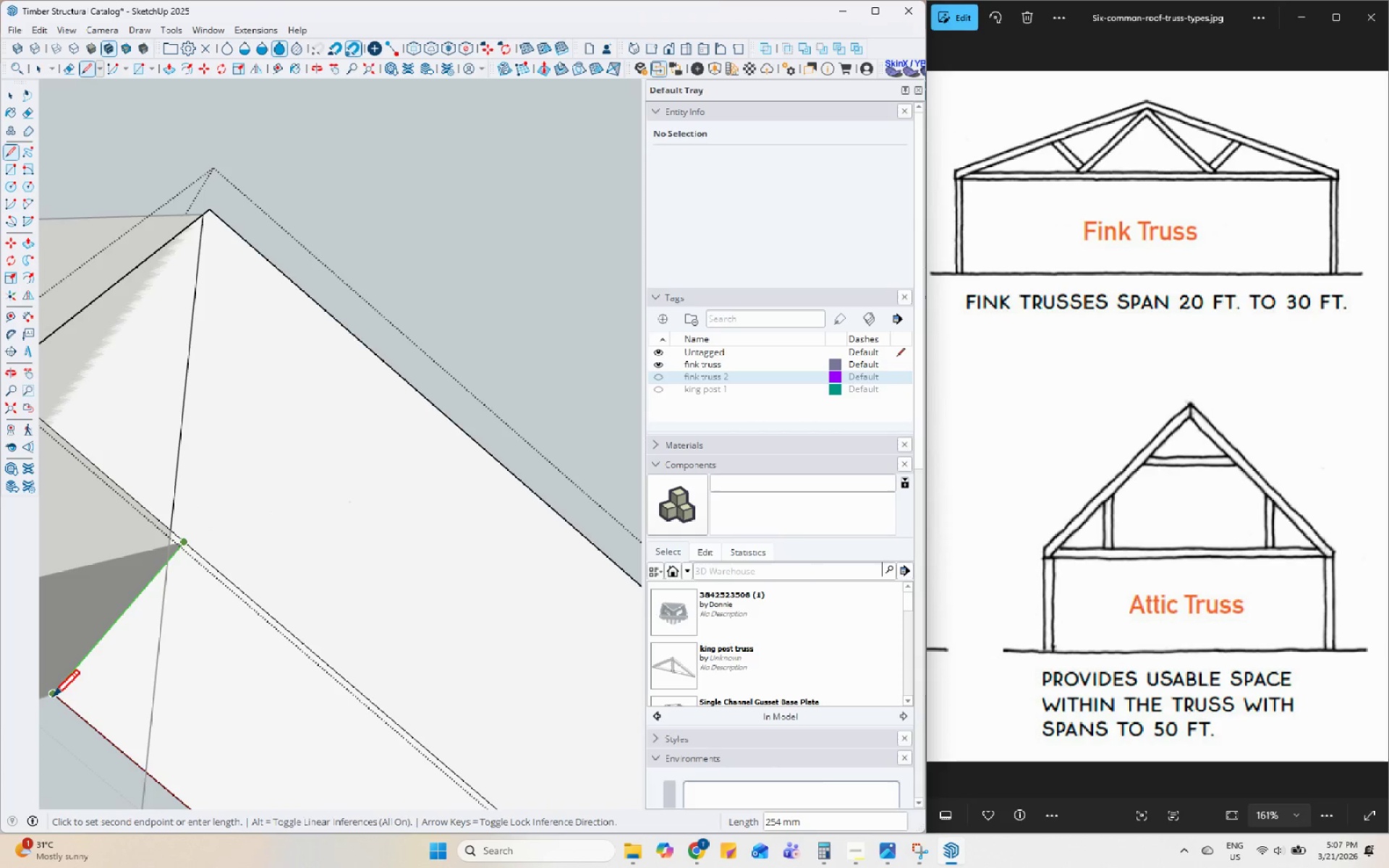 
left_click([53, 699])
 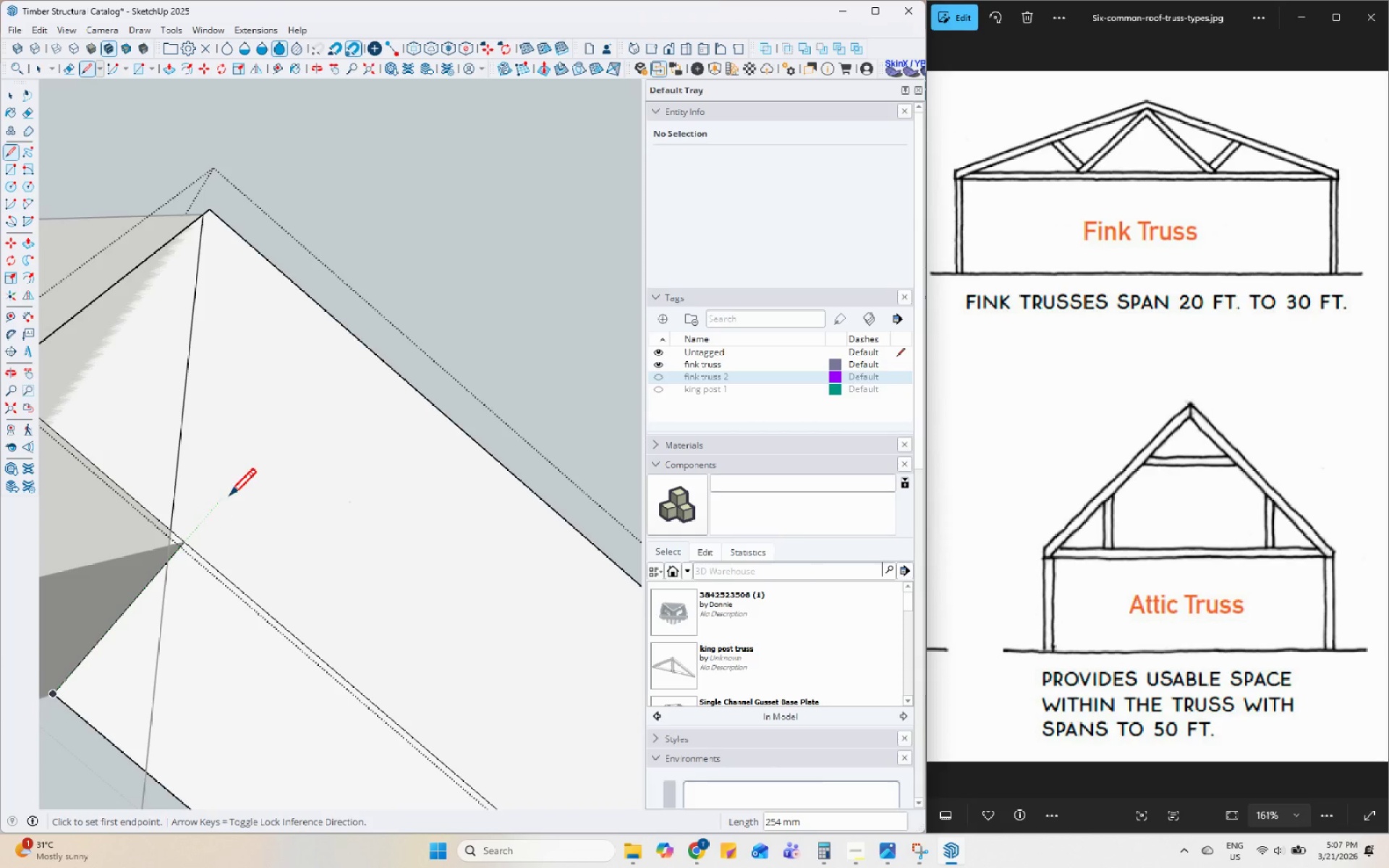 
key(Space)
 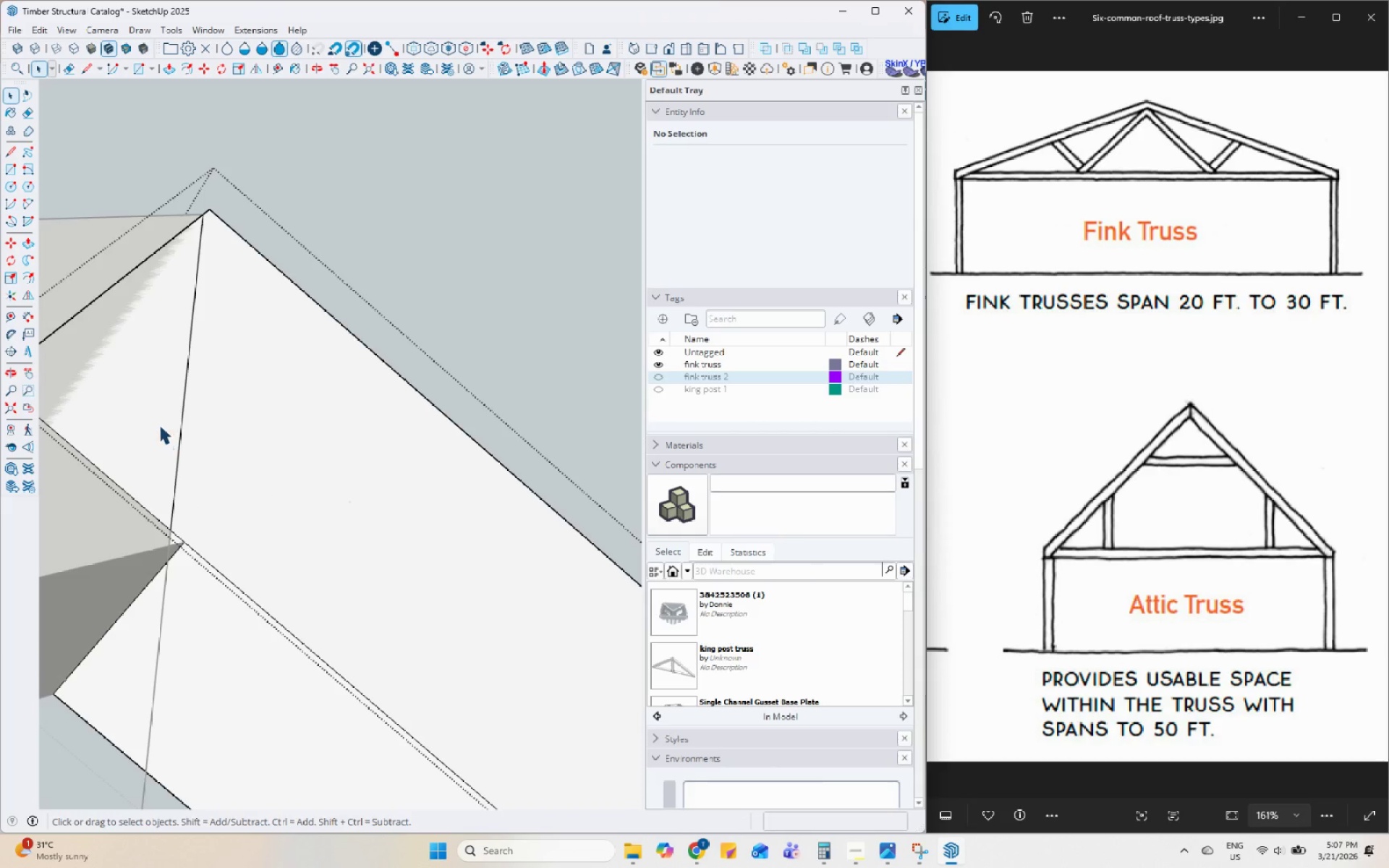 
left_click([145, 393])
 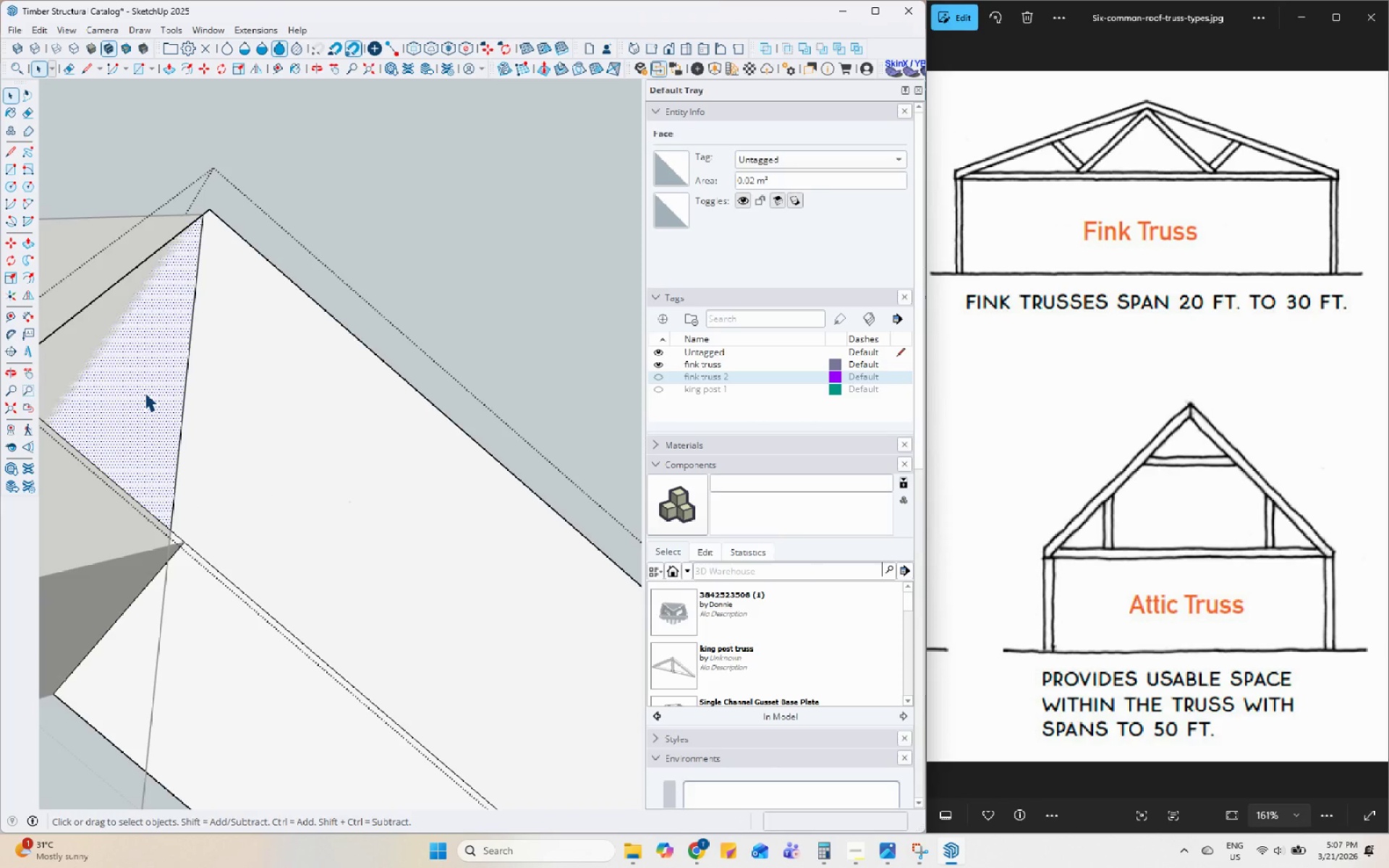 
key(Delete)
 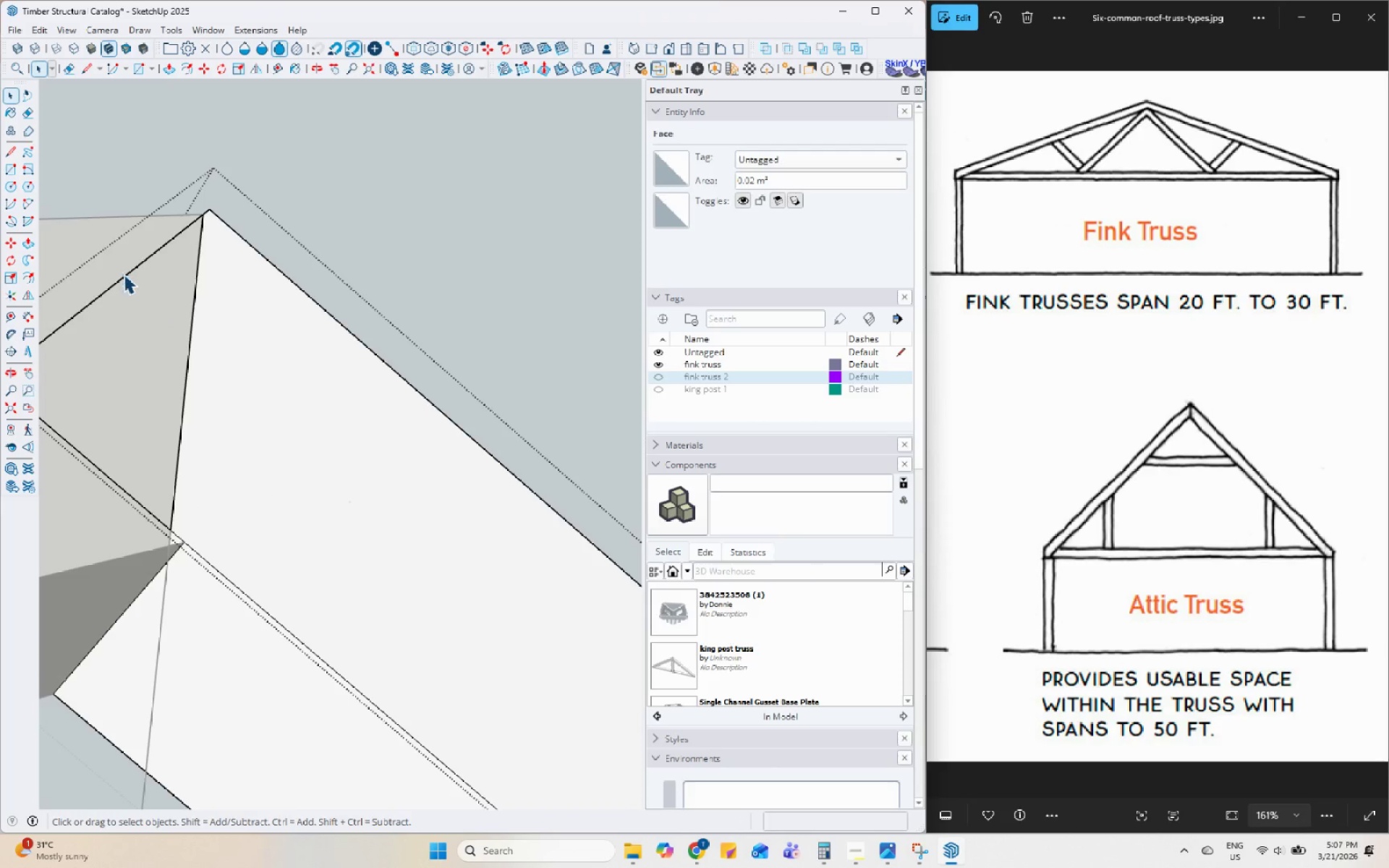 
left_click([124, 277])
 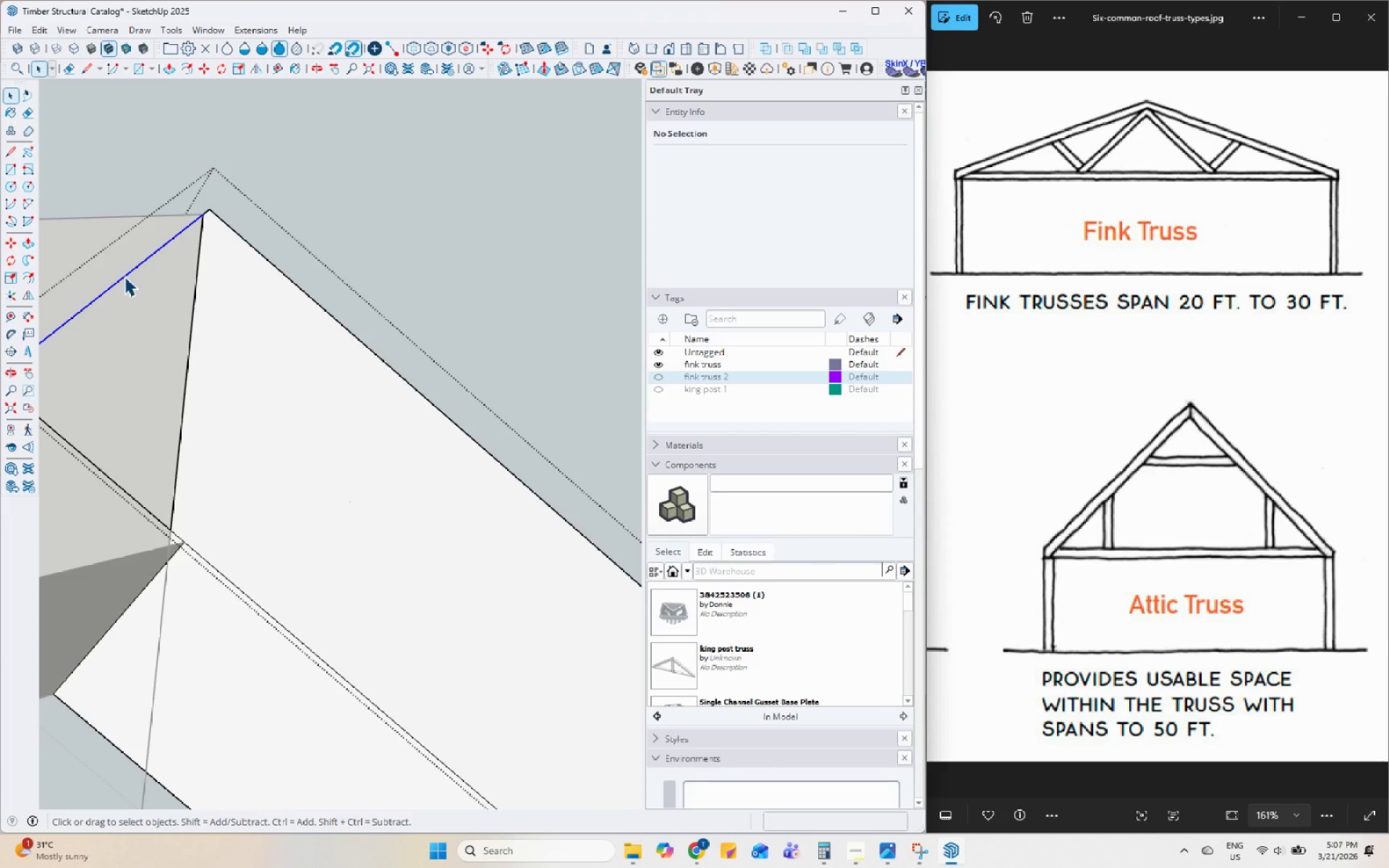 
key(Delete)
 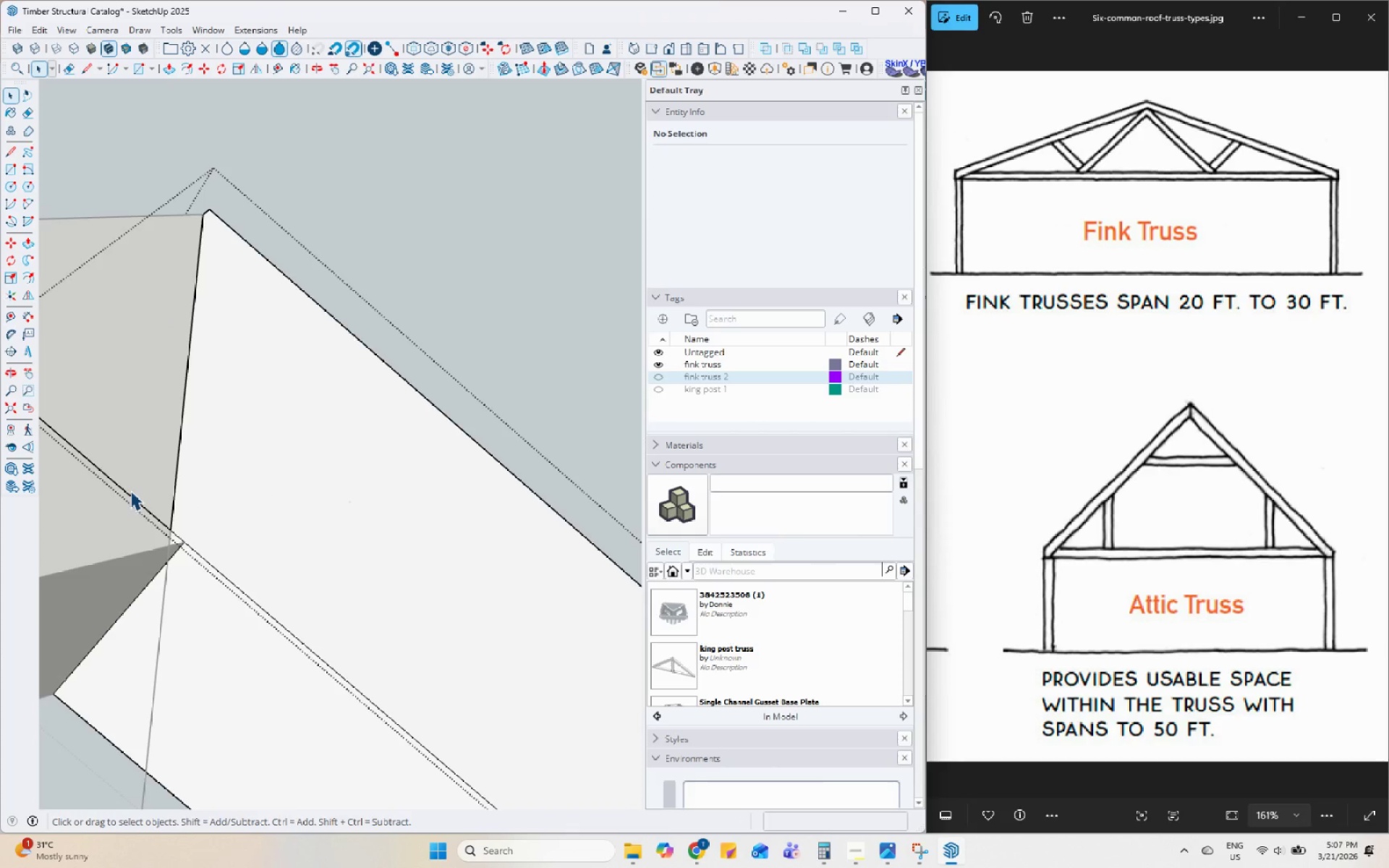 
double_click([130, 494])
 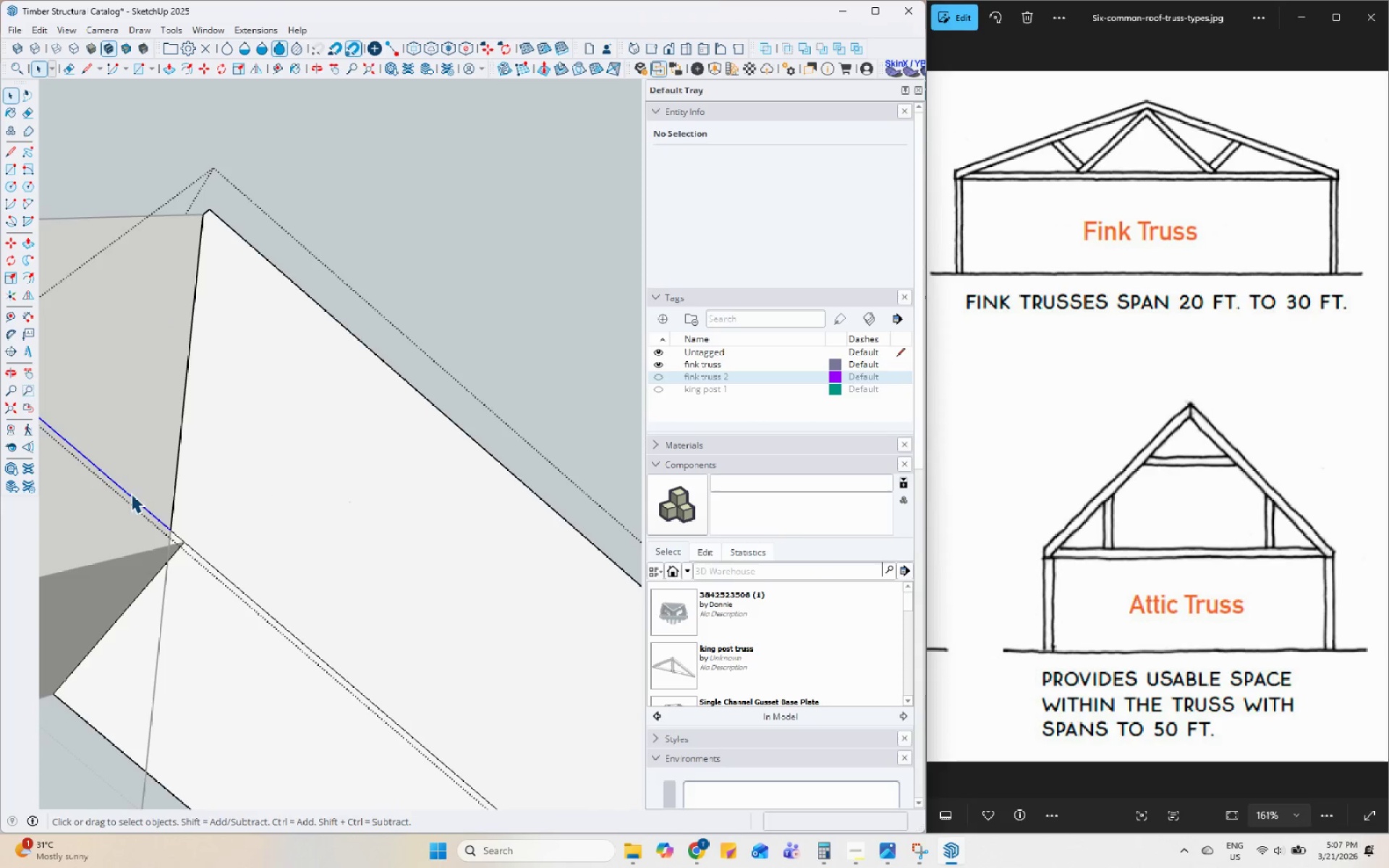 
key(Delete)
 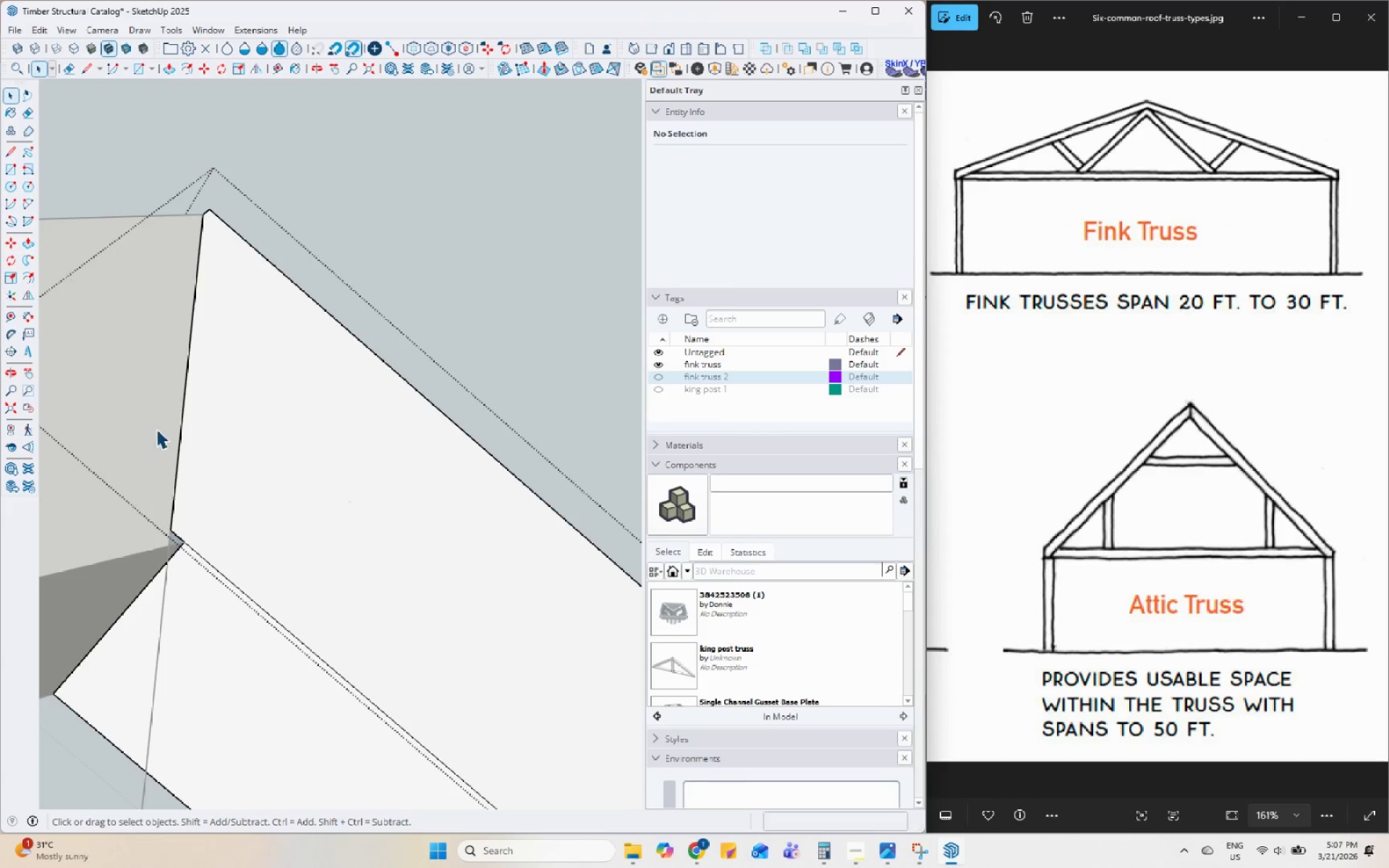 
scroll: coordinate [167, 436], scroll_direction: down, amount: 8.0
 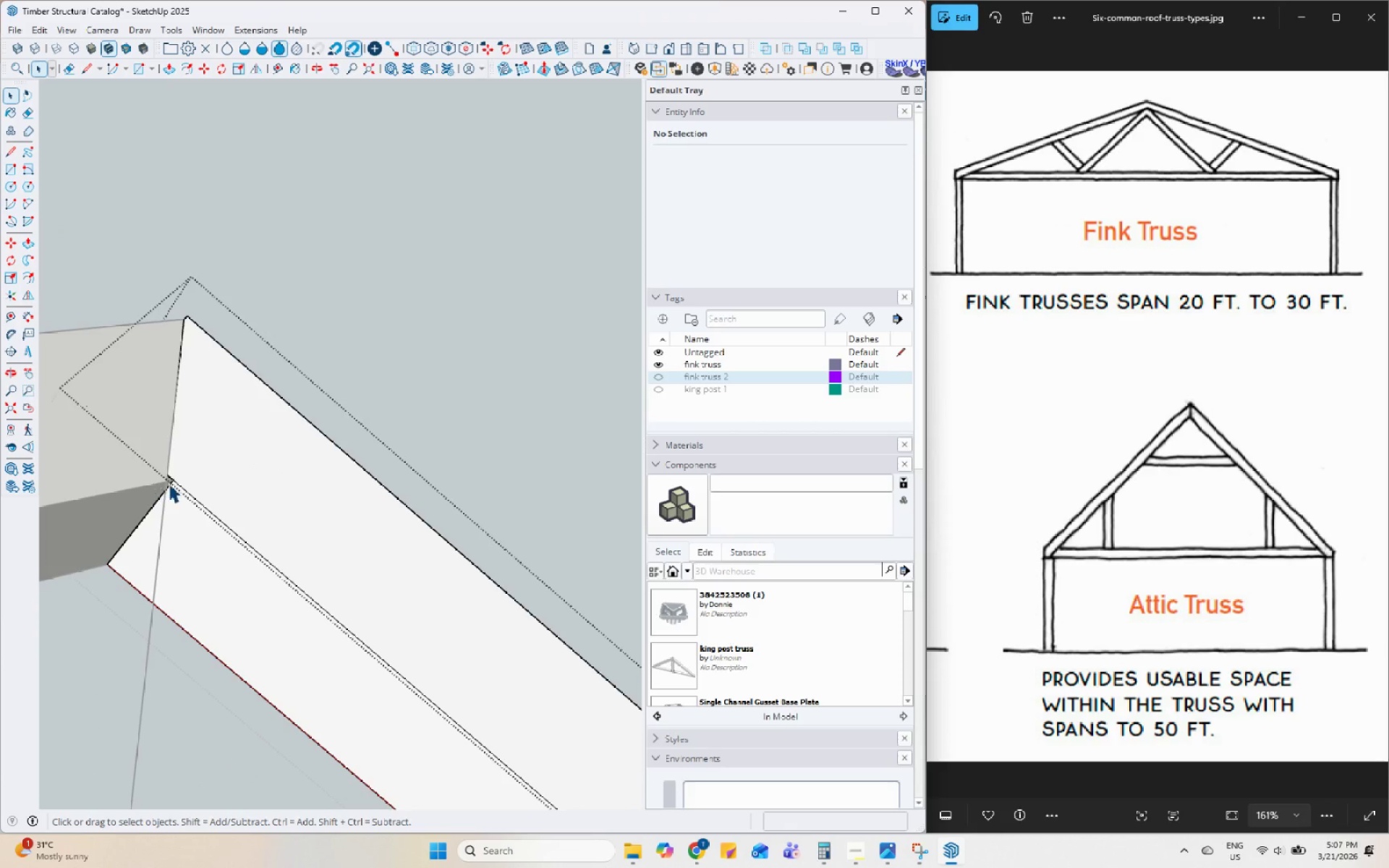 
left_click([377, 241])
 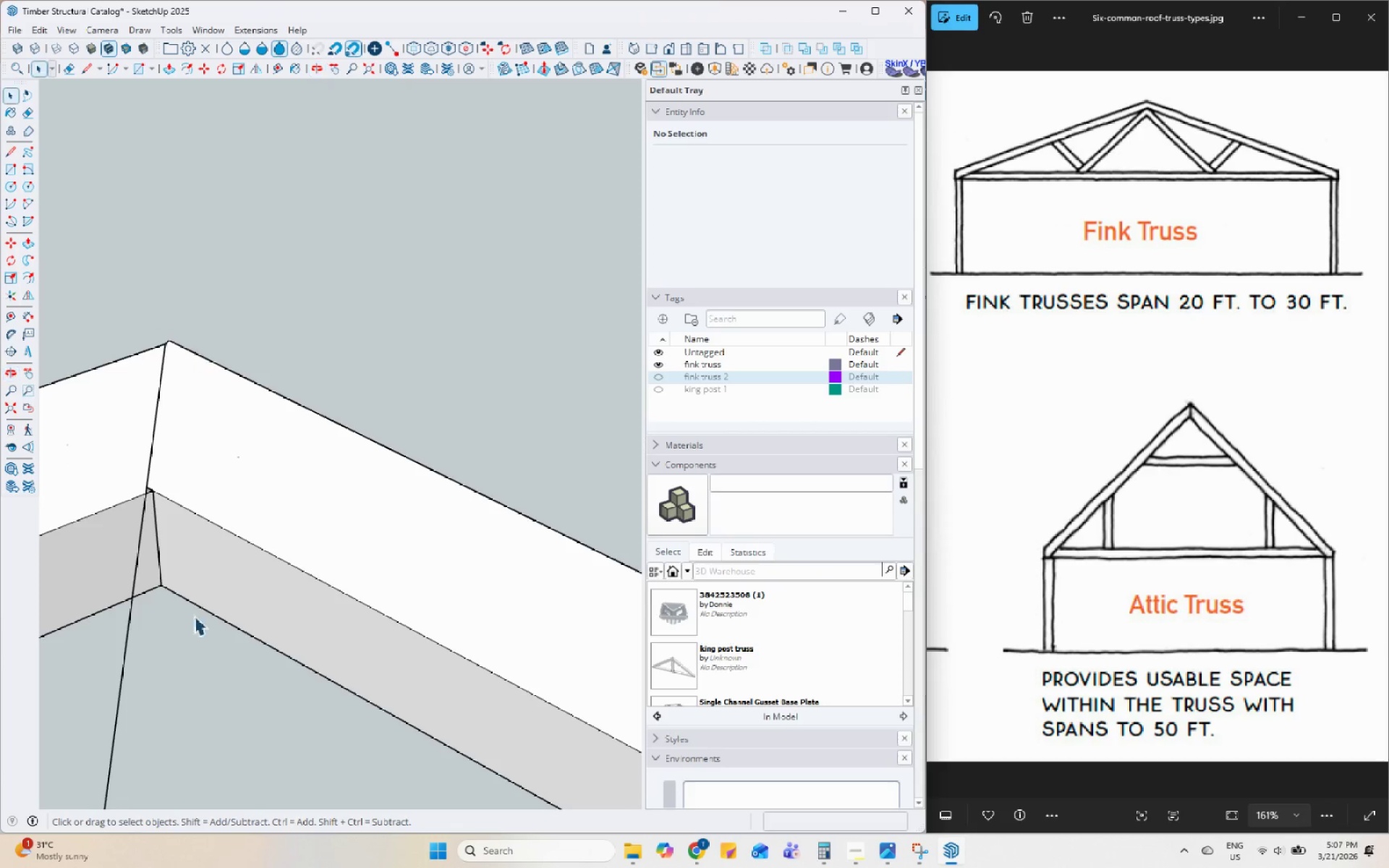 
scroll: coordinate [185, 584], scroll_direction: down, amount: 6.0
 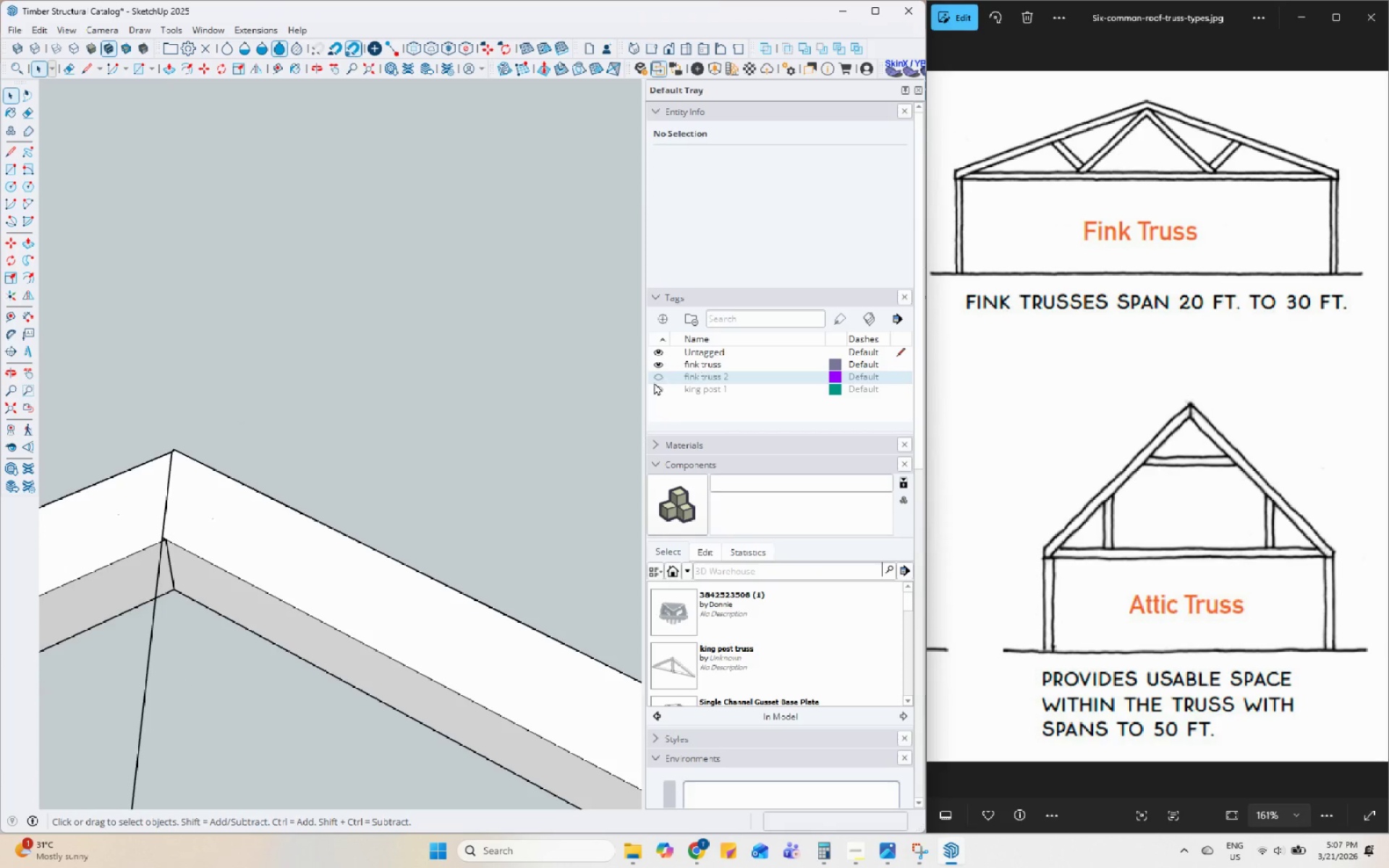 
left_click([658, 376])
 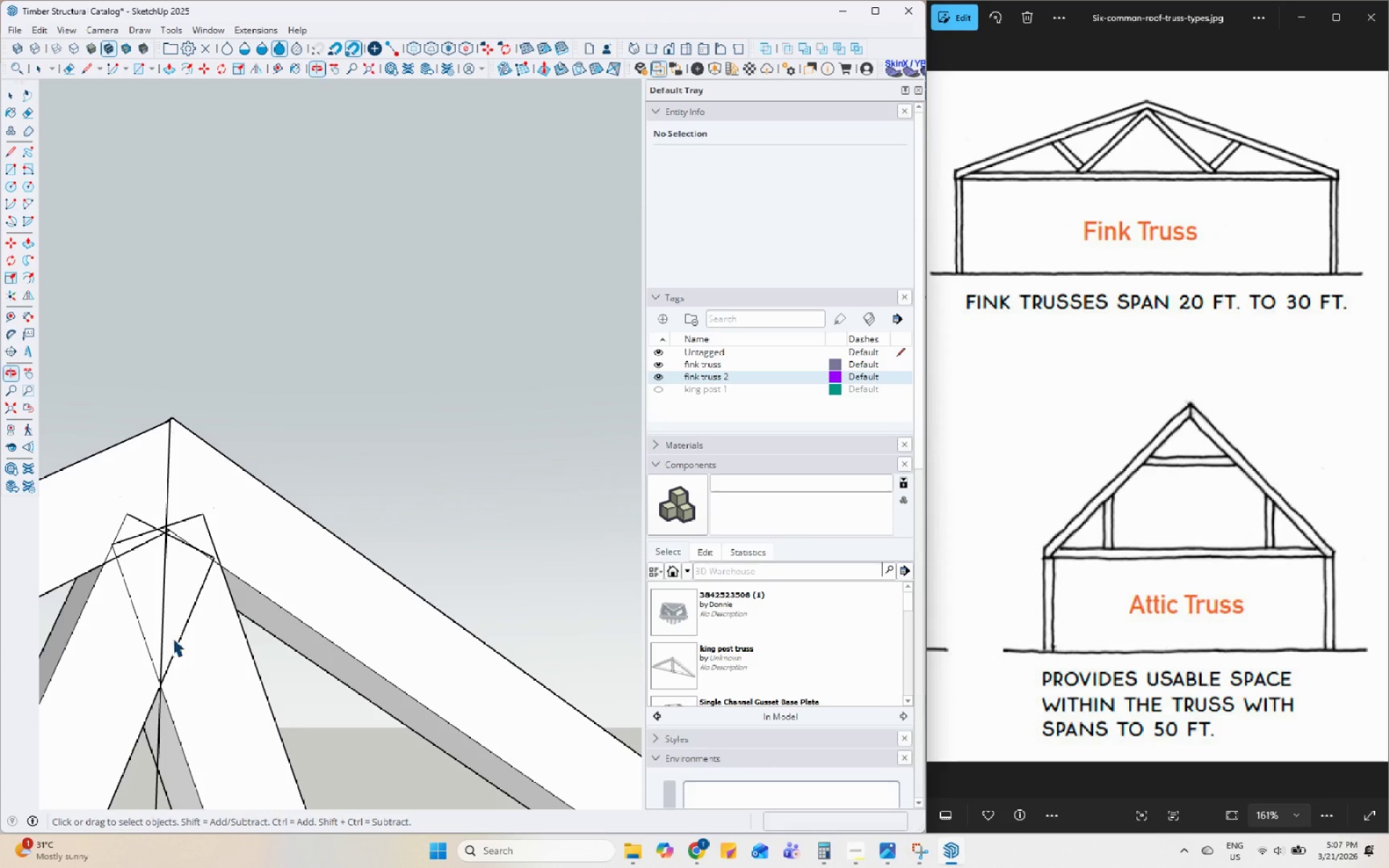 
double_click([211, 634])
 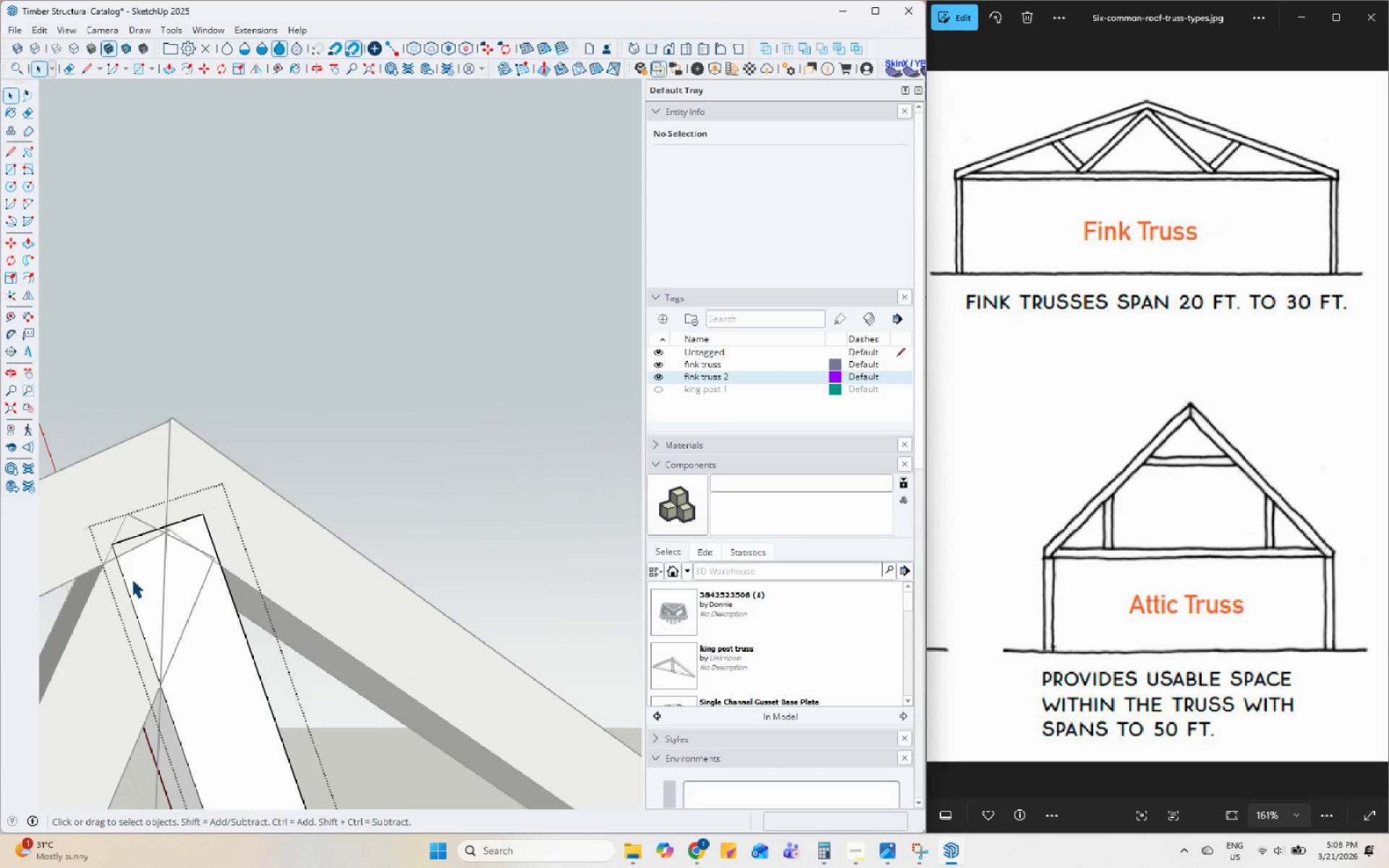 
scroll: coordinate [140, 587], scroll_direction: up, amount: 5.0
 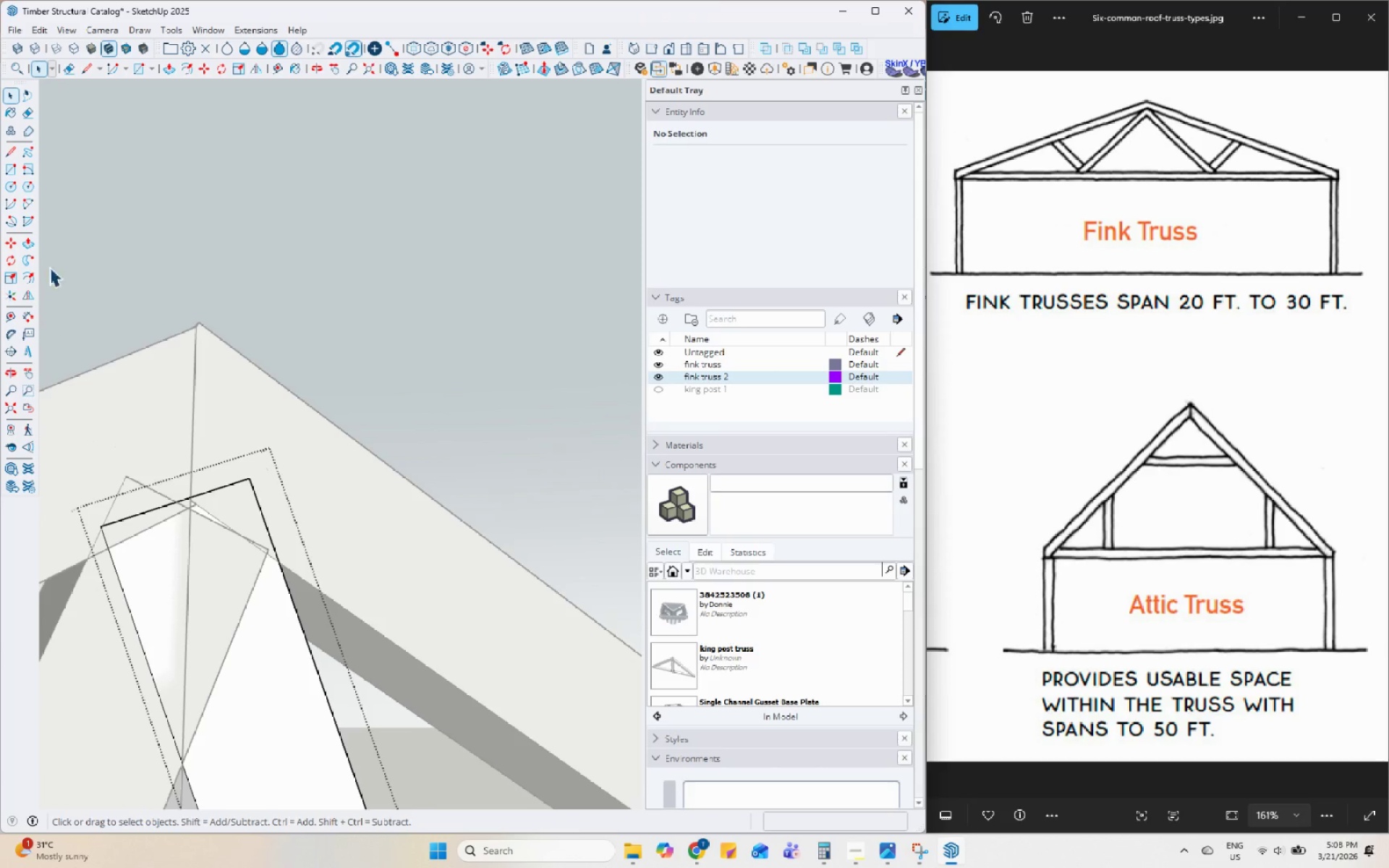 
left_click([4, 154])
 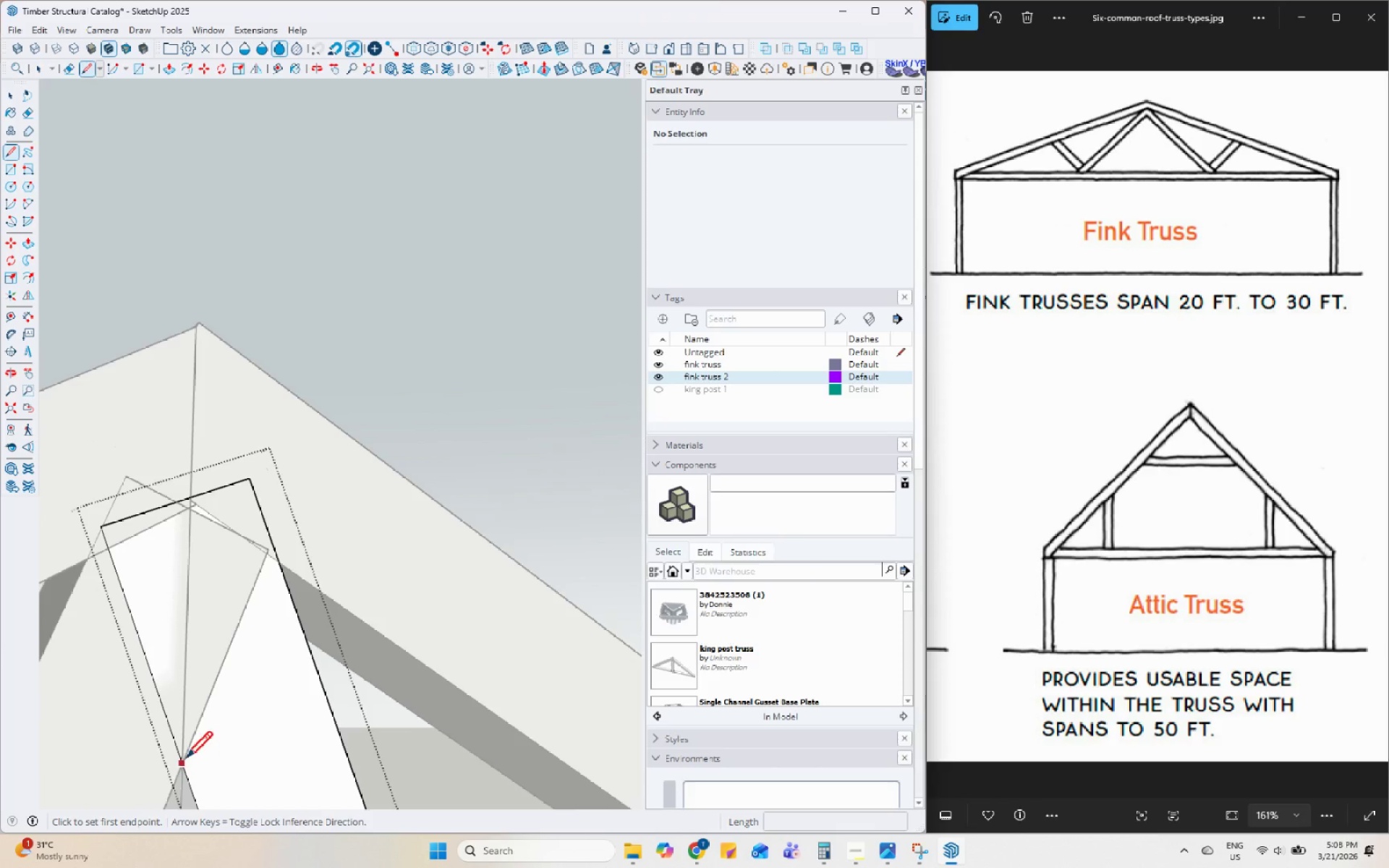 
left_click([186, 761])
 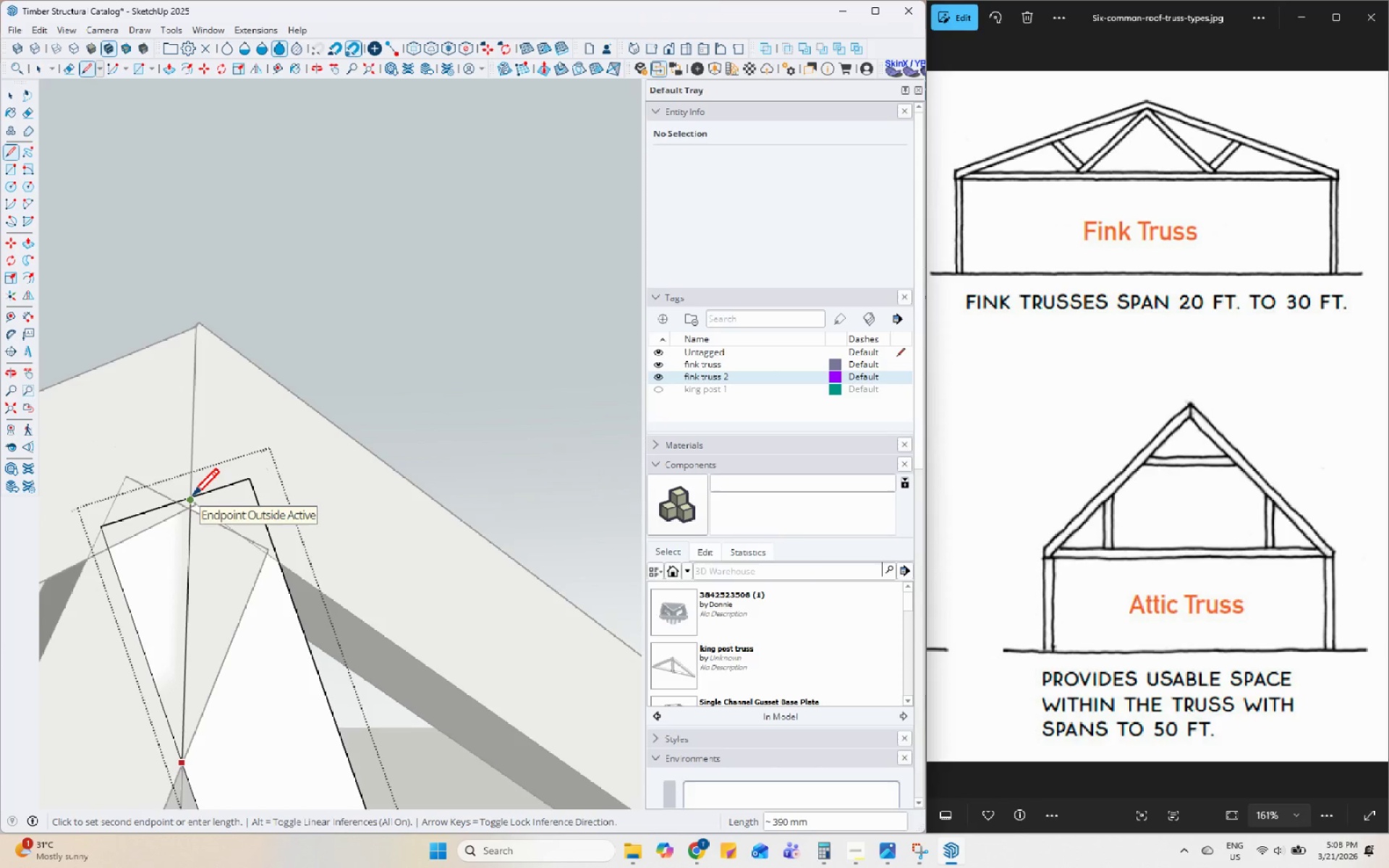 
scroll: coordinate [197, 503], scroll_direction: up, amount: 6.0
 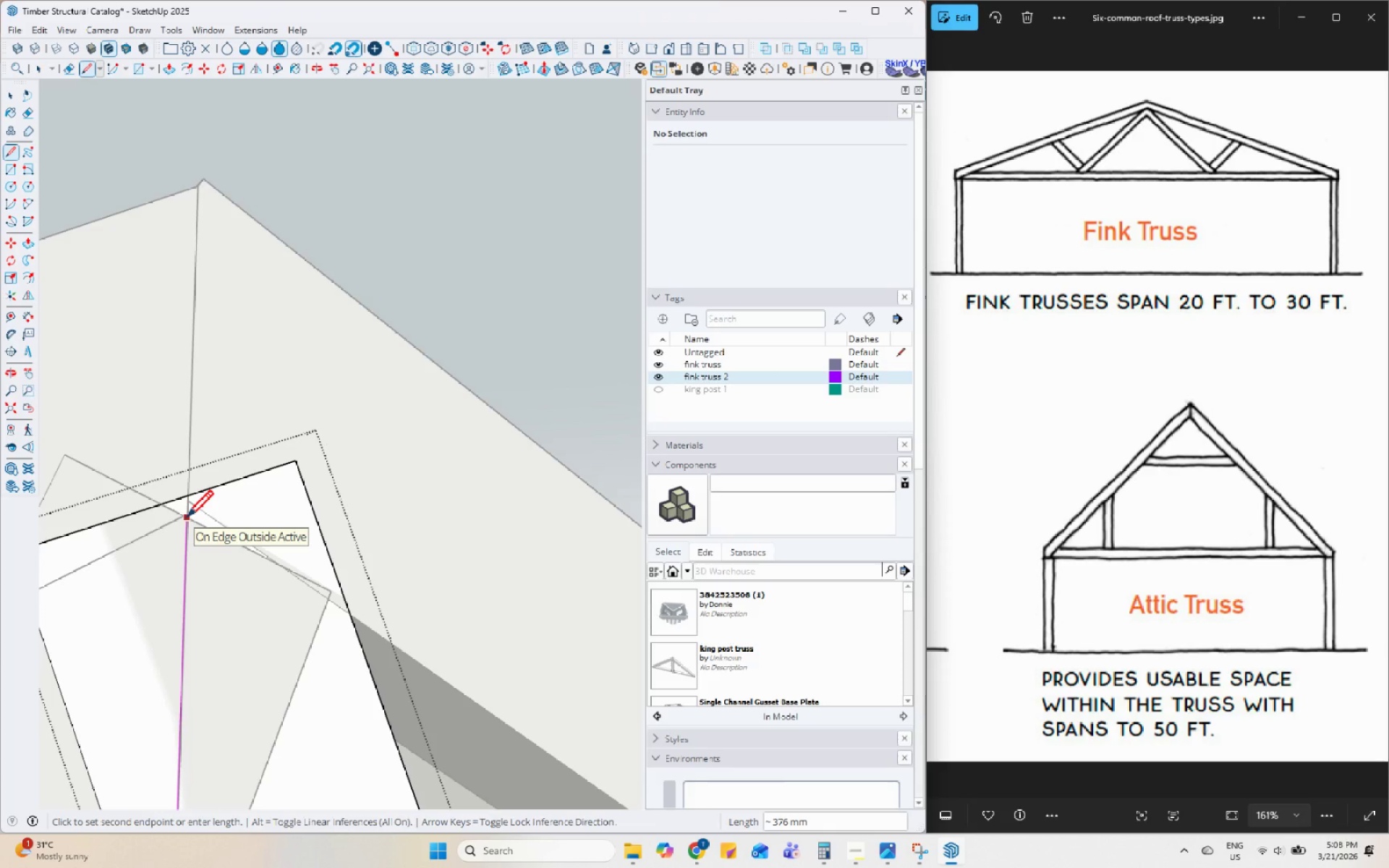 
wait(6.57)
 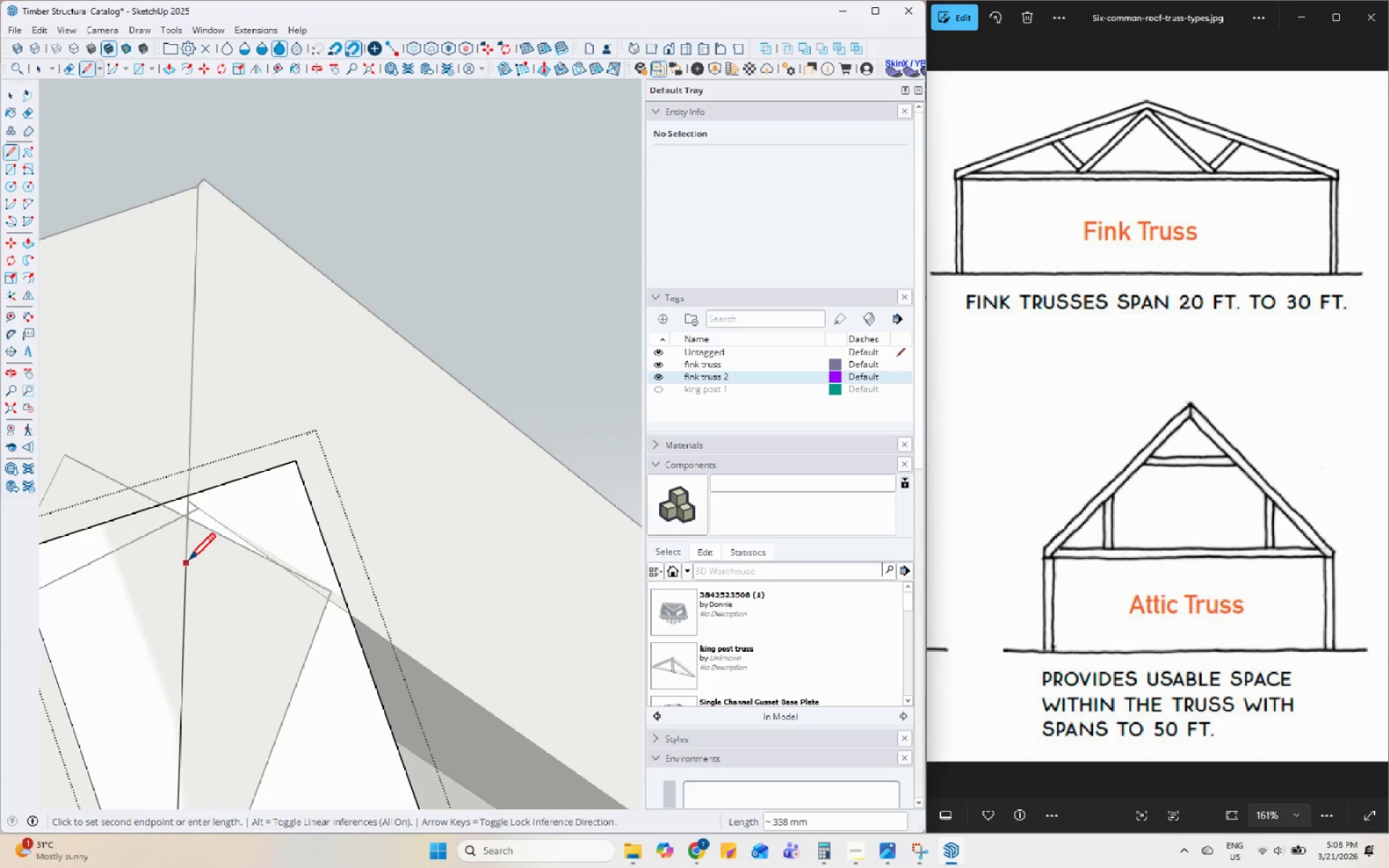 
left_click([187, 520])
 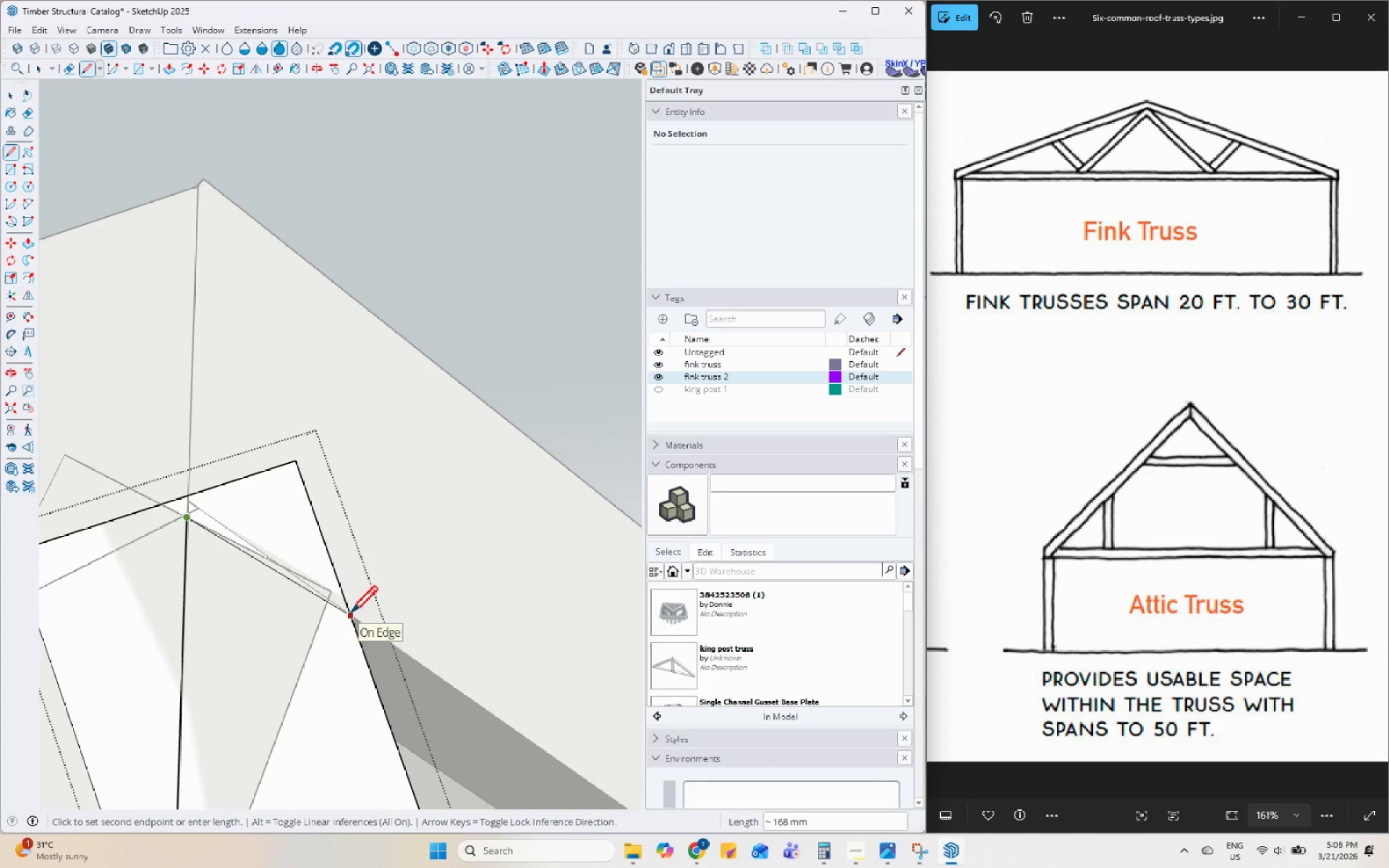 
left_click([349, 614])
 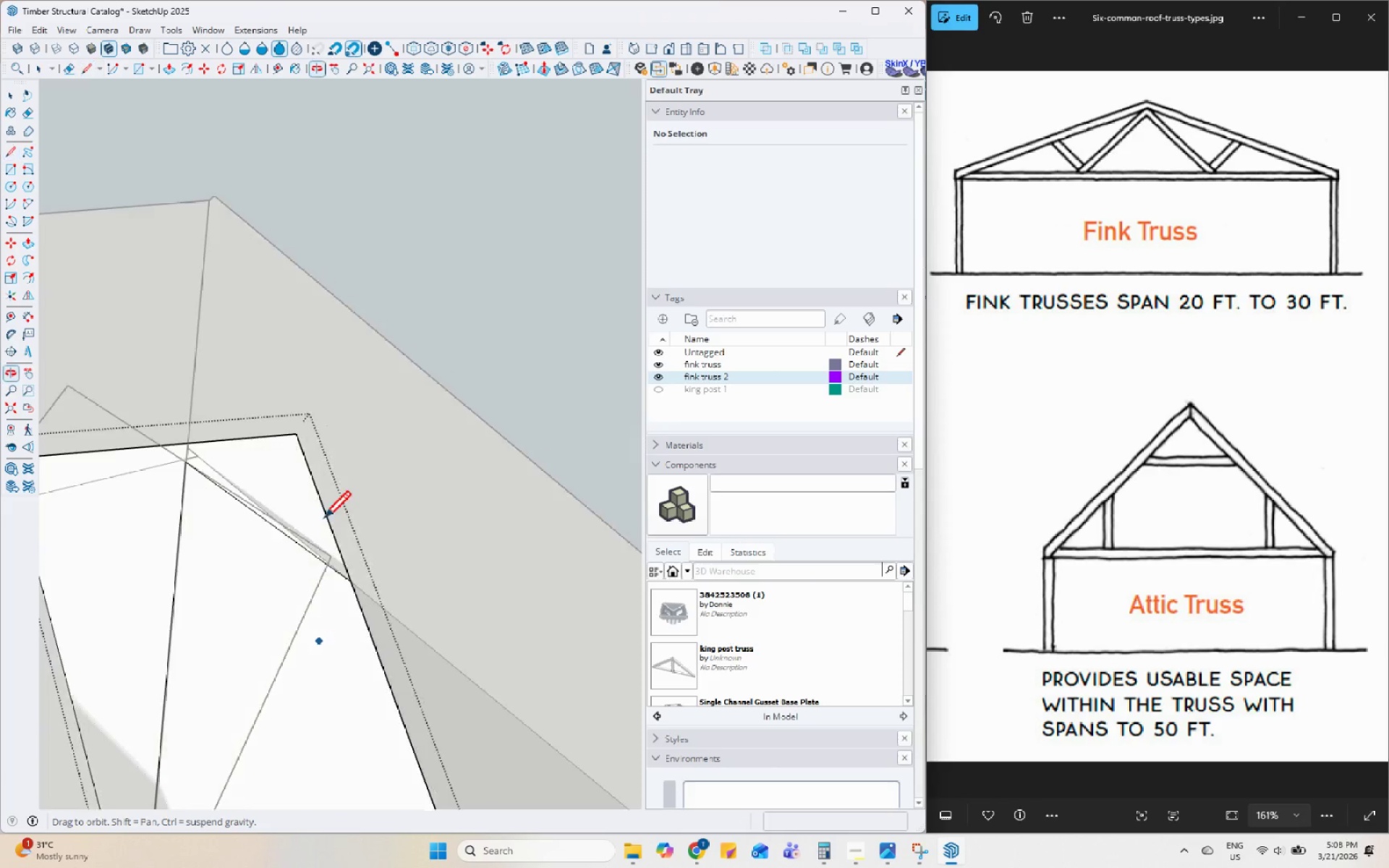 
scroll: coordinate [313, 649], scroll_direction: down, amount: 7.0
 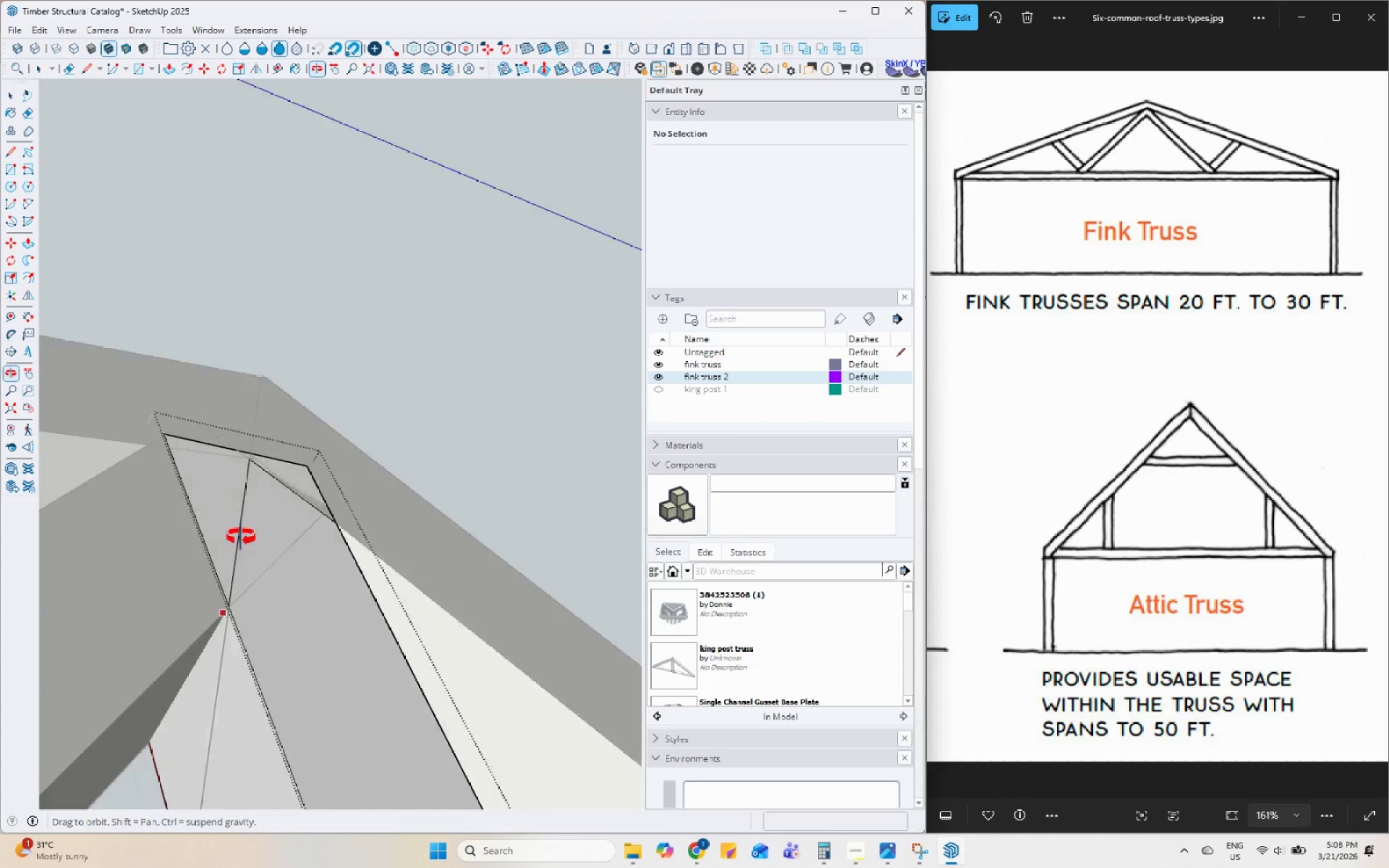 
wait(5.43)
 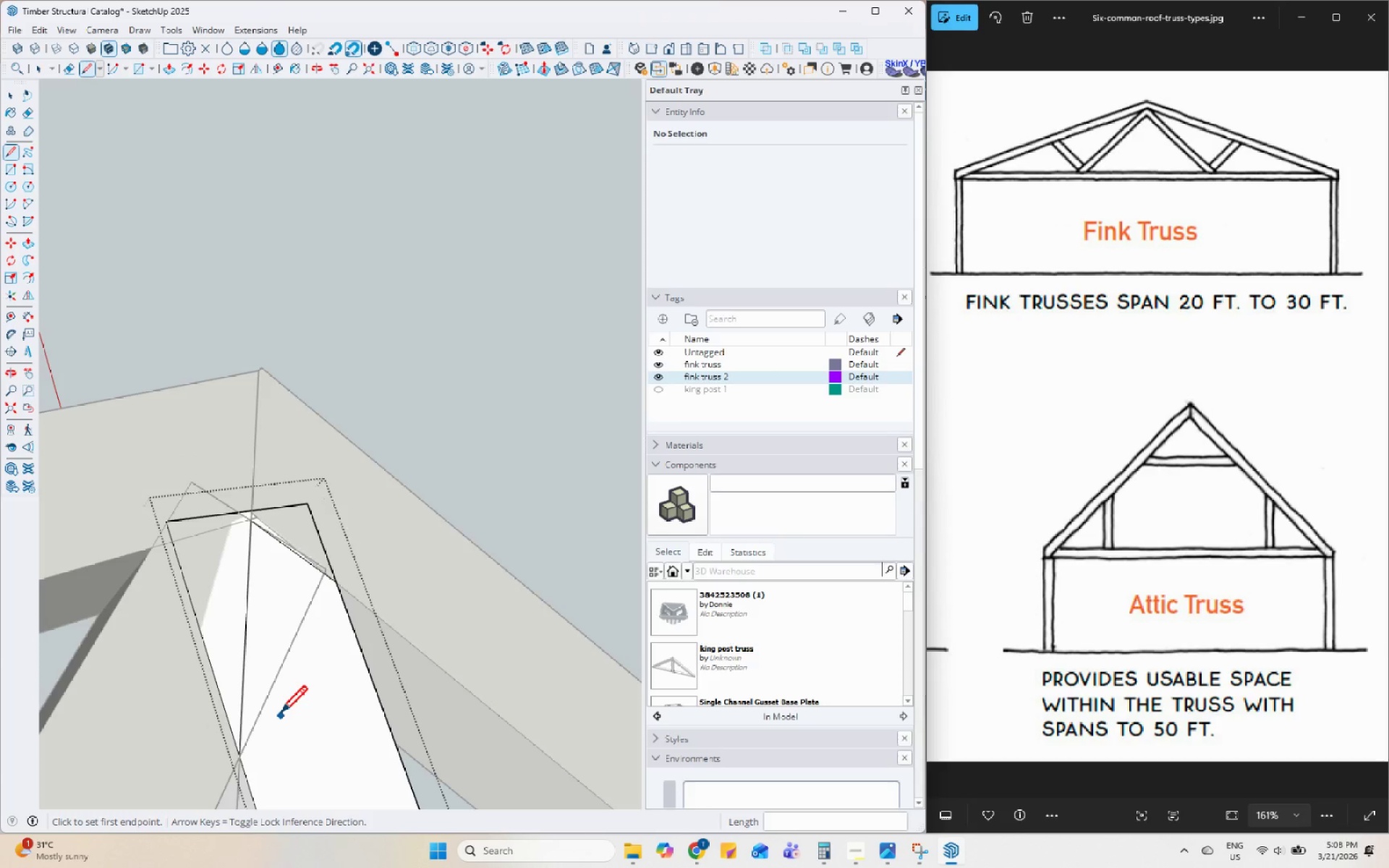 
left_click([140, 705])
 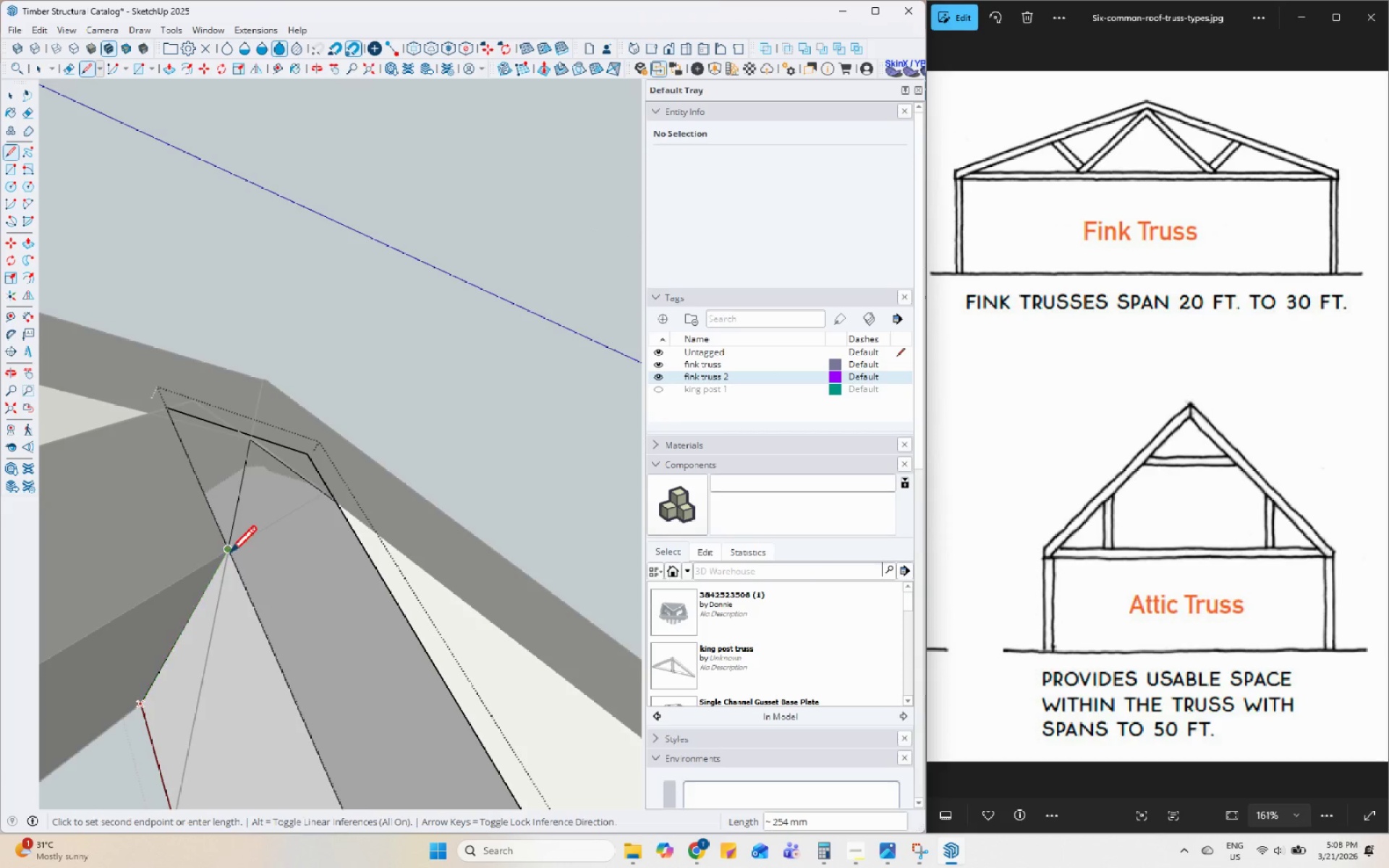 
left_click([231, 552])
 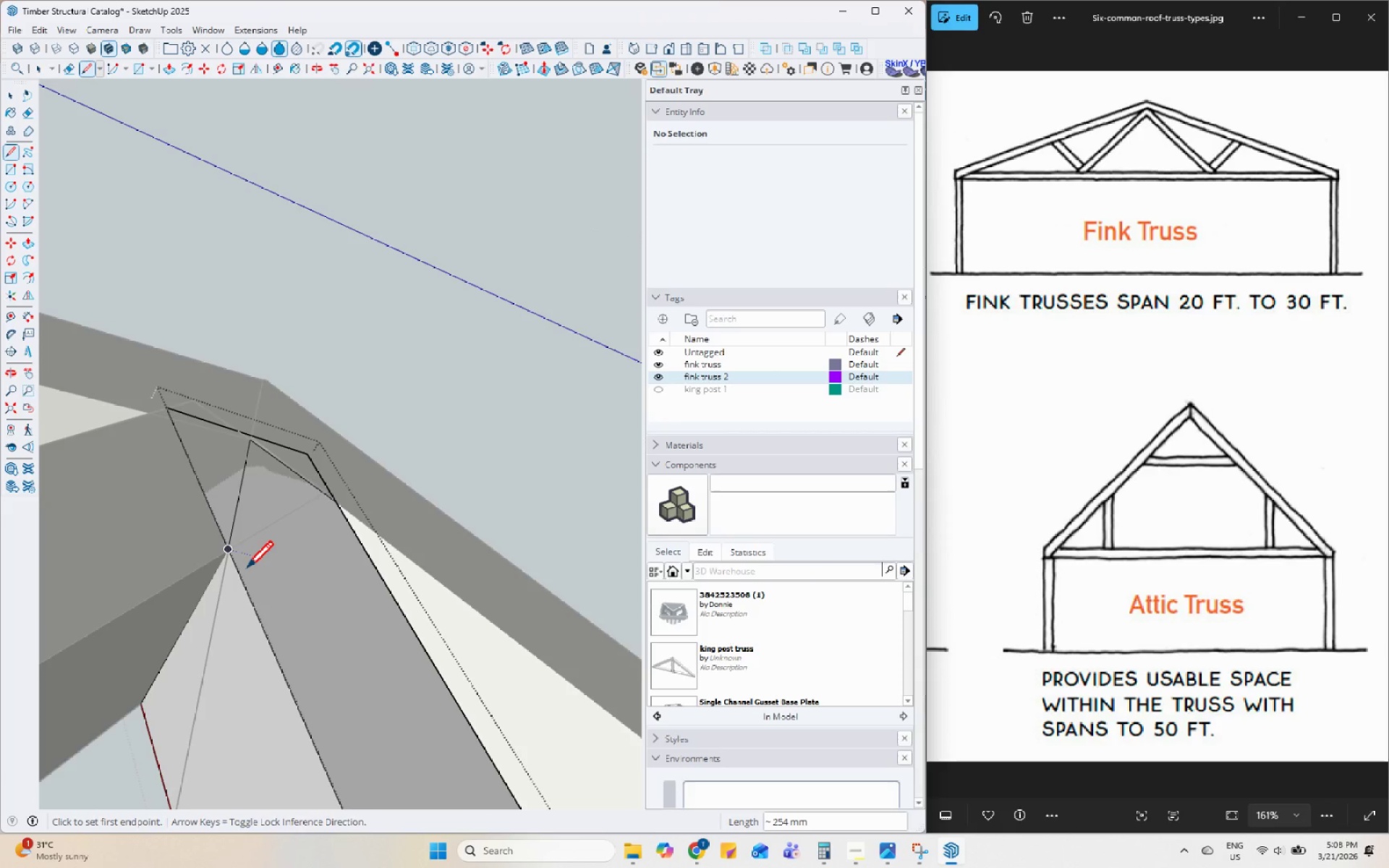 
key(Space)
 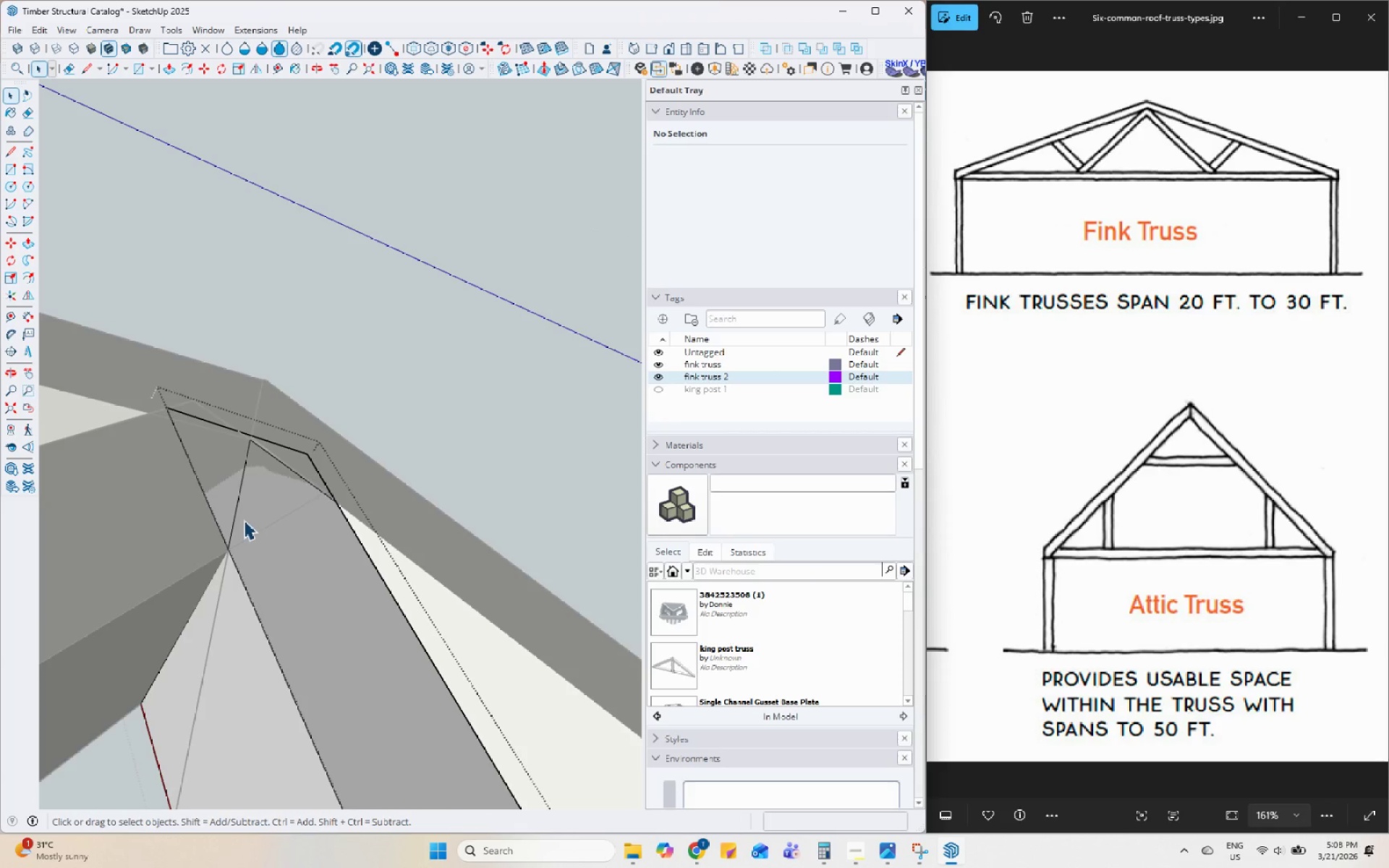 
scroll: coordinate [242, 521], scroll_direction: down, amount: 1.0
 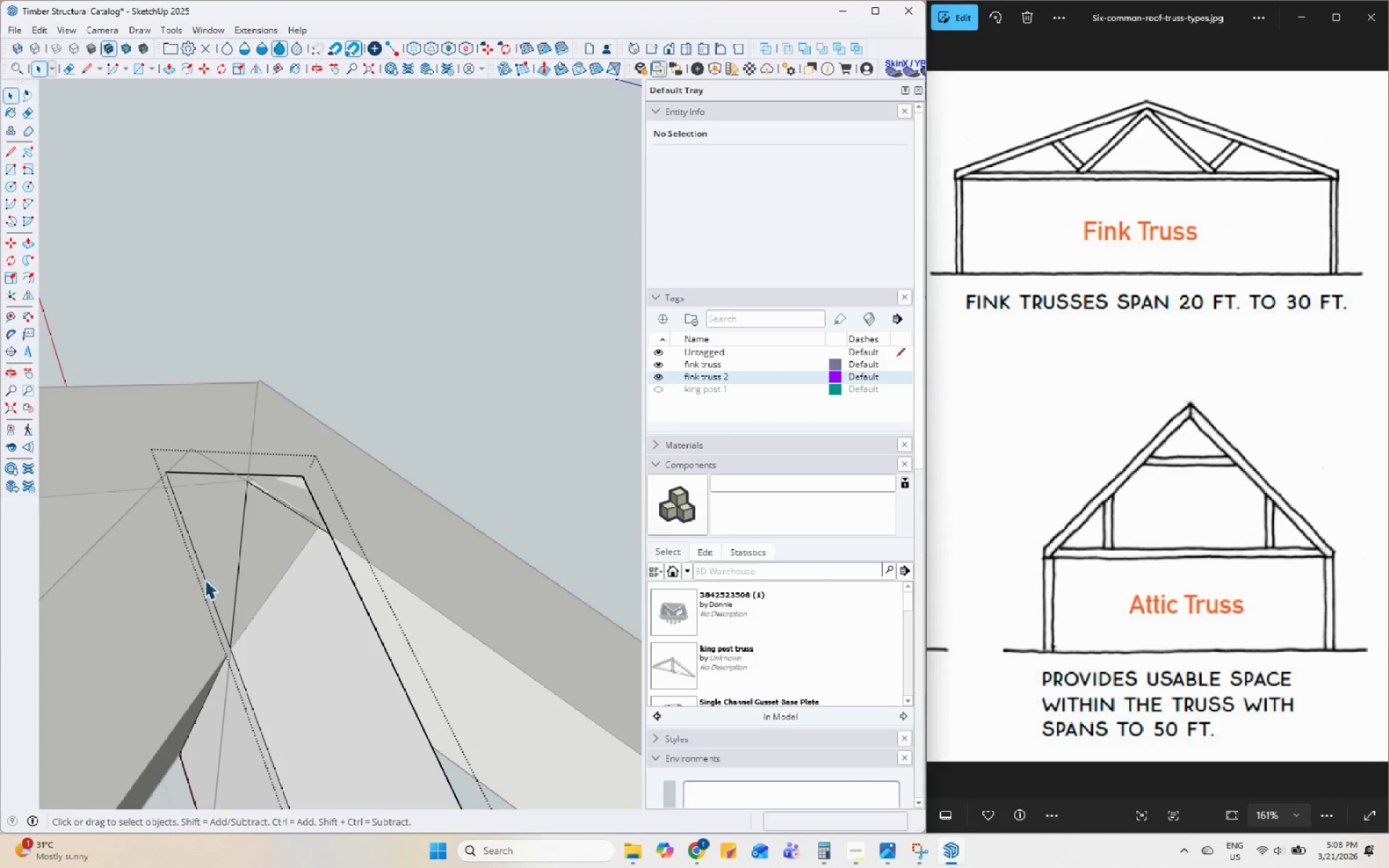 
left_click([213, 539])
 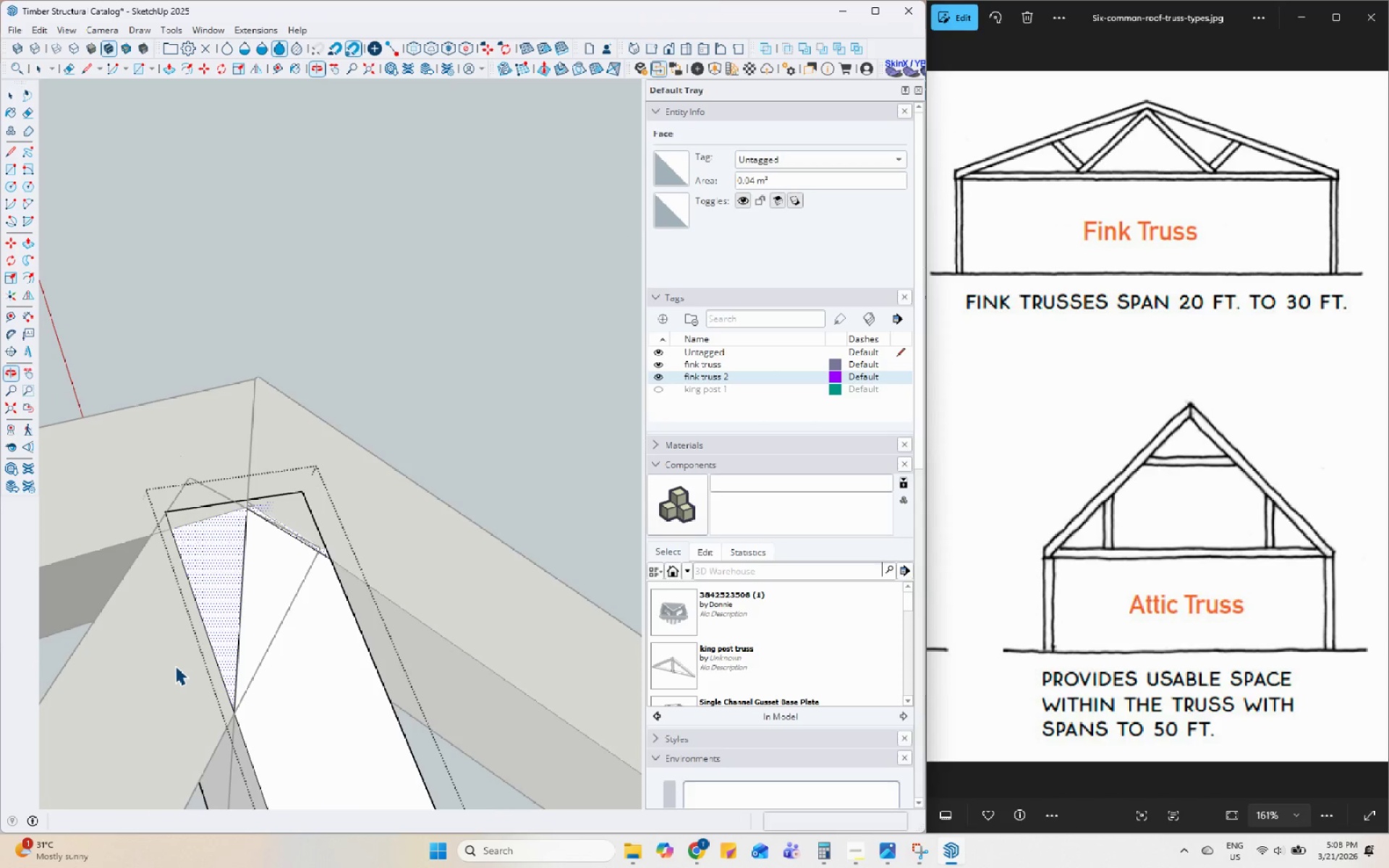 
key(Delete)
 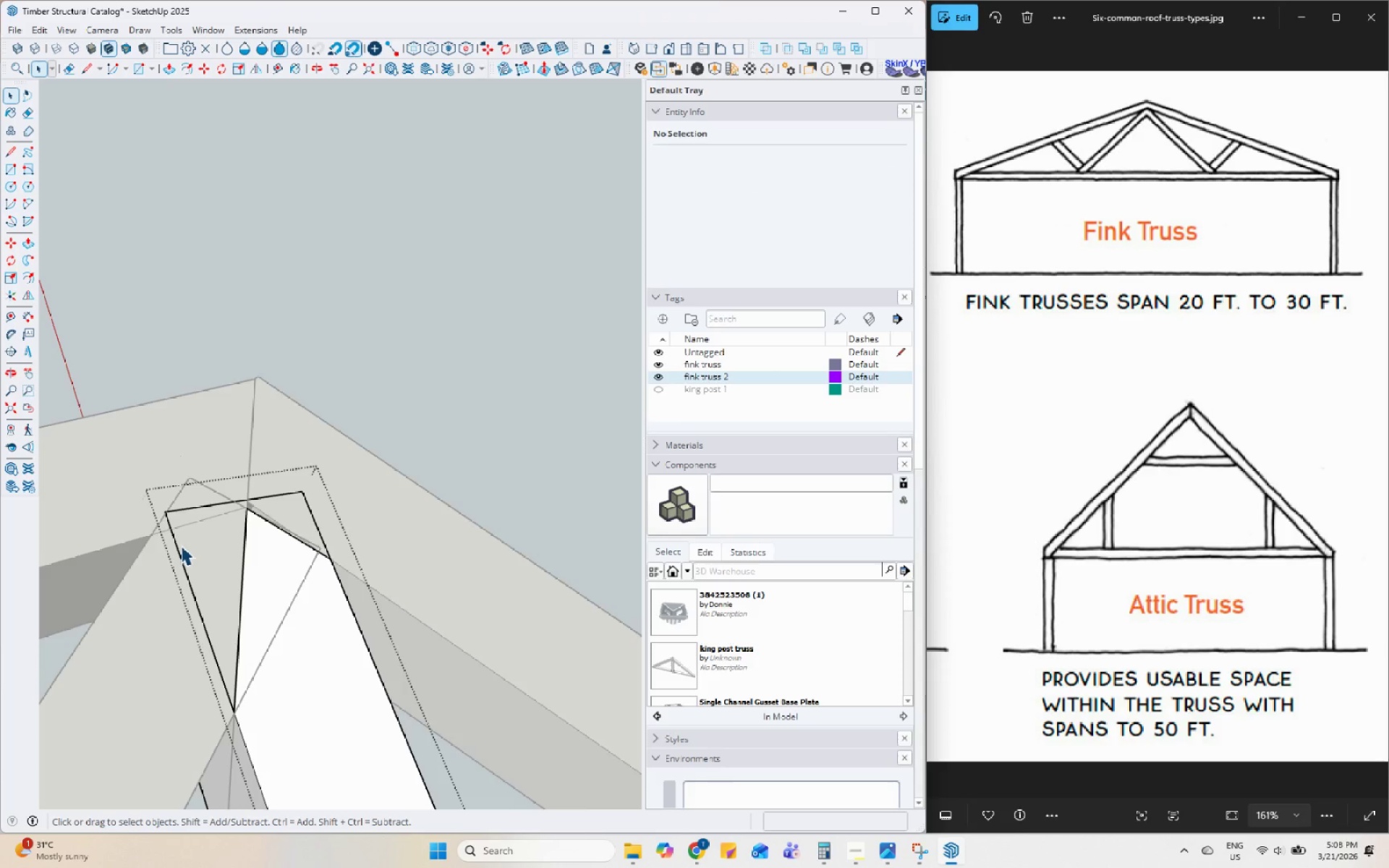 
left_click([177, 547])
 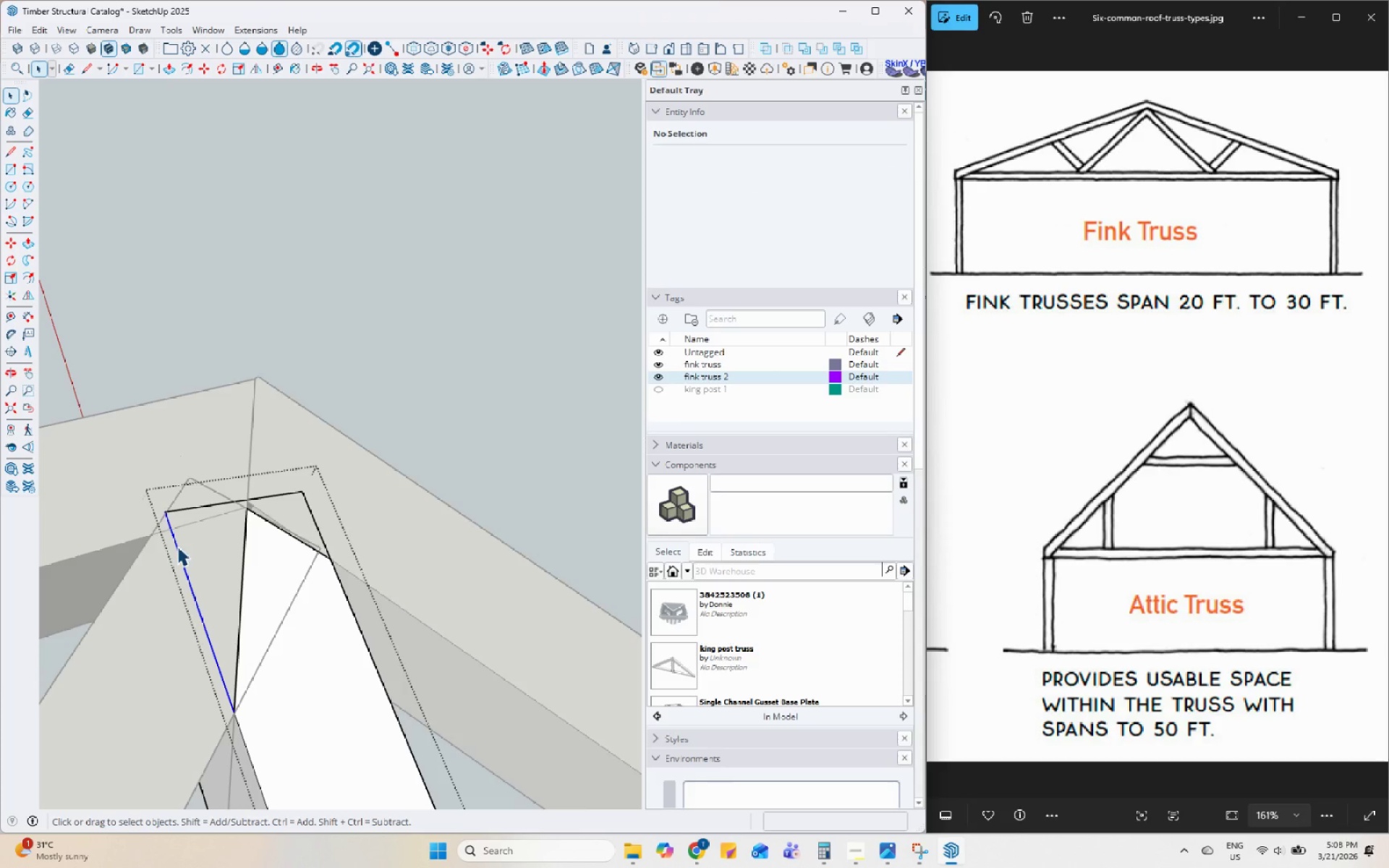 
key(Delete)
 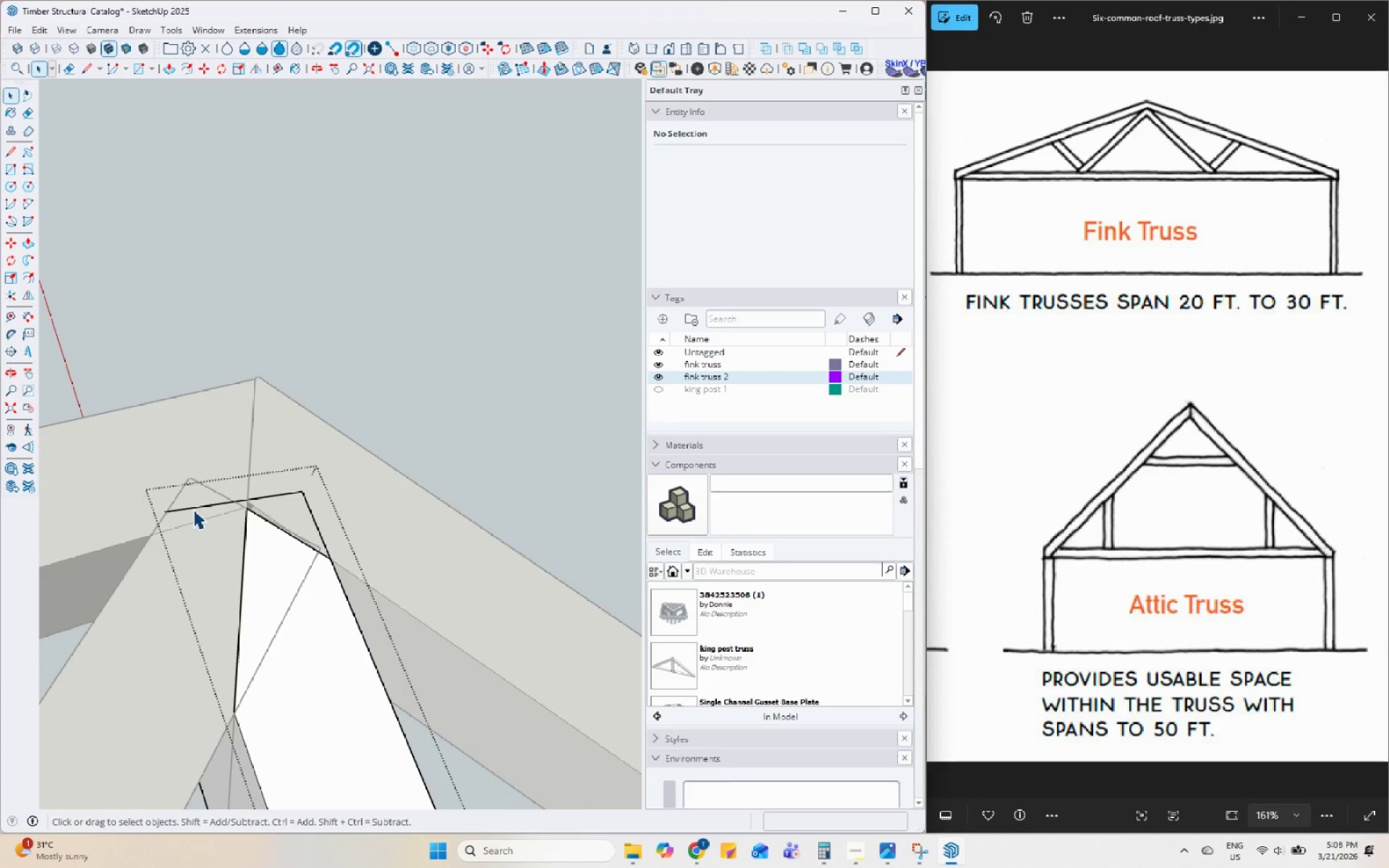 
left_click([194, 509])
 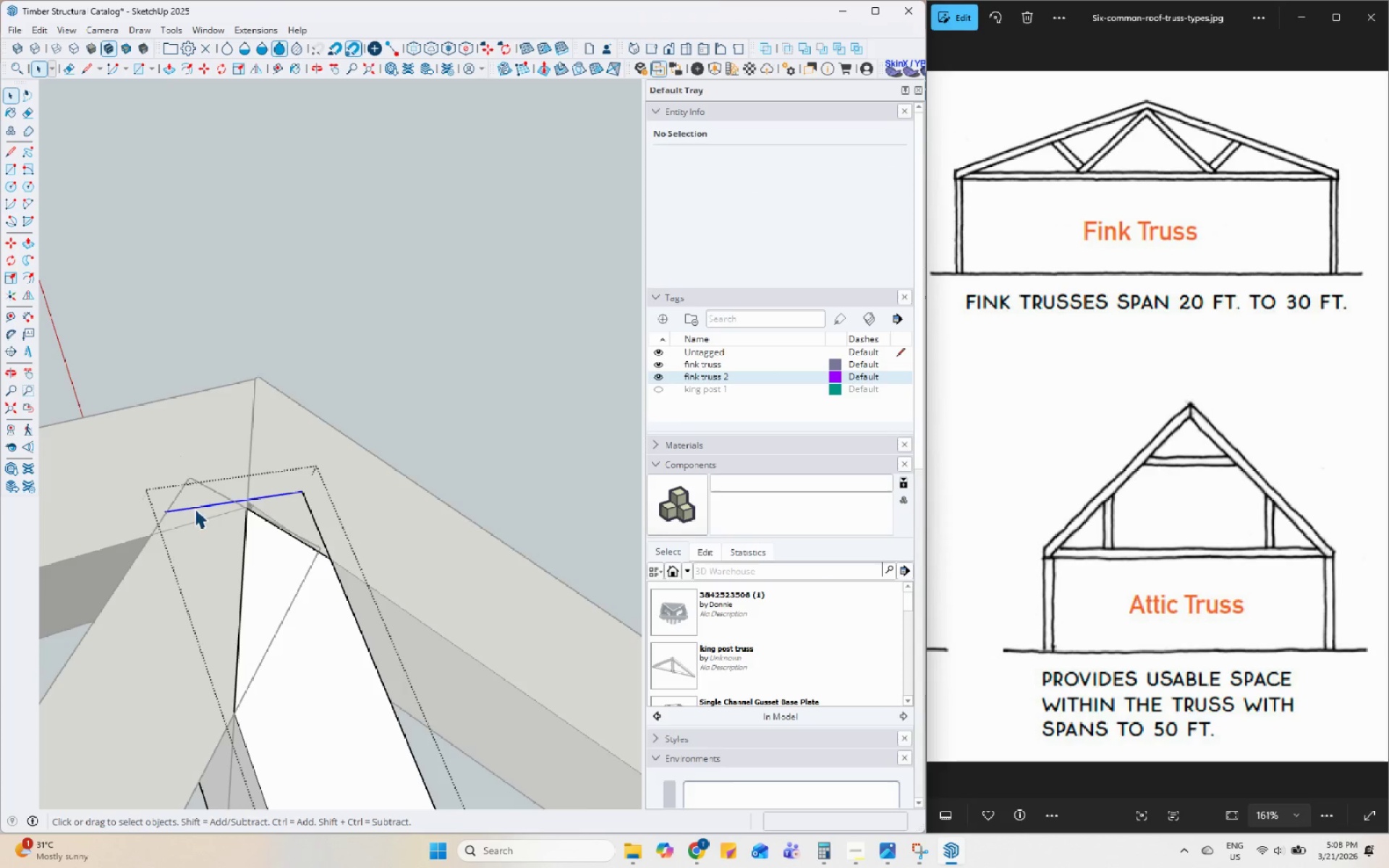 
key(Delete)
 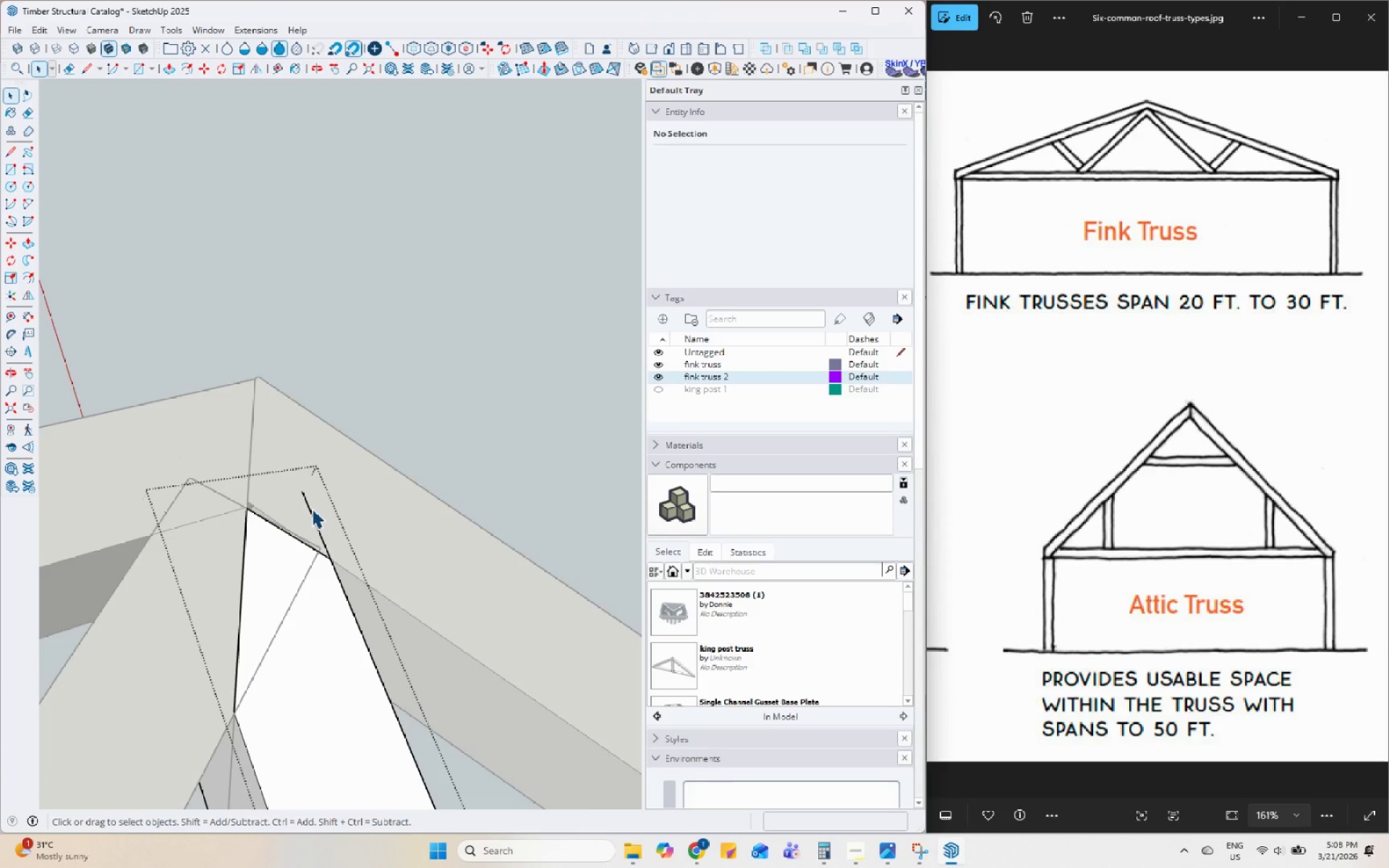 
left_click([312, 509])
 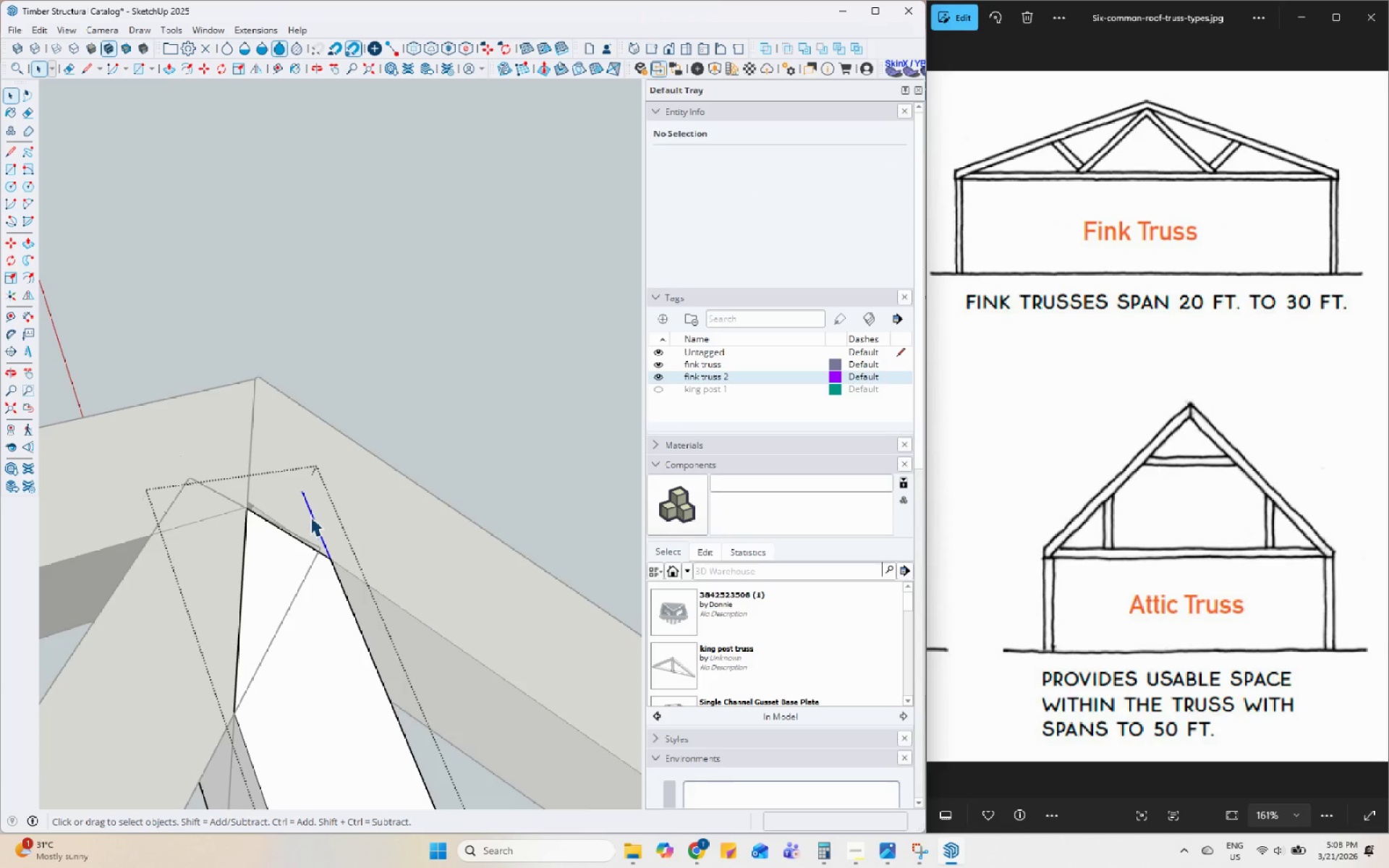 
key(Delete)
 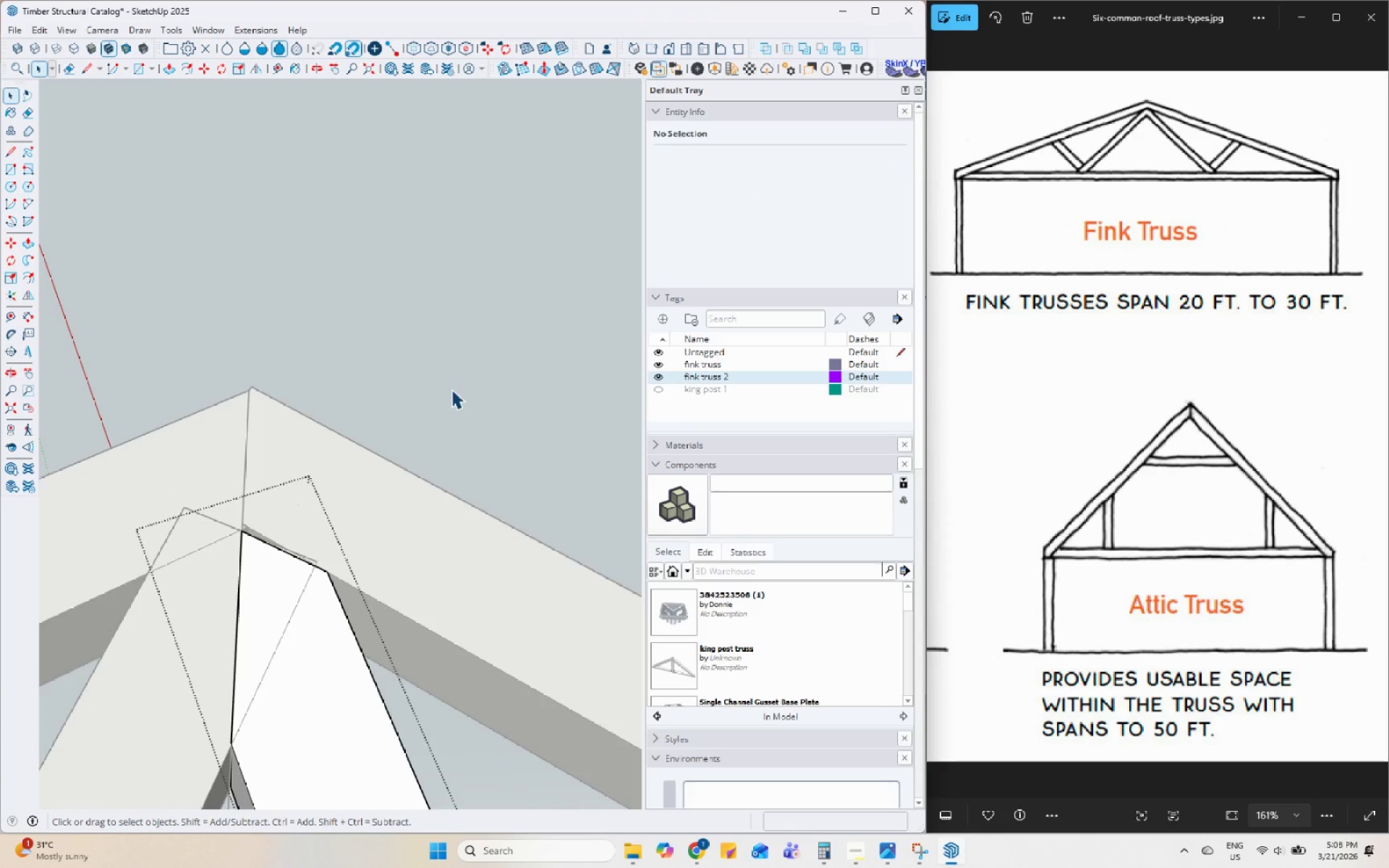 
left_click([456, 384])
 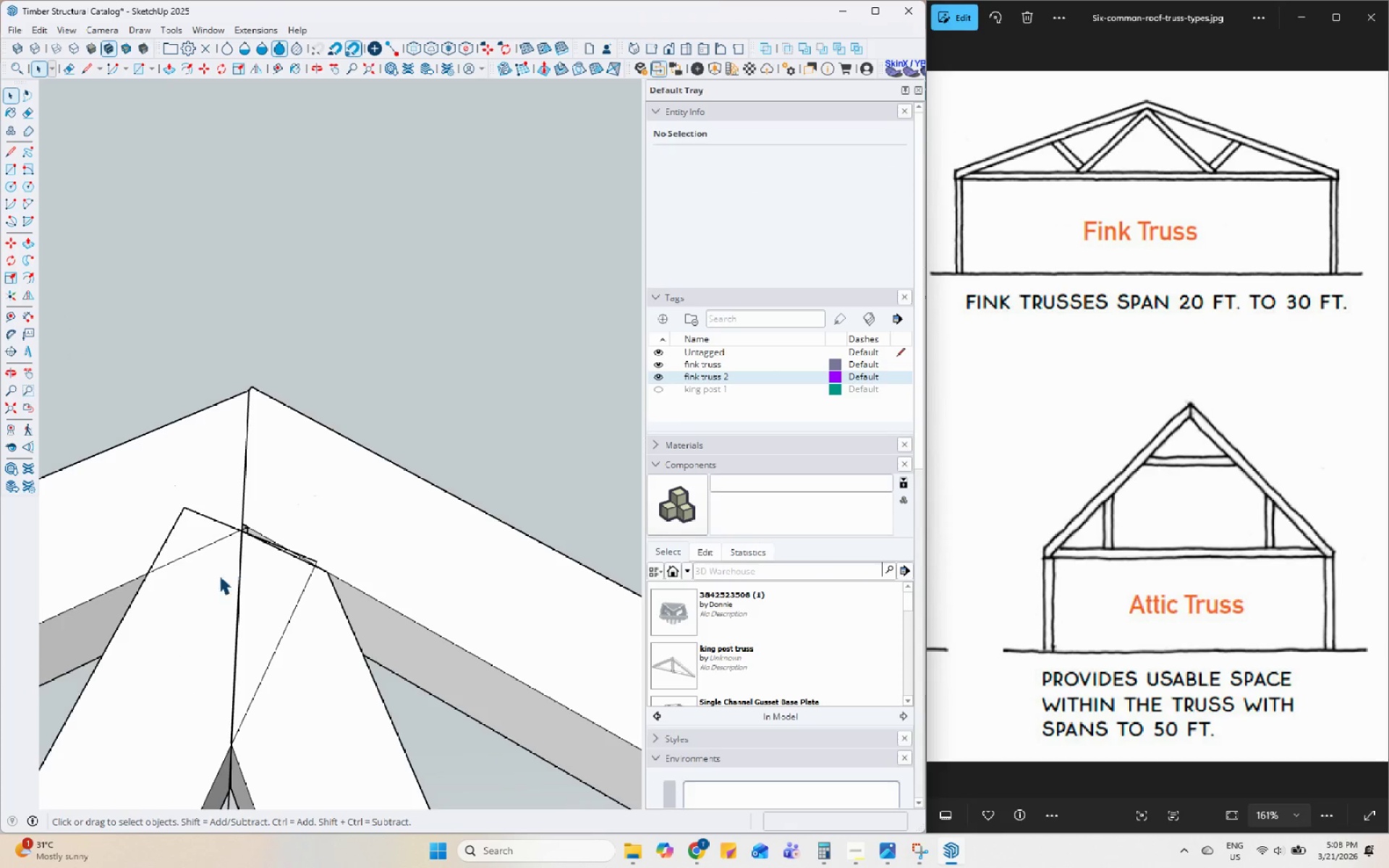 
double_click([172, 590])
 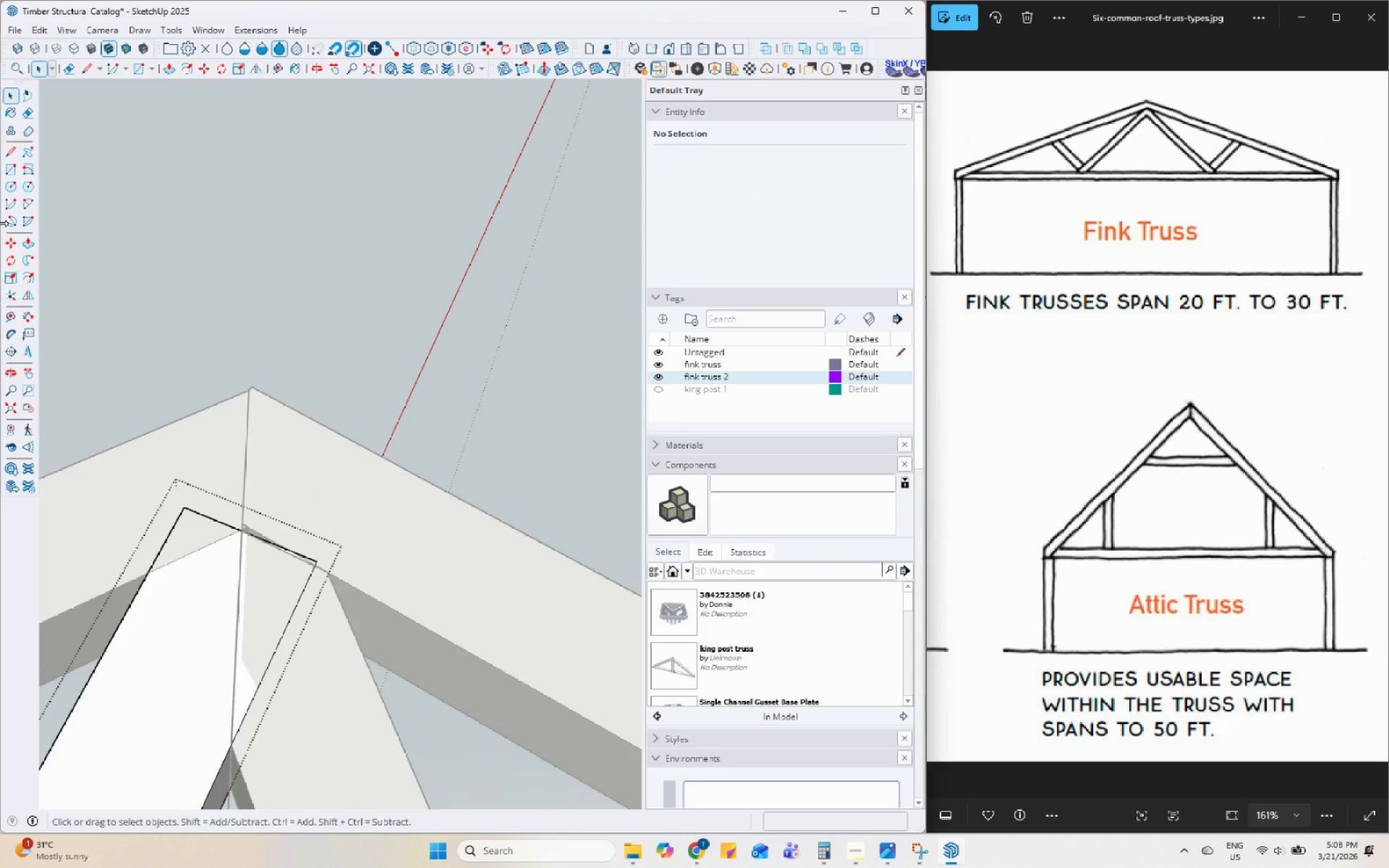 
left_click([7, 152])
 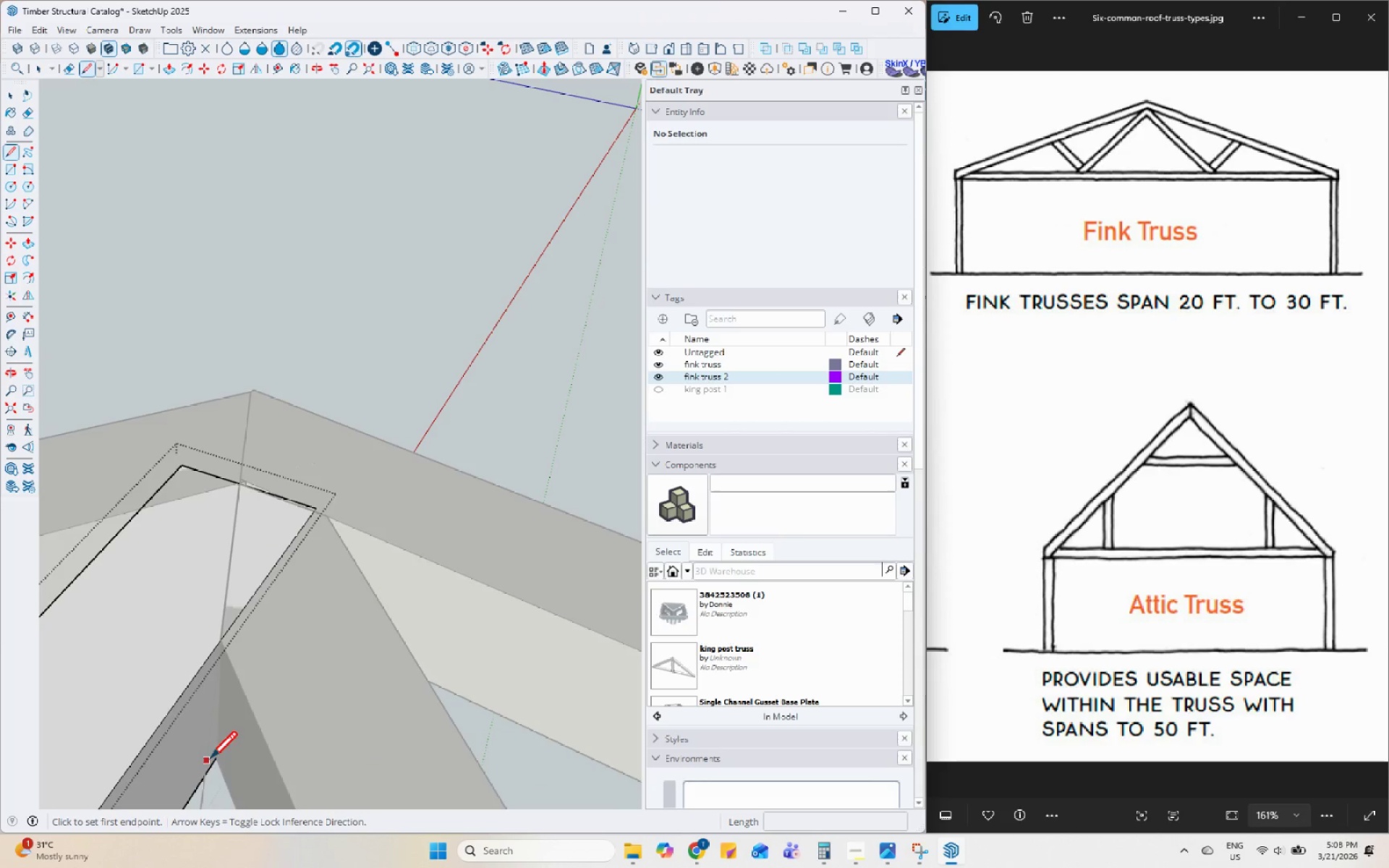 
left_click_drag(start_coordinate=[218, 763], to_coordinate=[218, 752])
 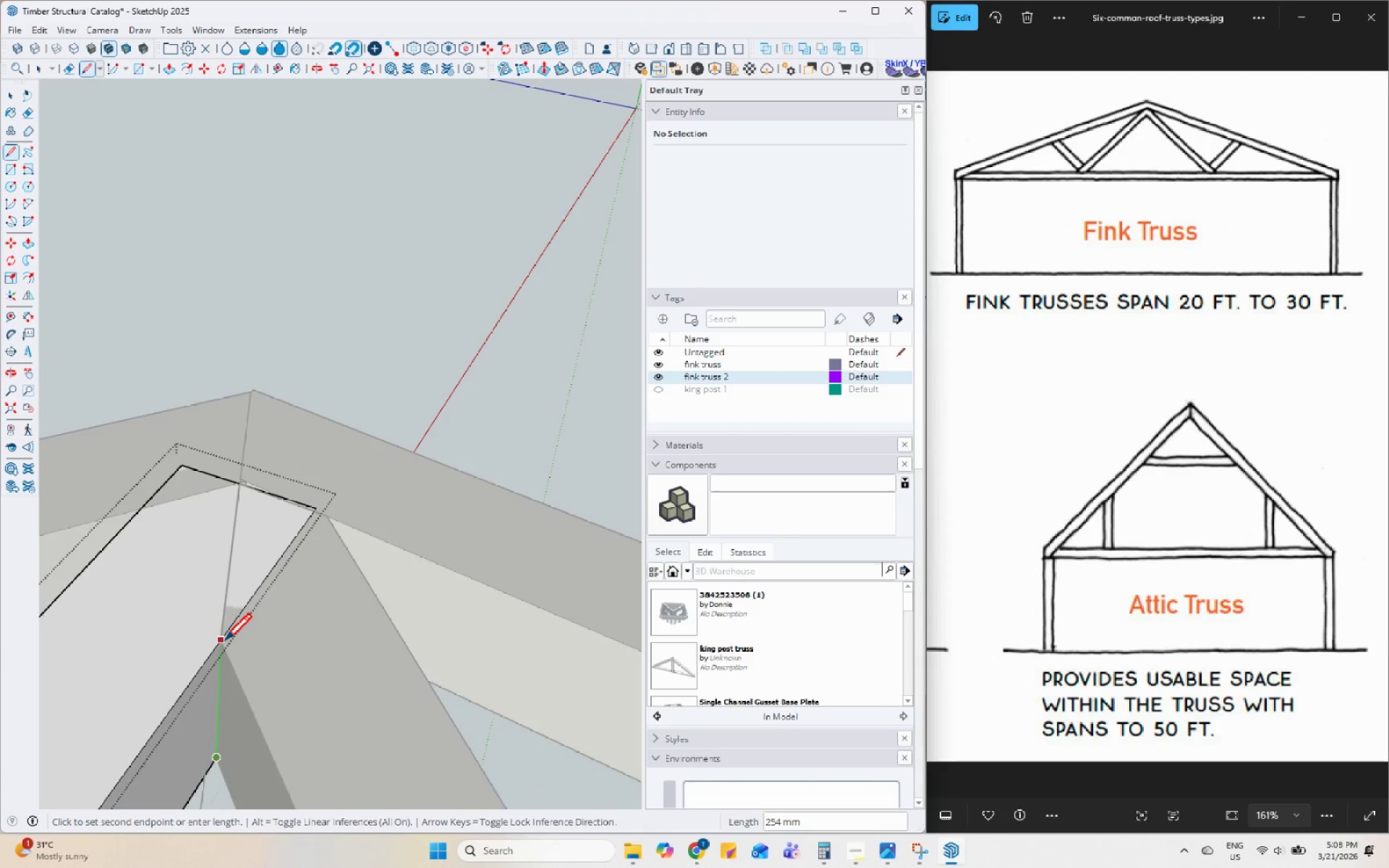 
left_click([225, 642])
 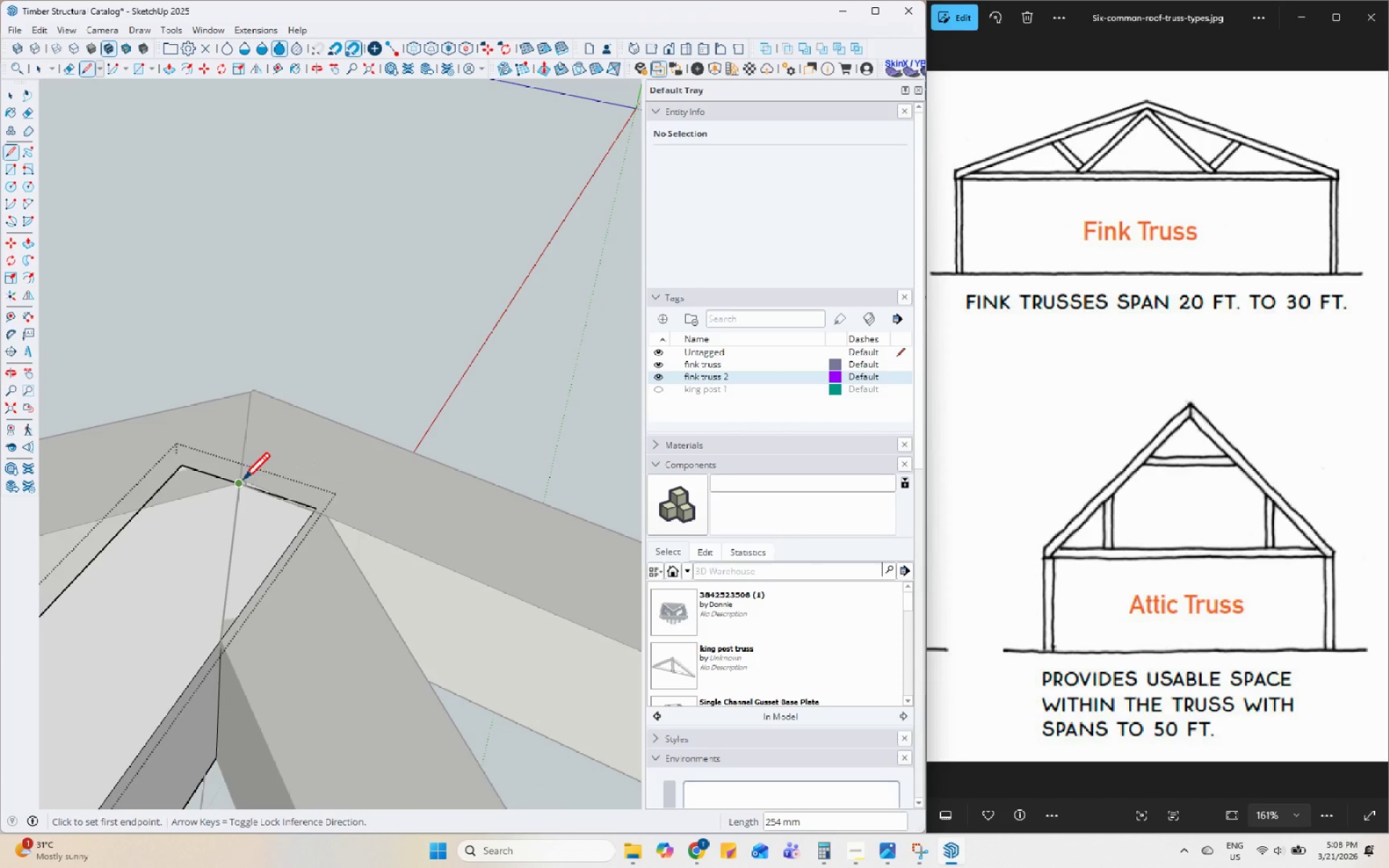 
left_click([242, 486])
 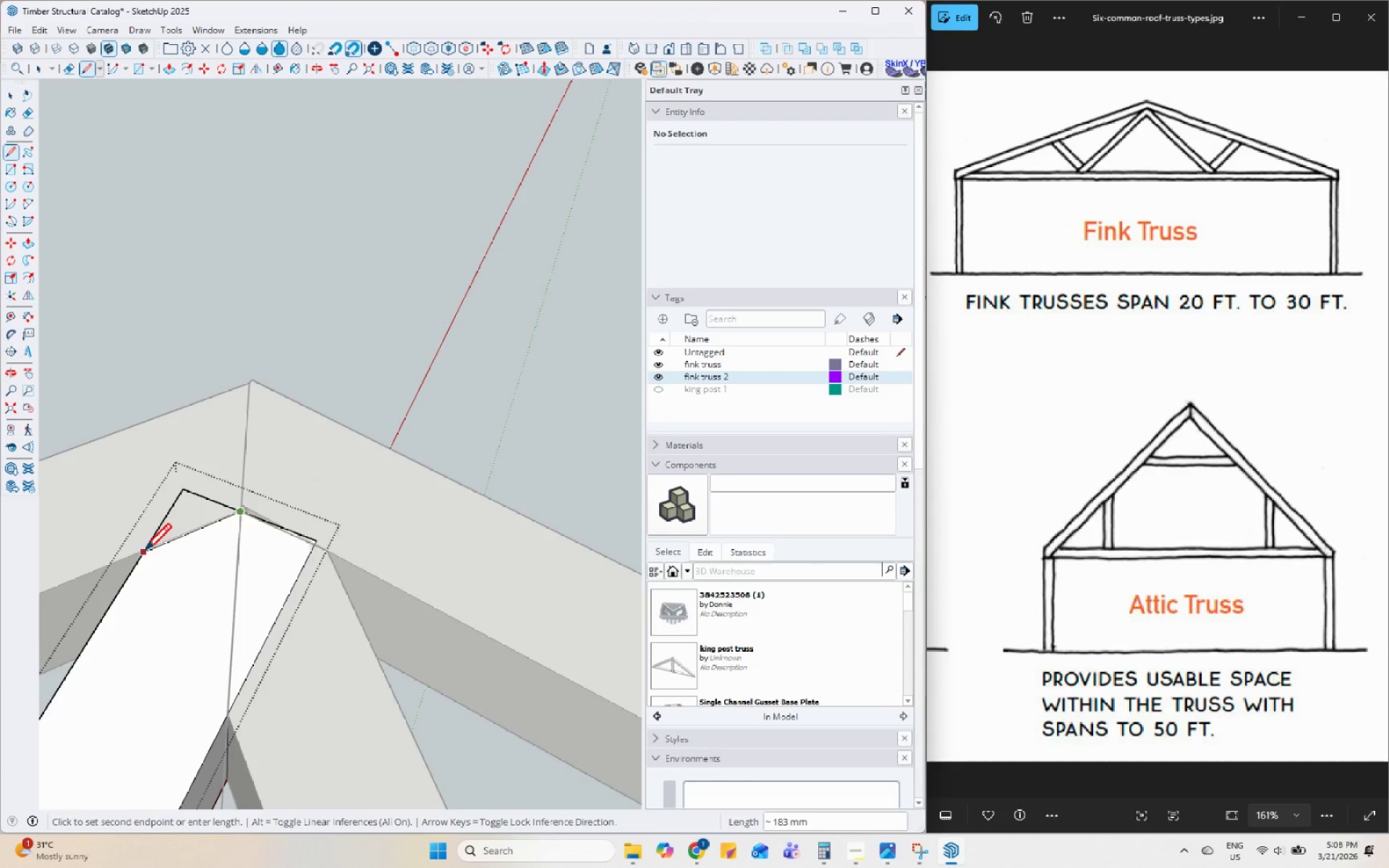 
left_click([148, 549])
 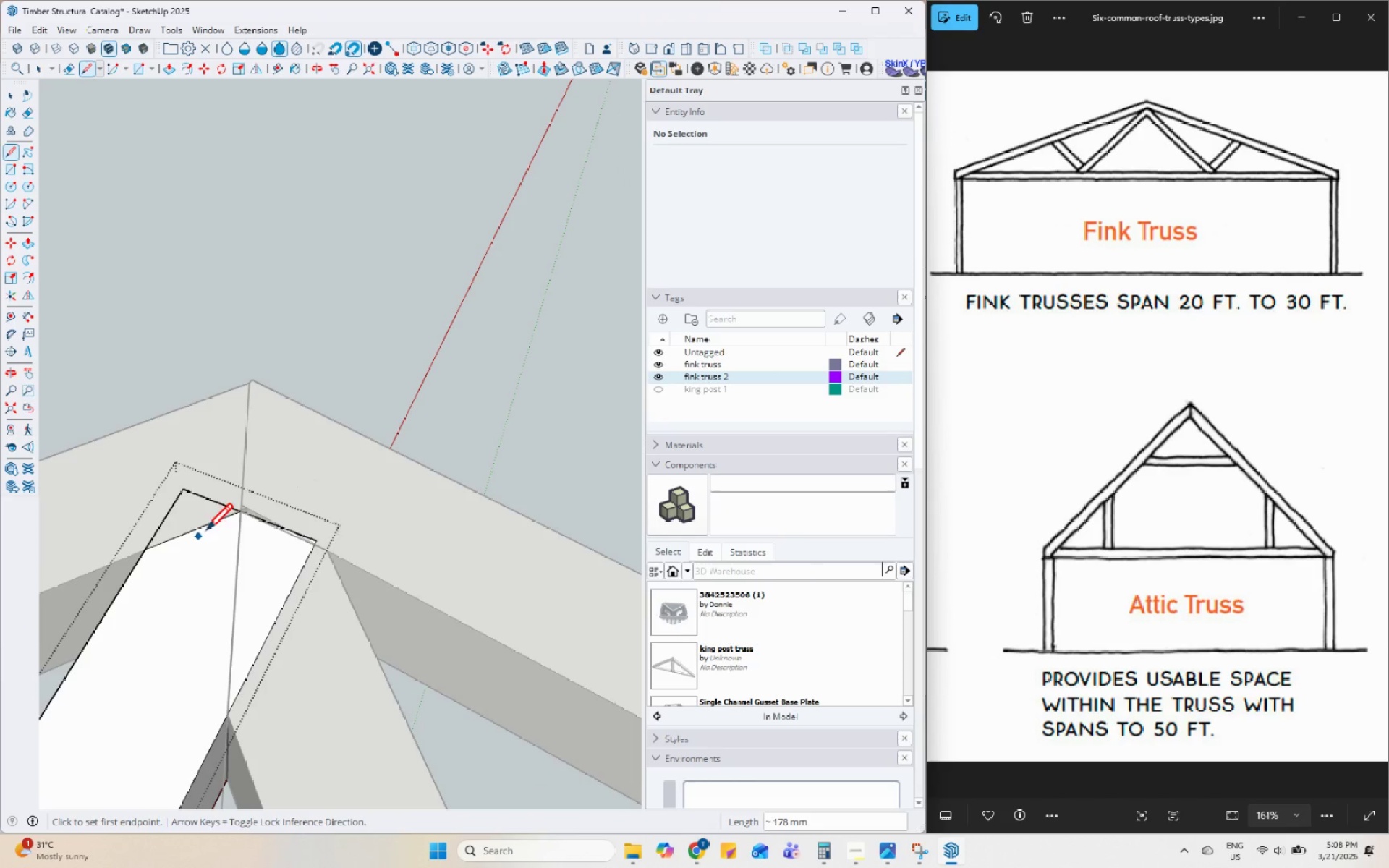 
key(Space)
 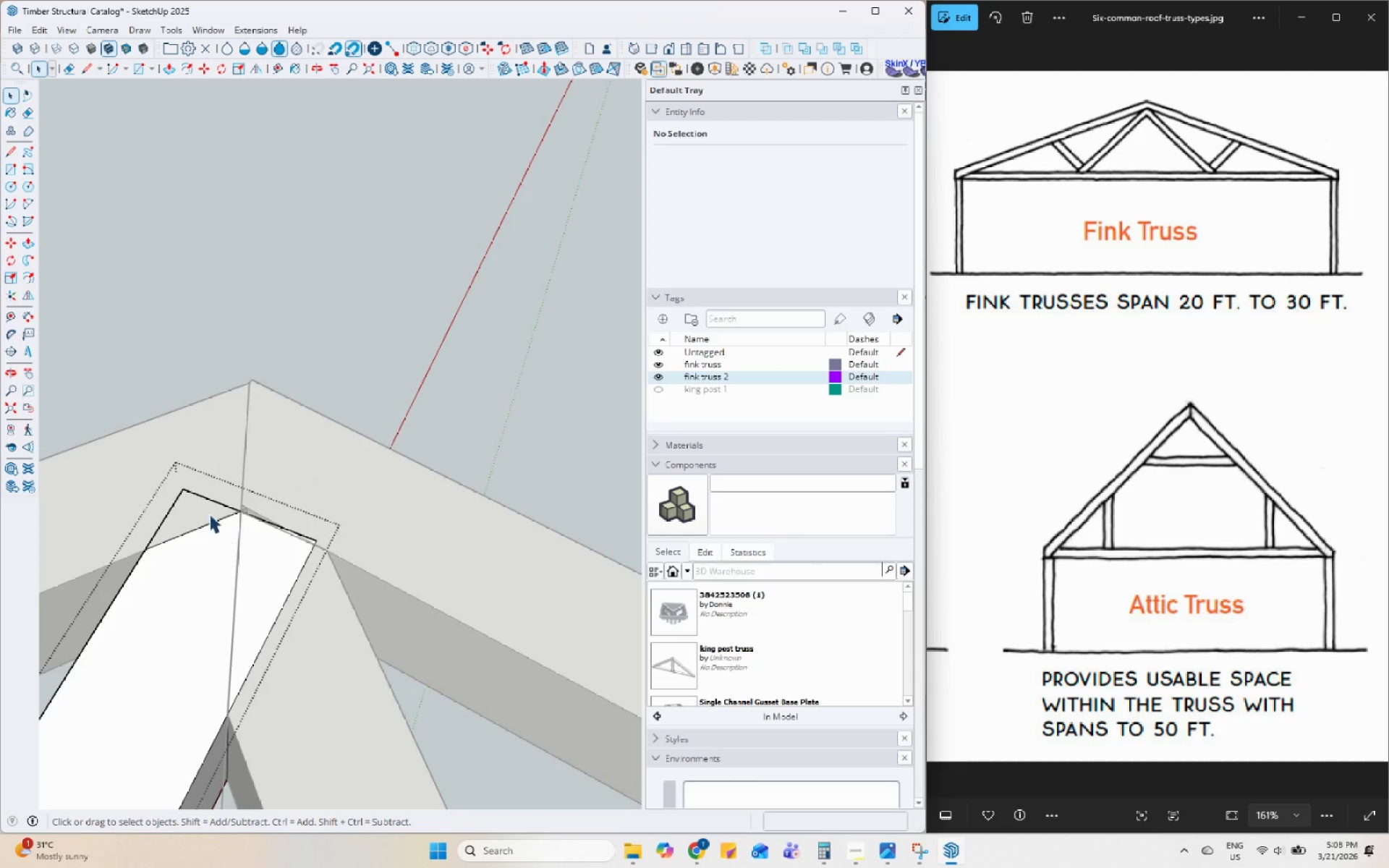 
left_click([208, 512])
 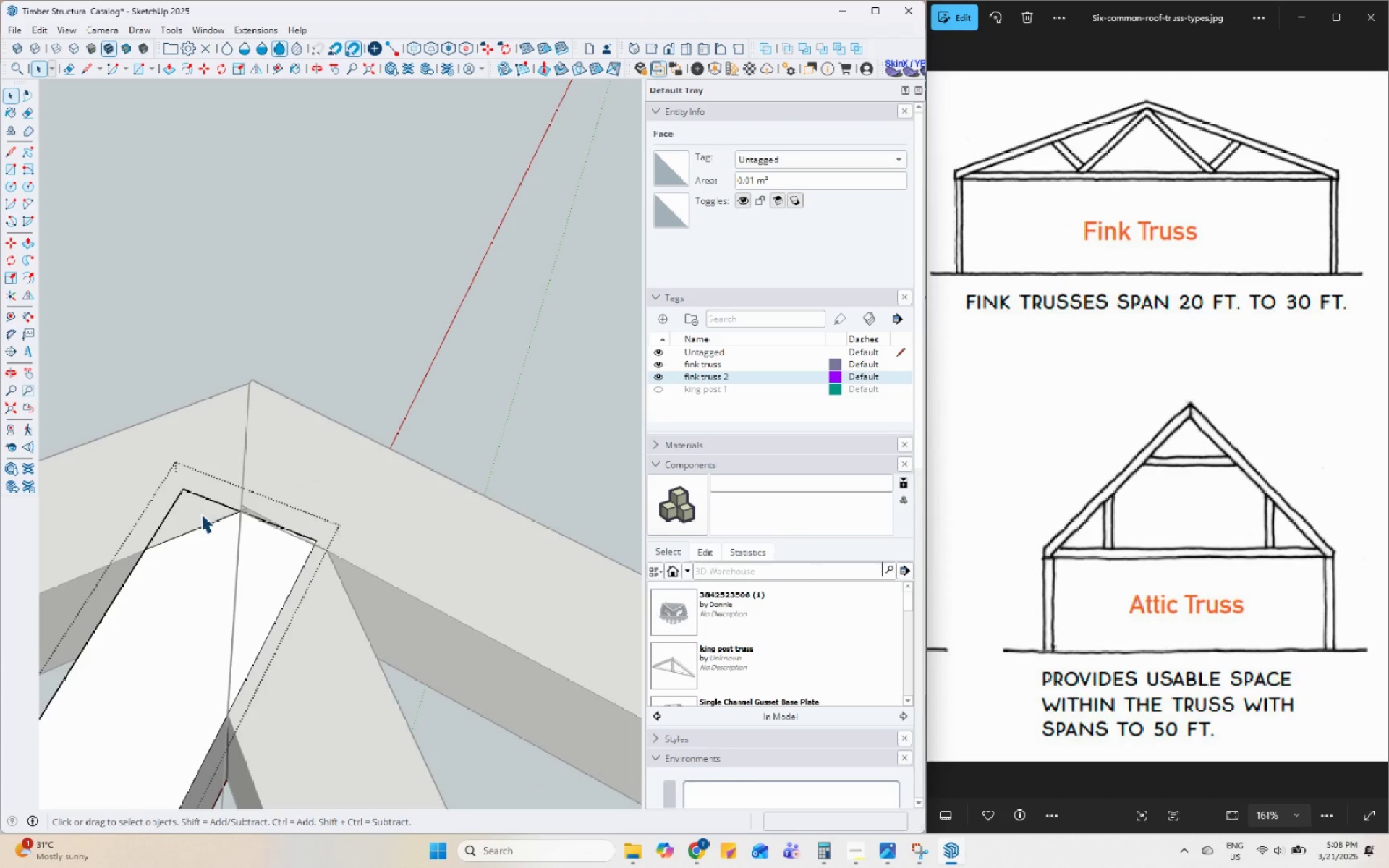 
key(Delete)
 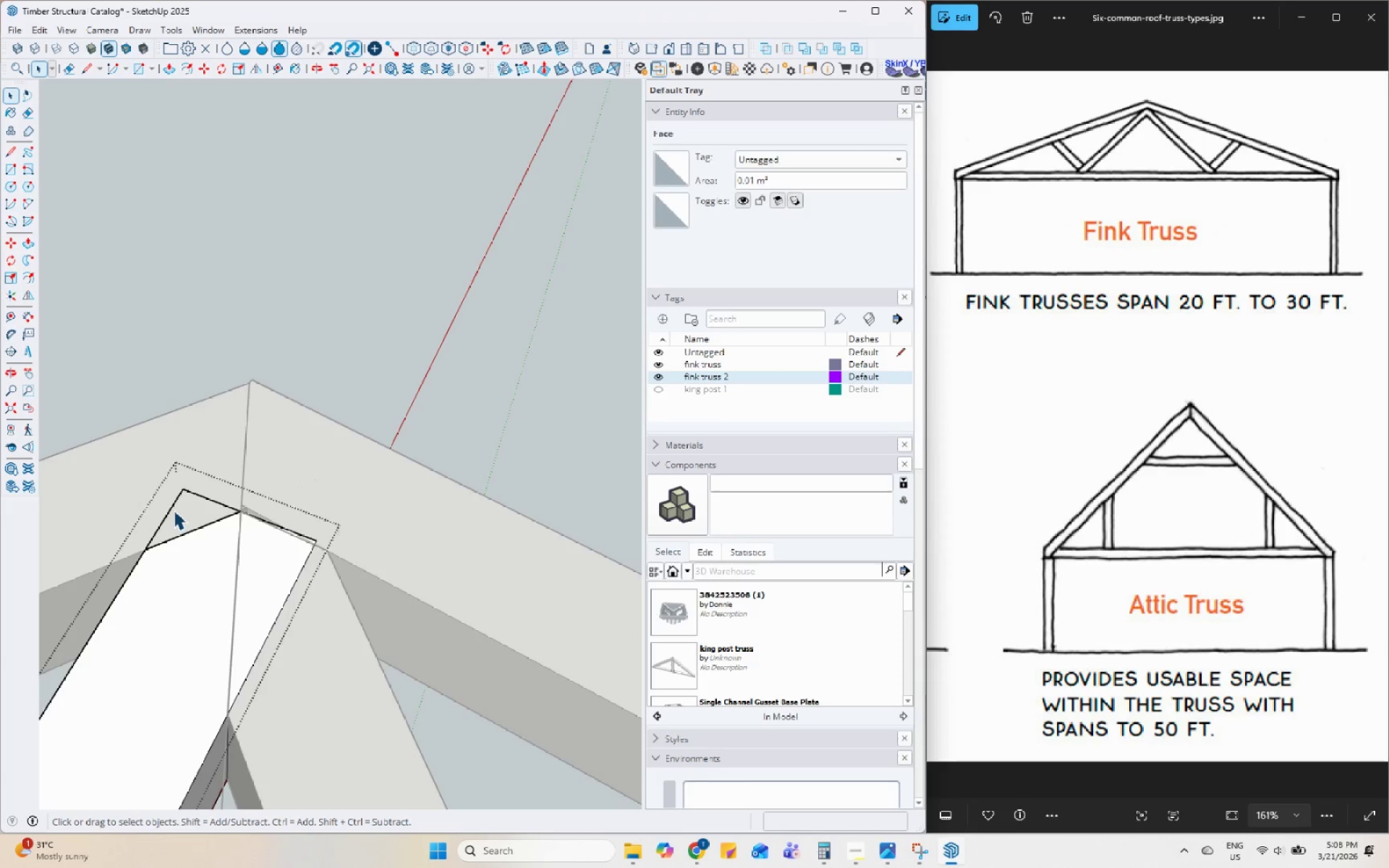 
left_click([171, 506])
 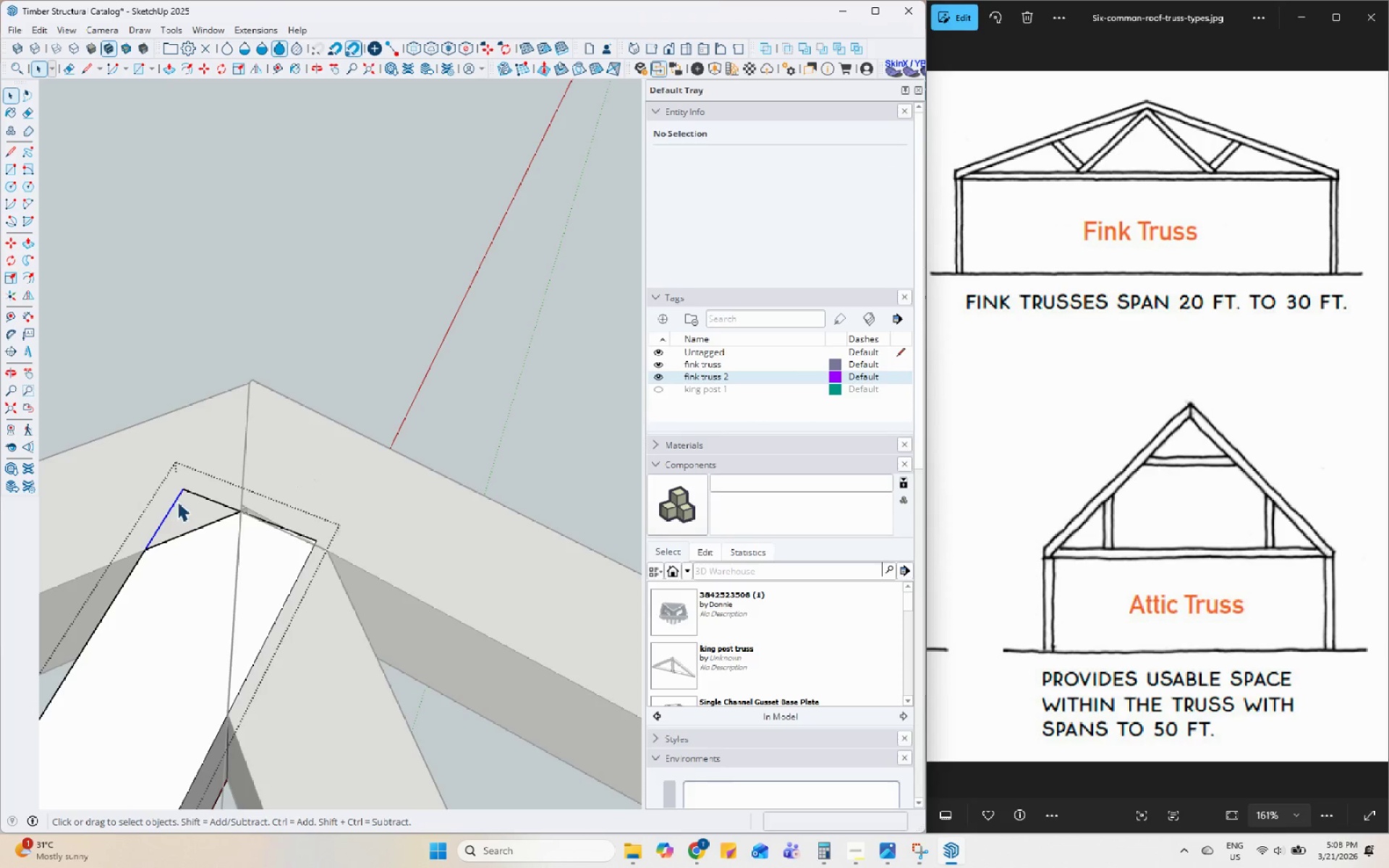 
key(Delete)
 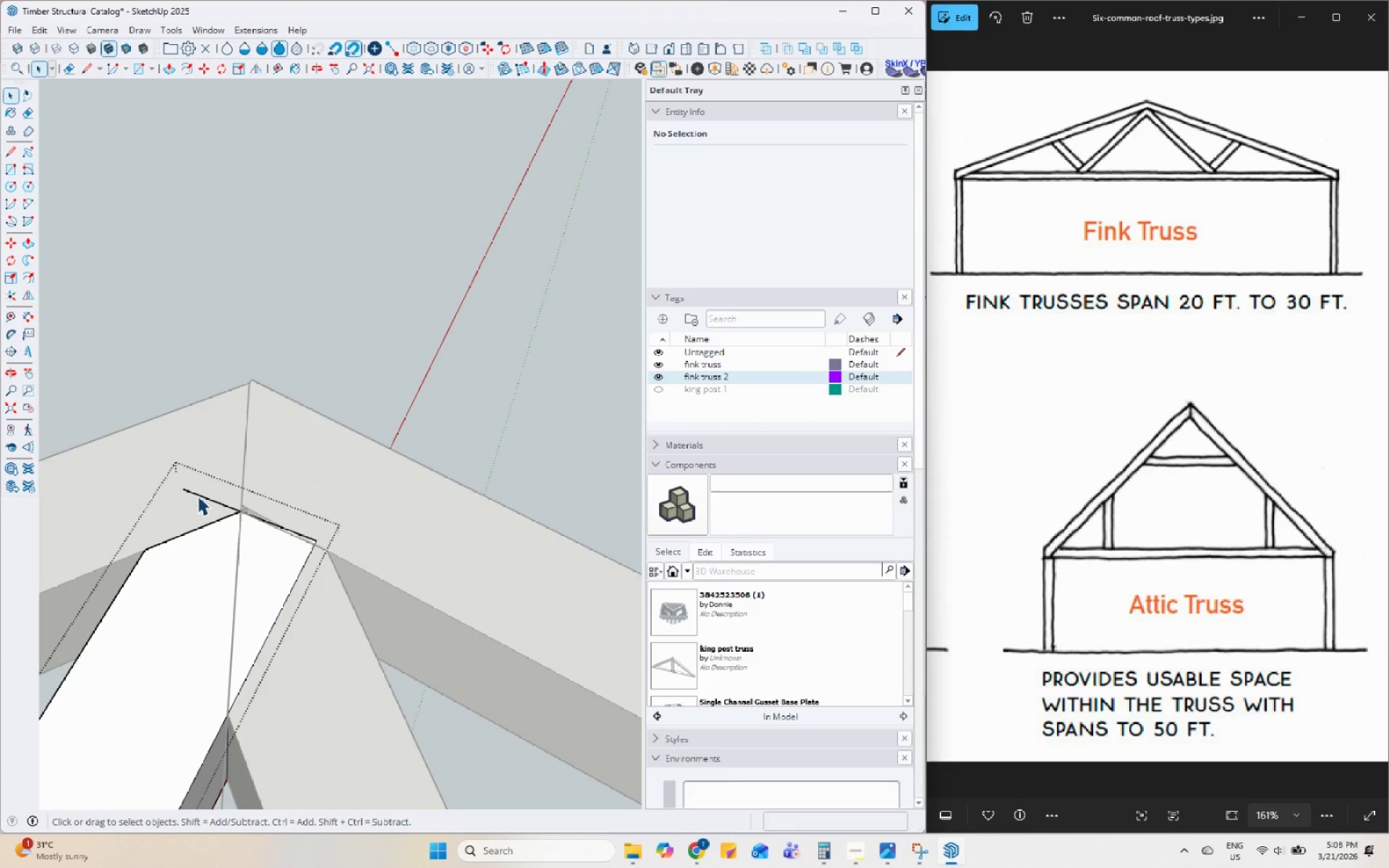 
left_click([198, 495])
 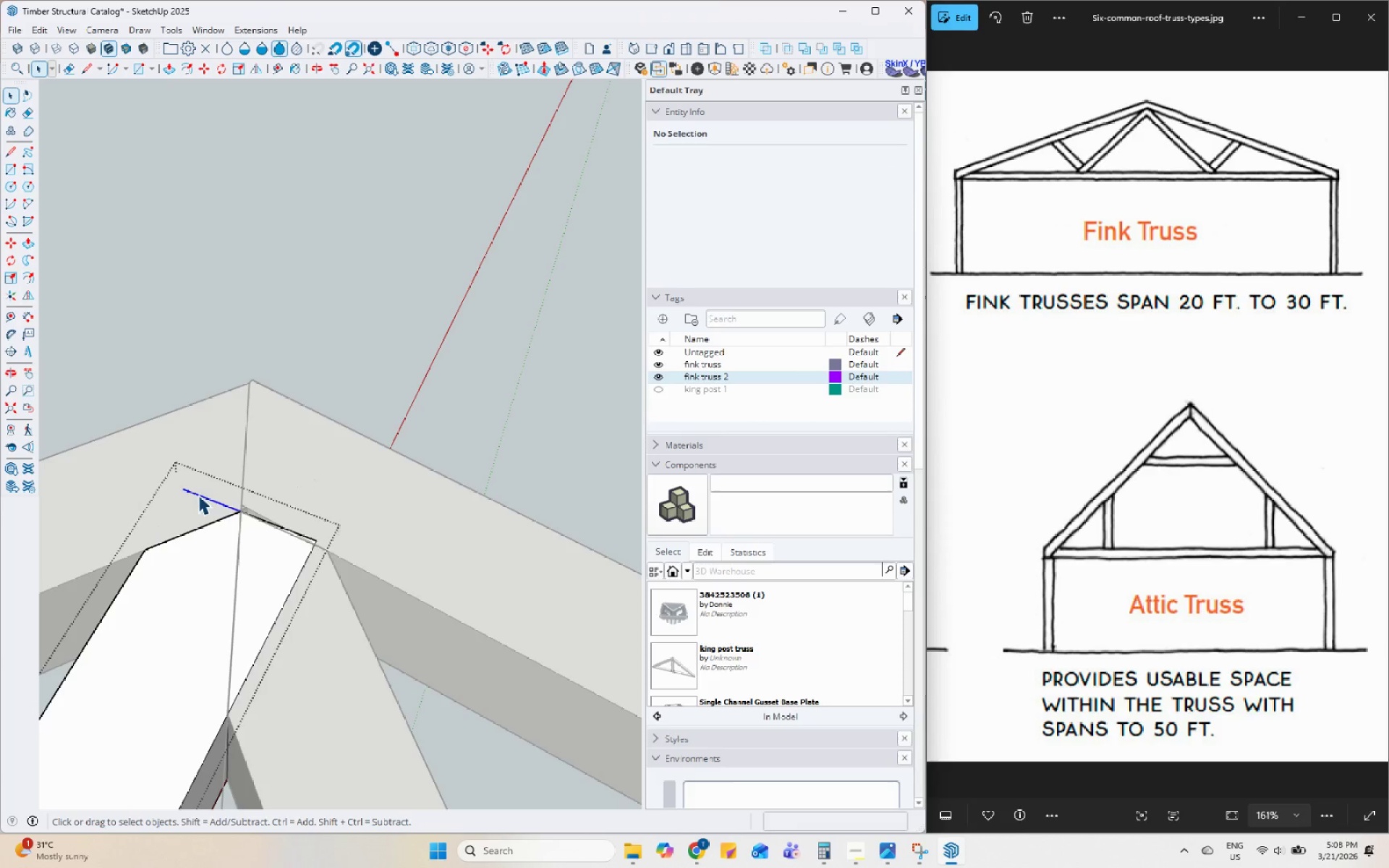 
key(Delete)
 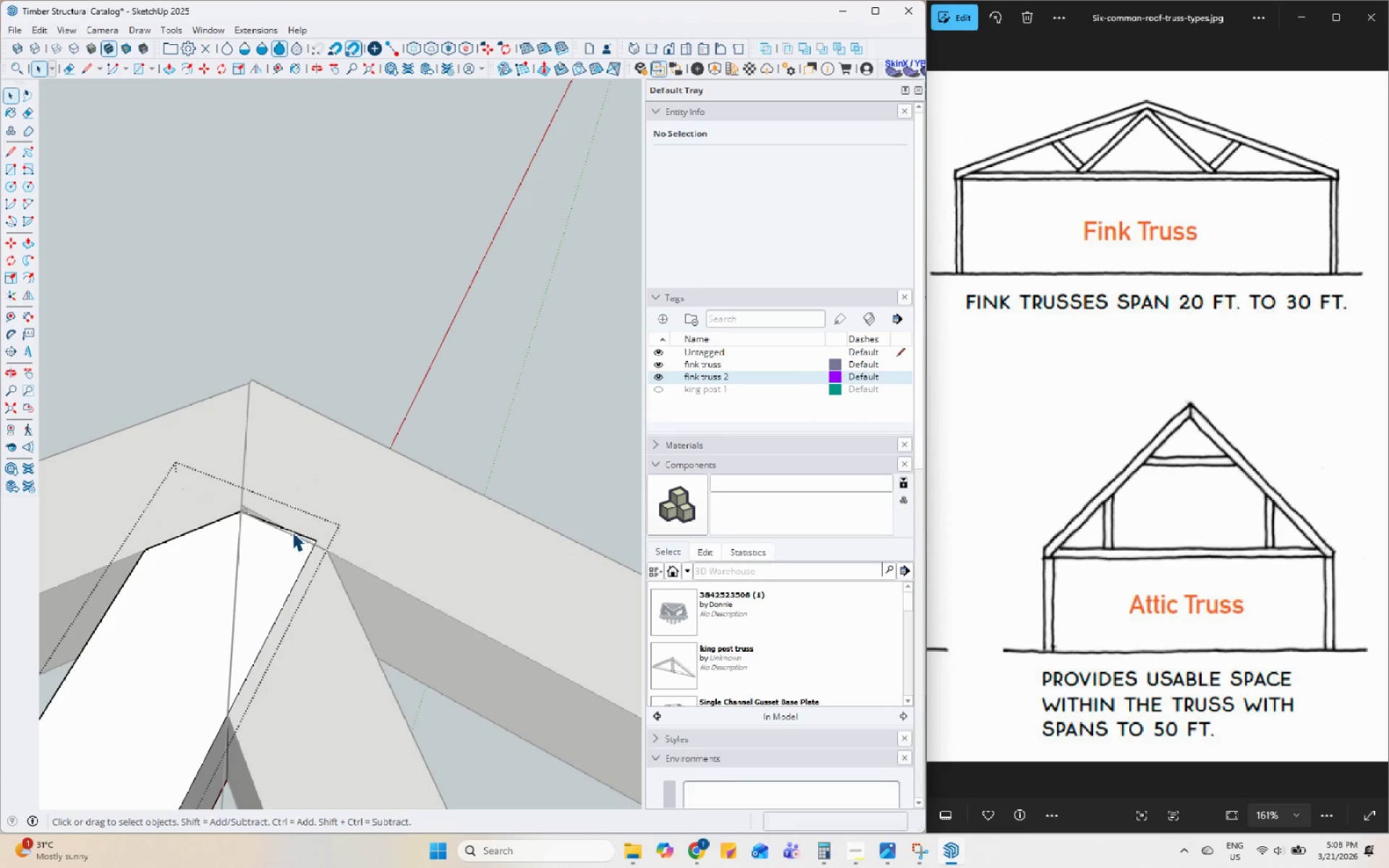 
left_click([289, 531])
 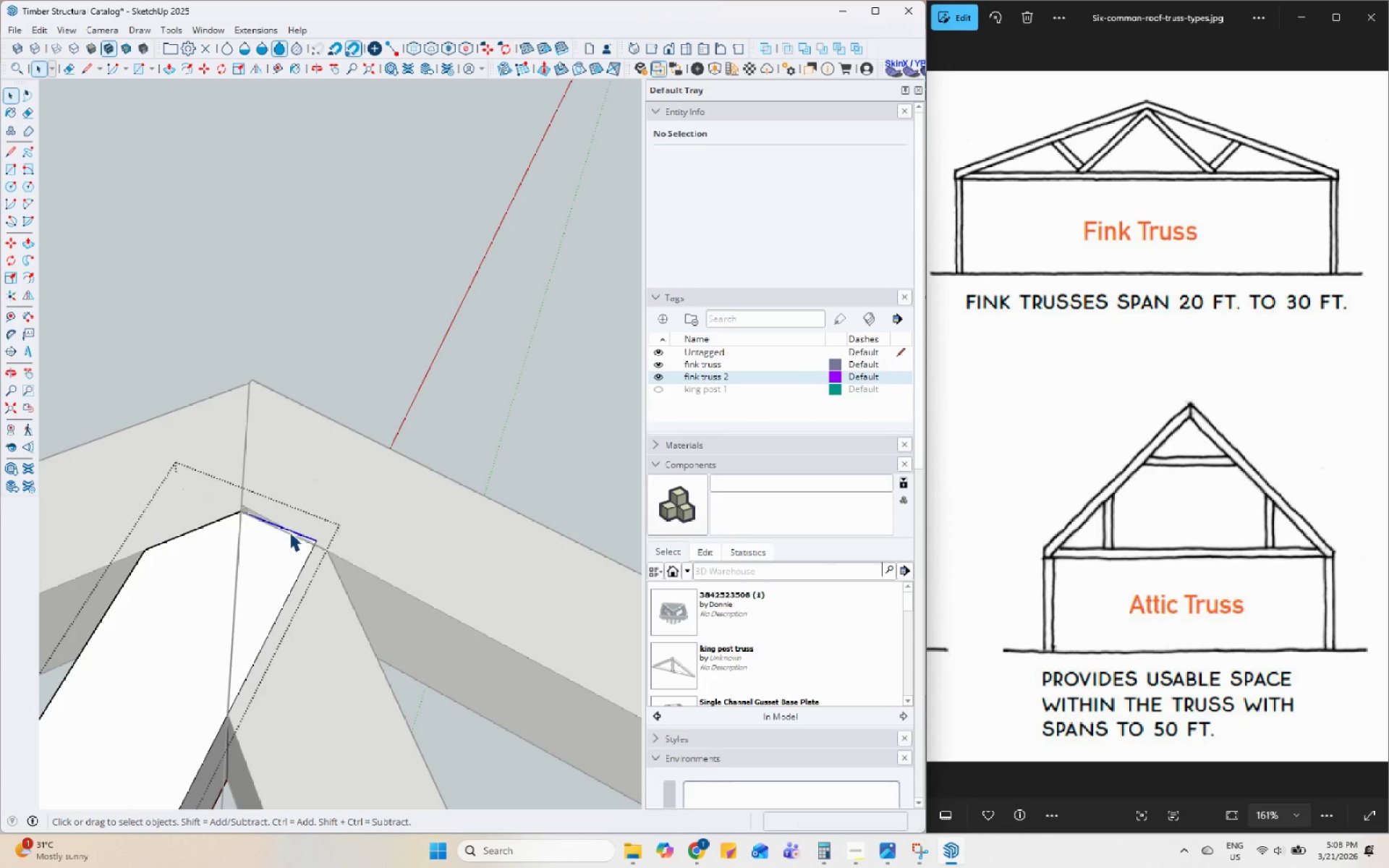 
key(Delete)
 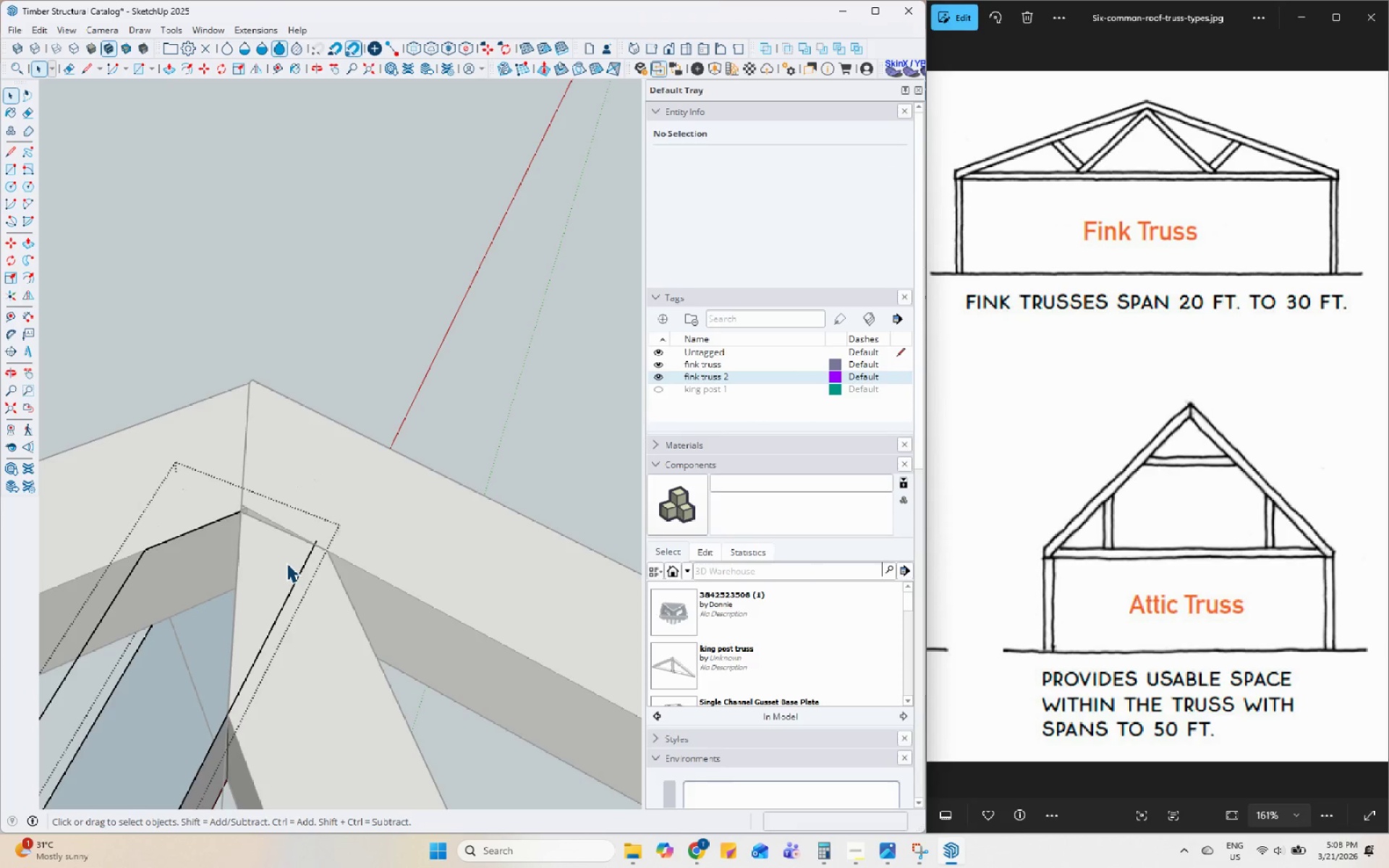 
key(Control+Z)
 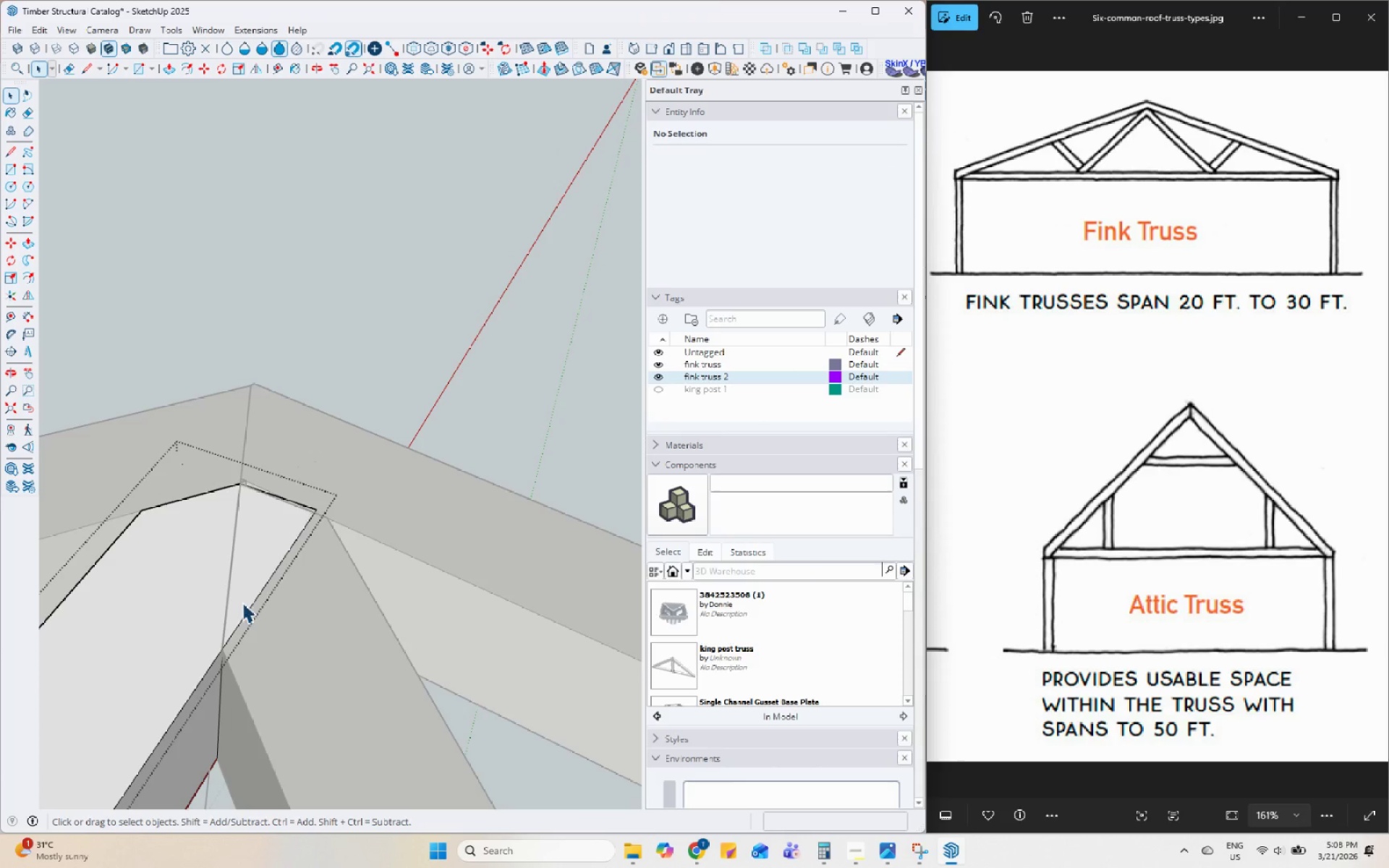 
scroll: coordinate [238, 644], scroll_direction: up, amount: 5.0
 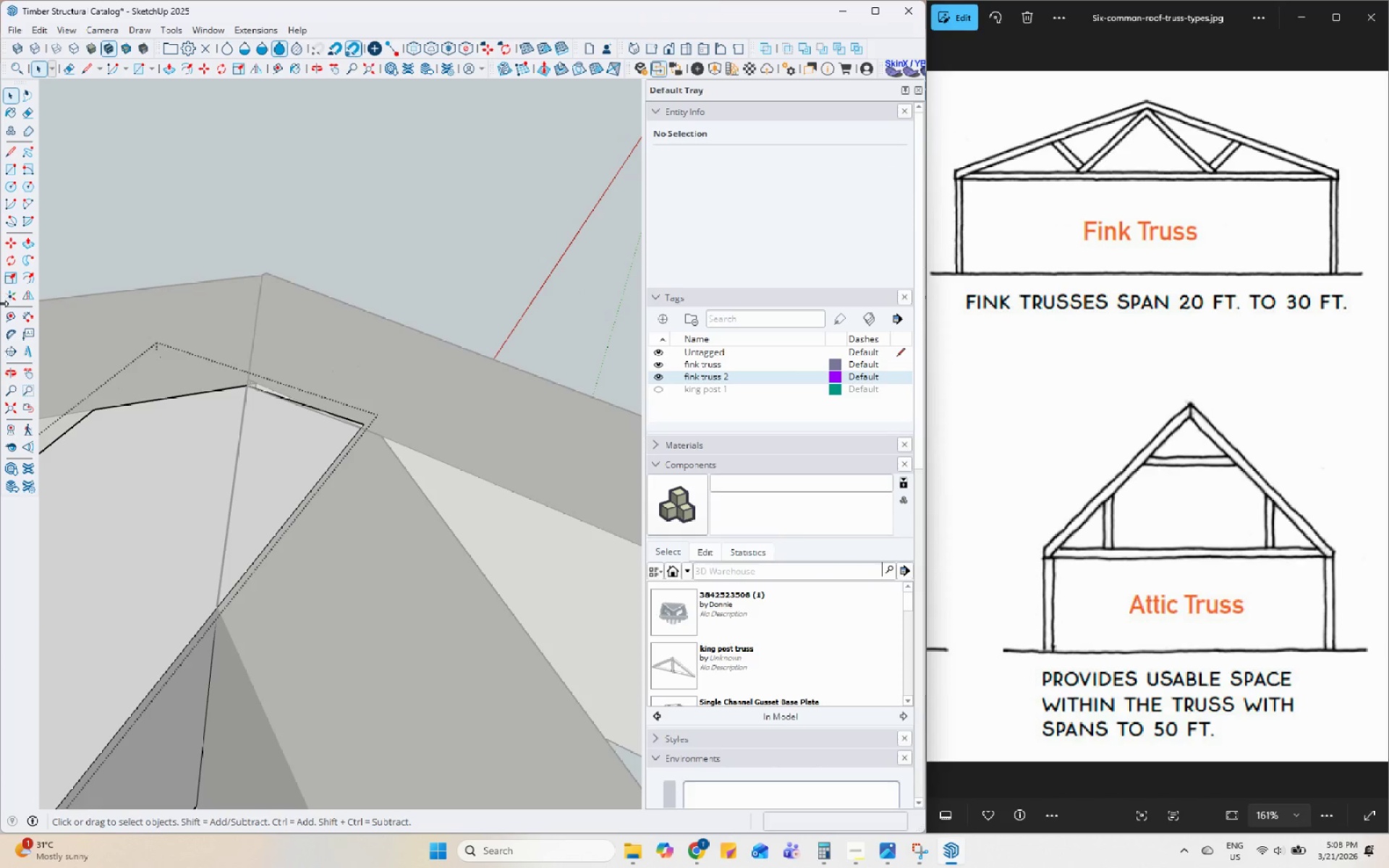 
left_click_drag(start_coordinate=[12, 151], to_coordinate=[14, 156])
 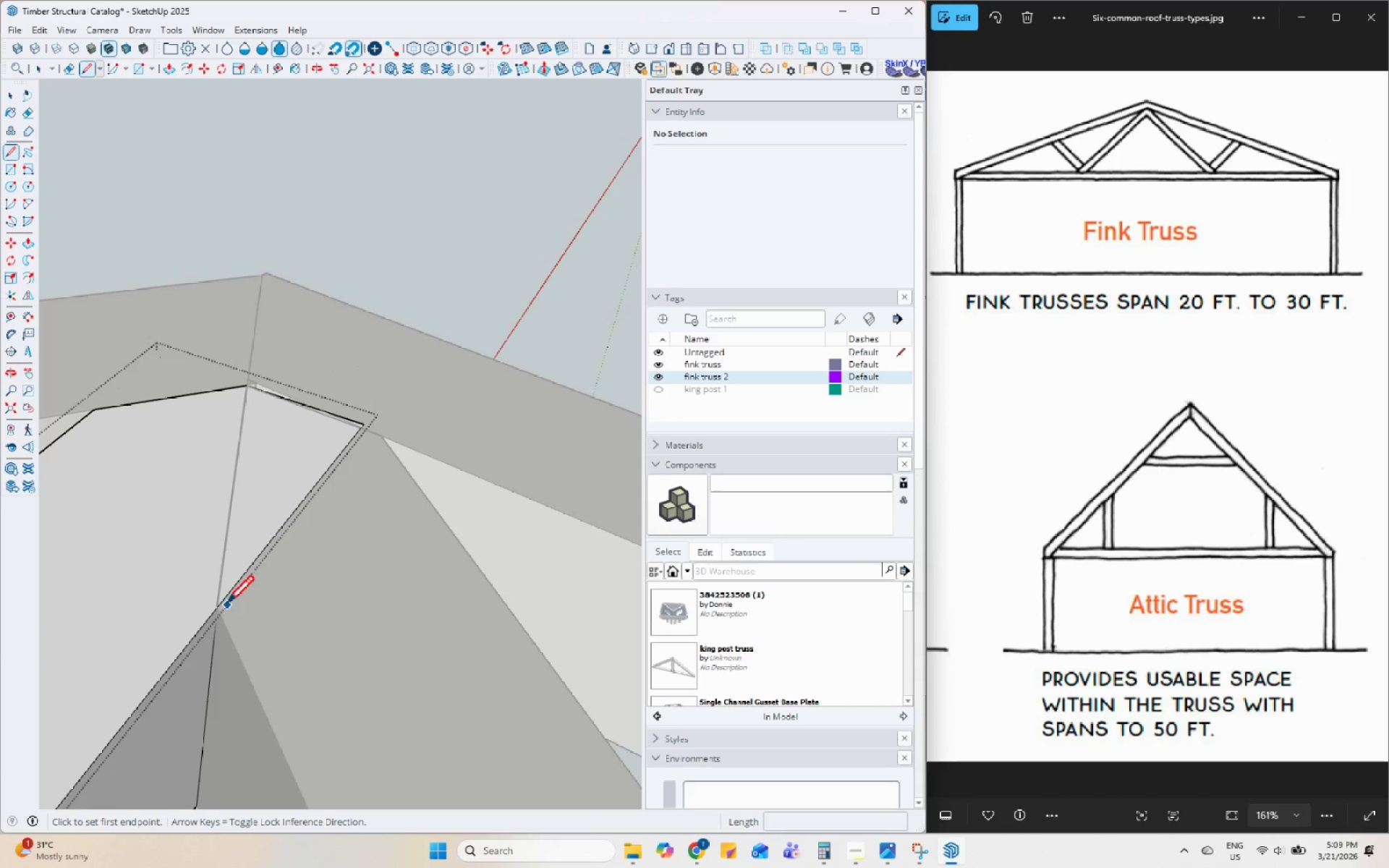 
left_click_drag(start_coordinate=[218, 606], to_coordinate=[218, 600])
 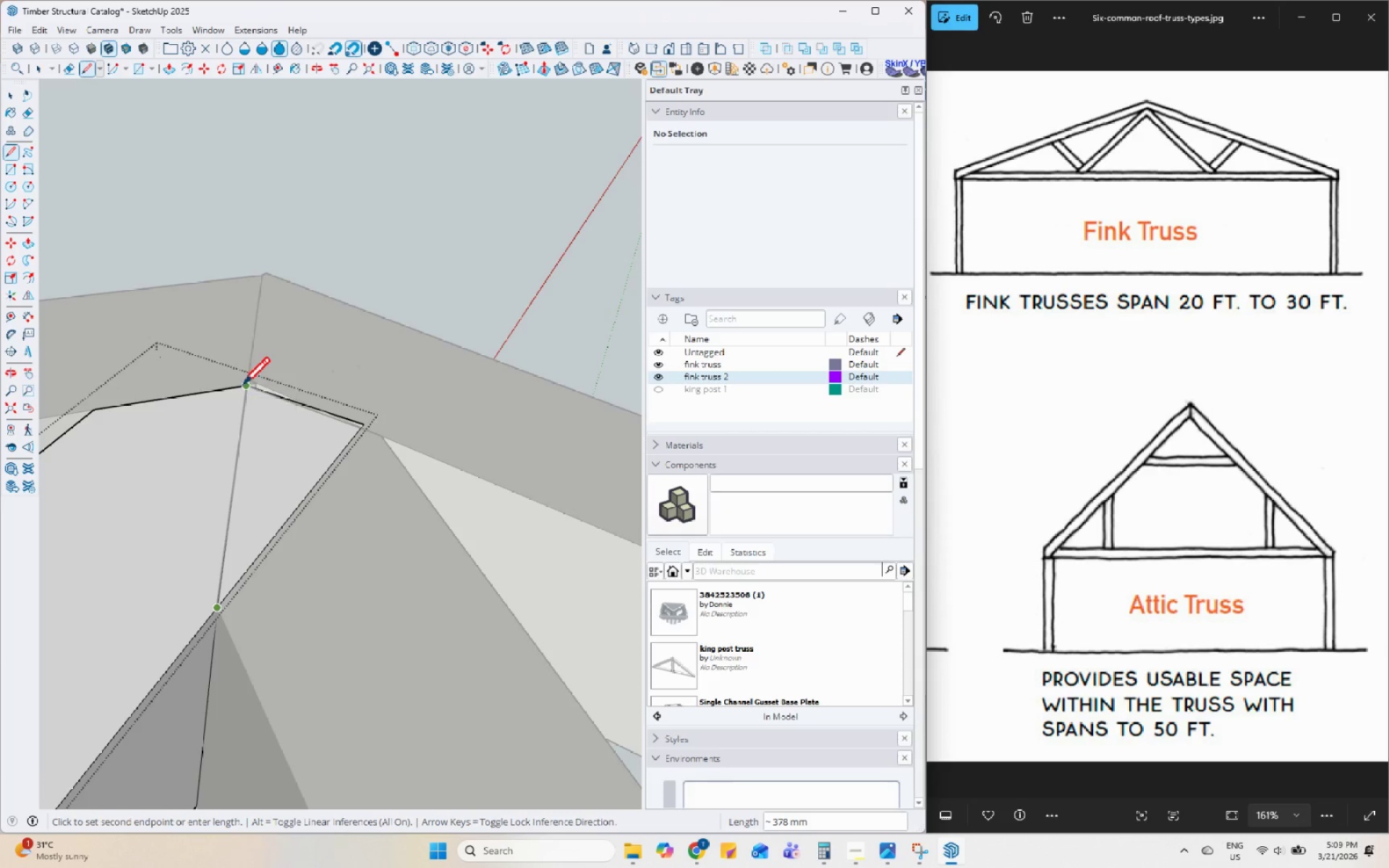 
left_click([246, 387])
 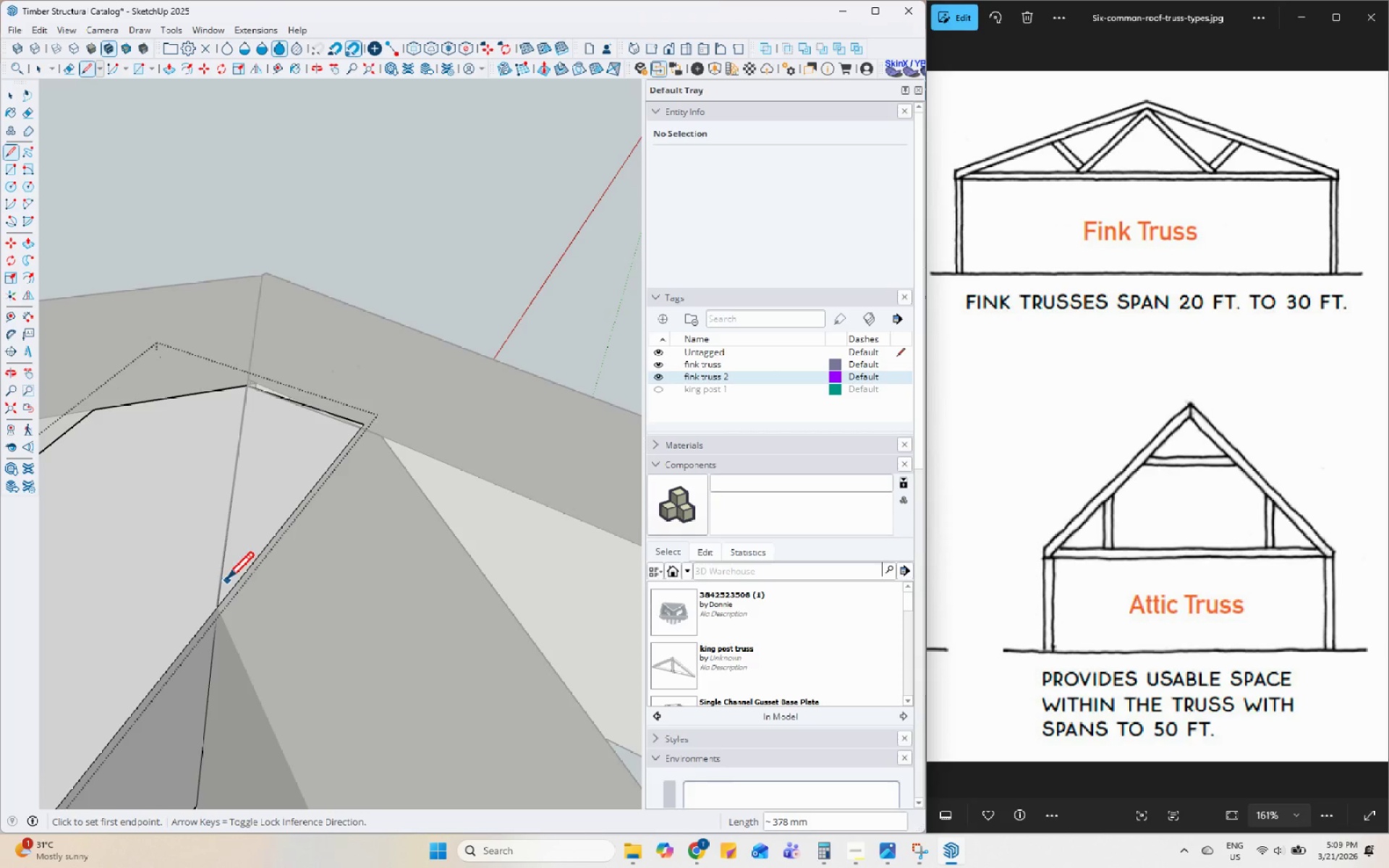 
key(Space)
 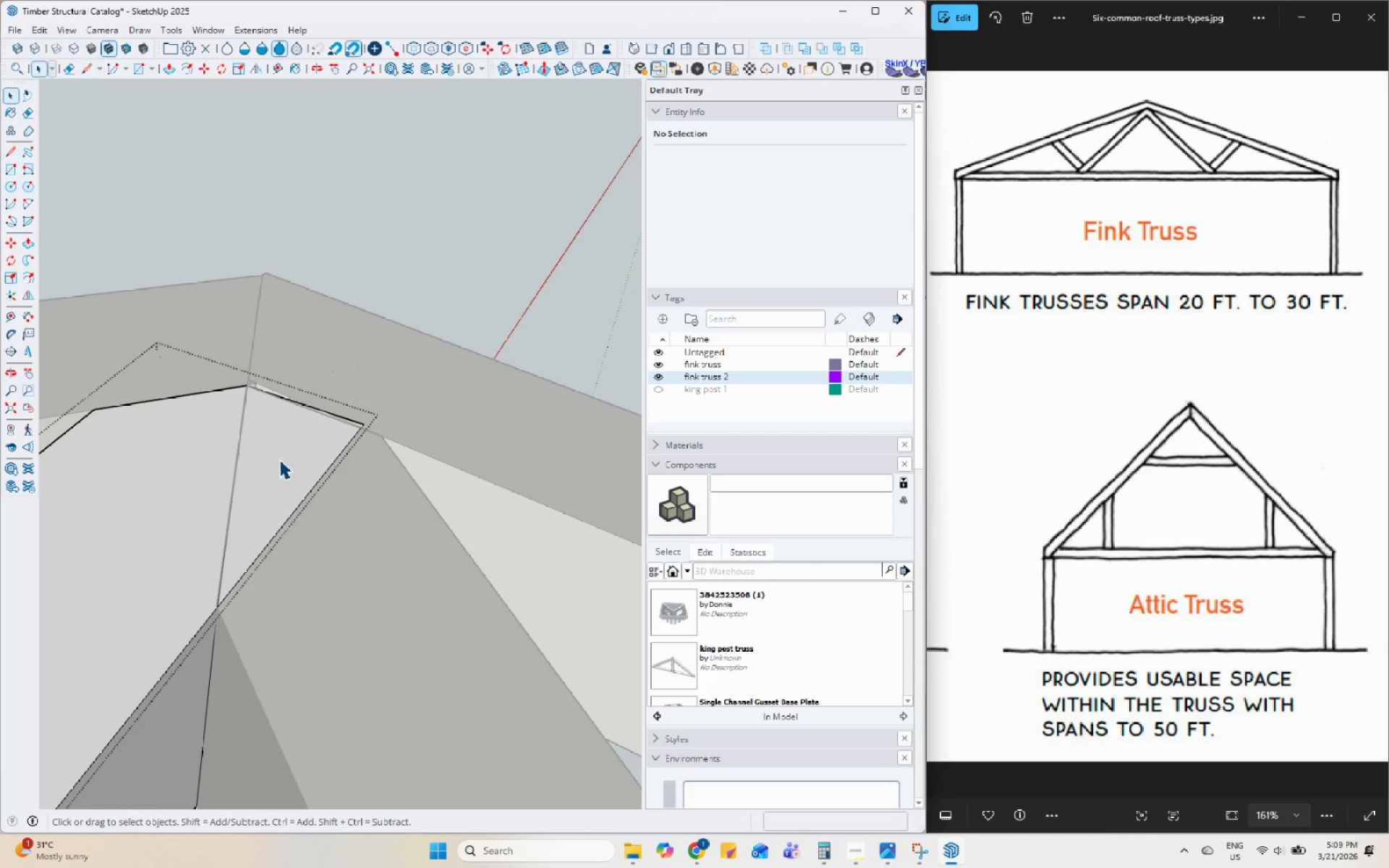 
left_click([279, 456])
 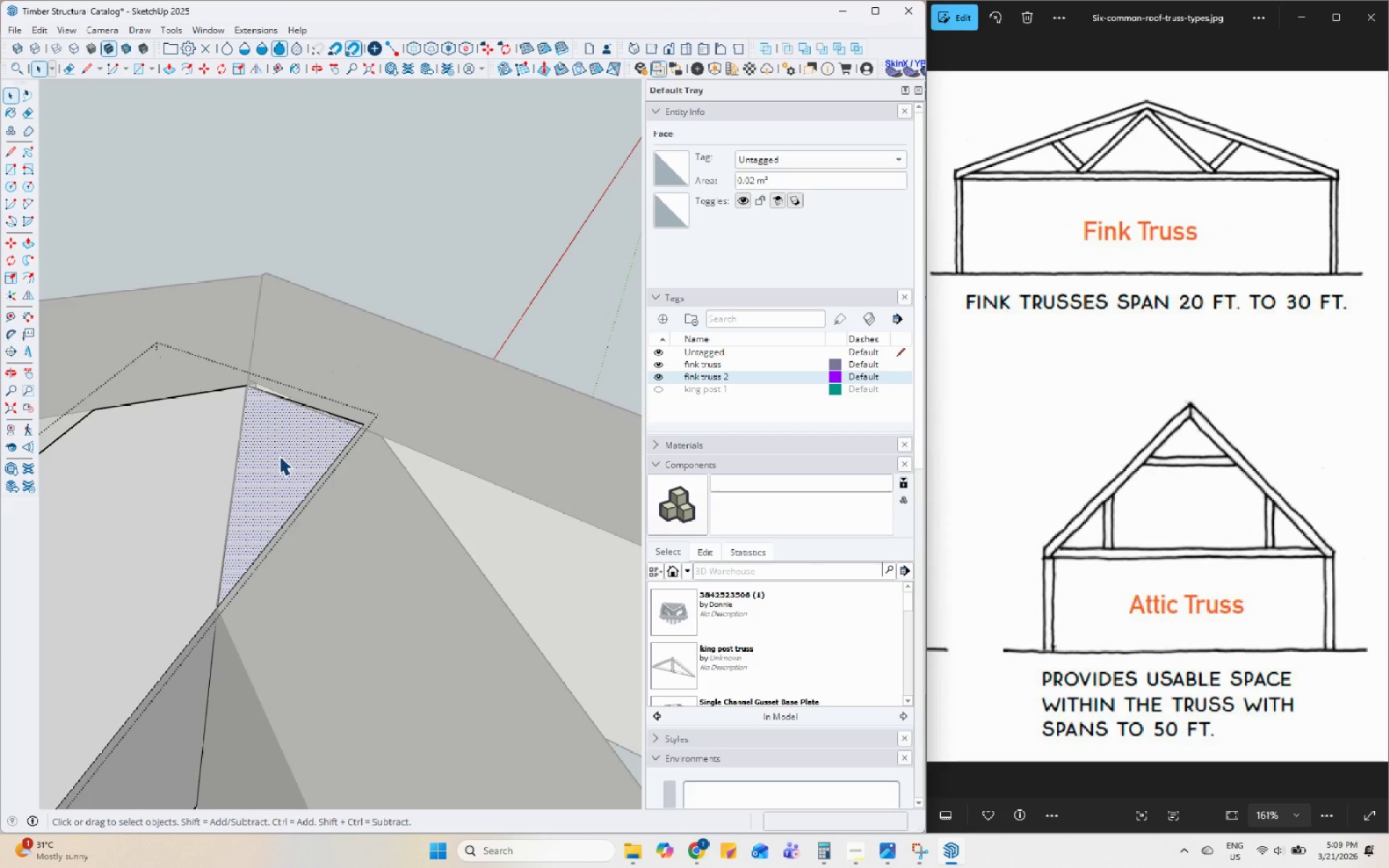 
key(Delete)
 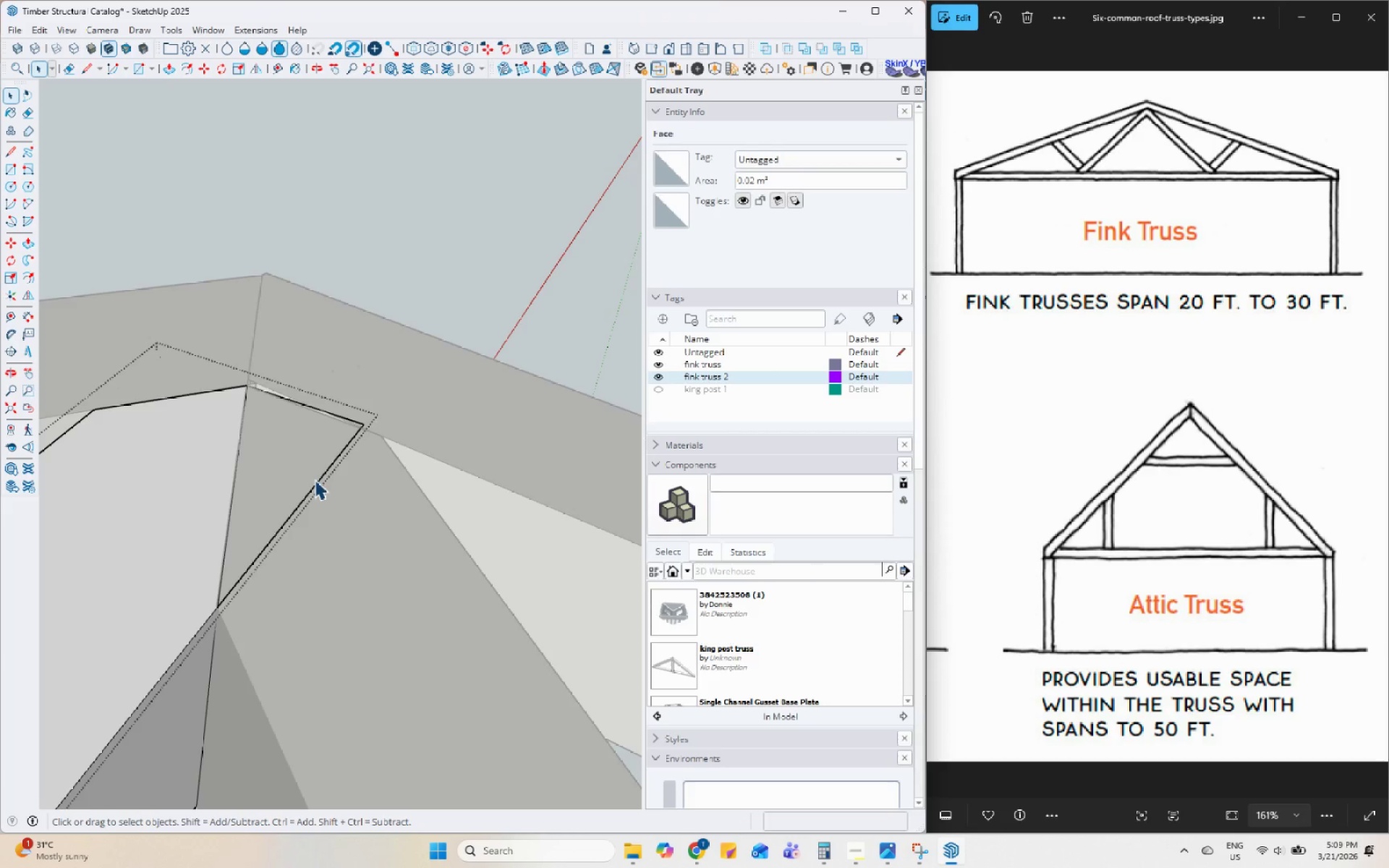 
left_click([316, 481])
 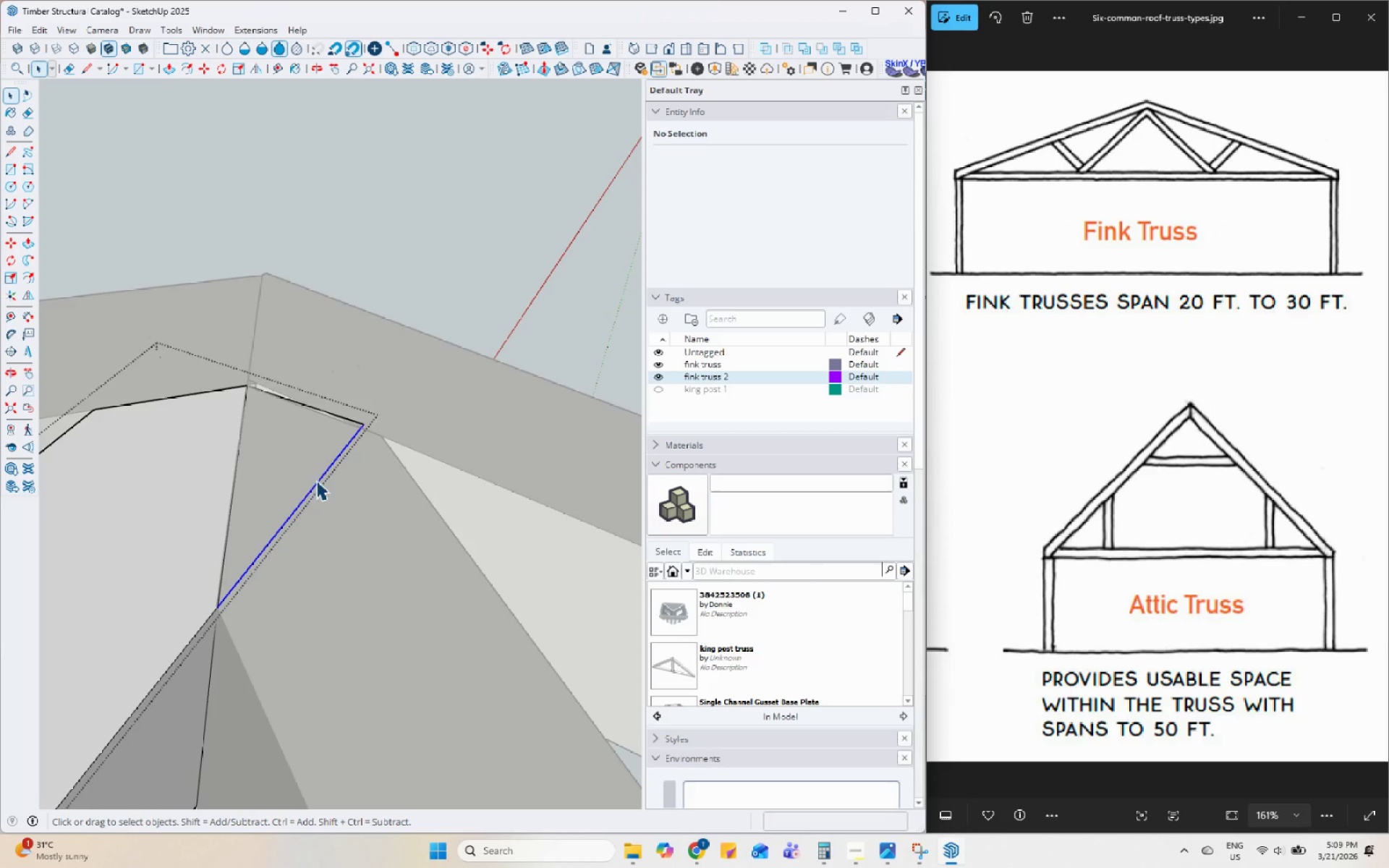 
key(Delete)
 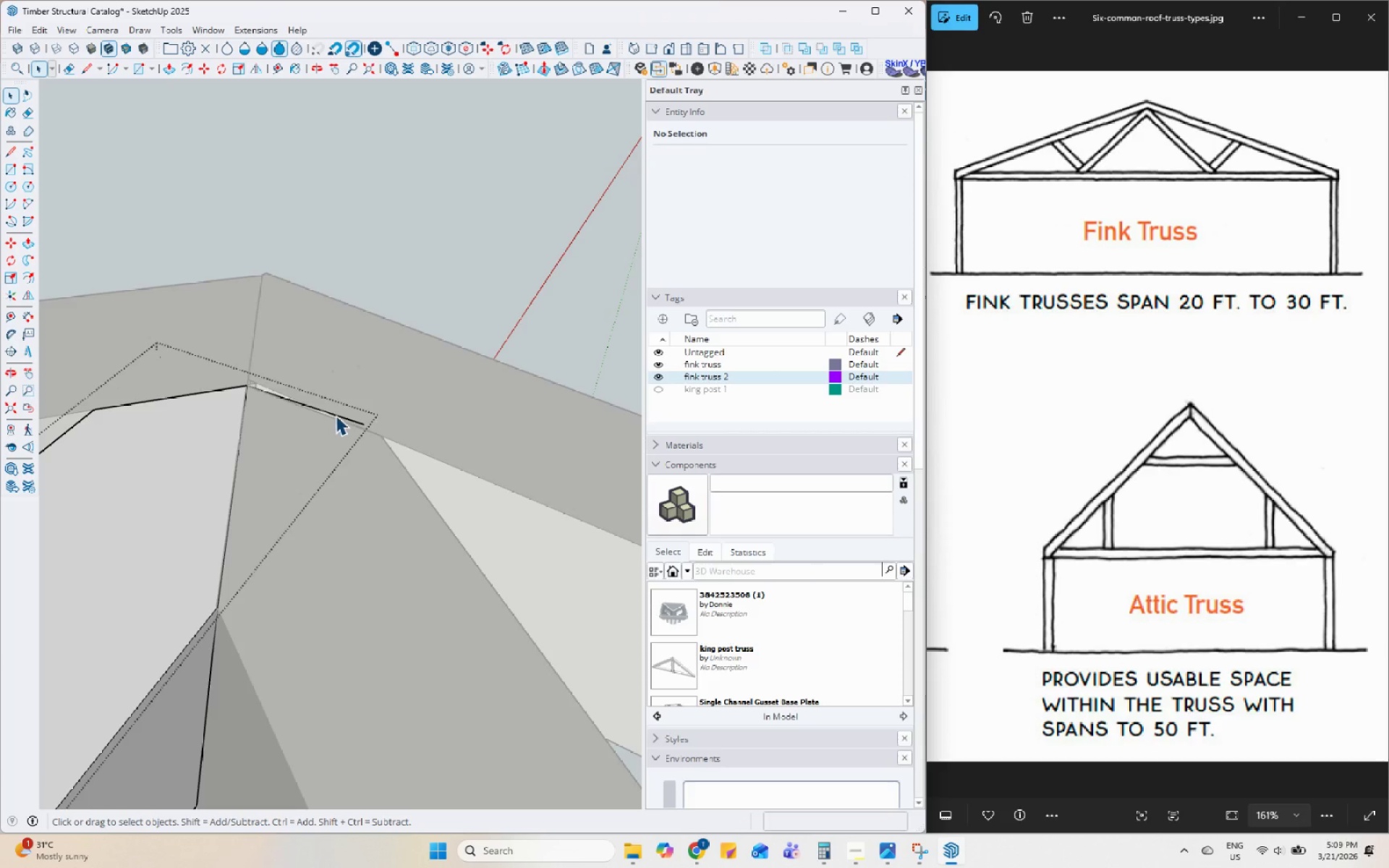 
left_click([336, 415])
 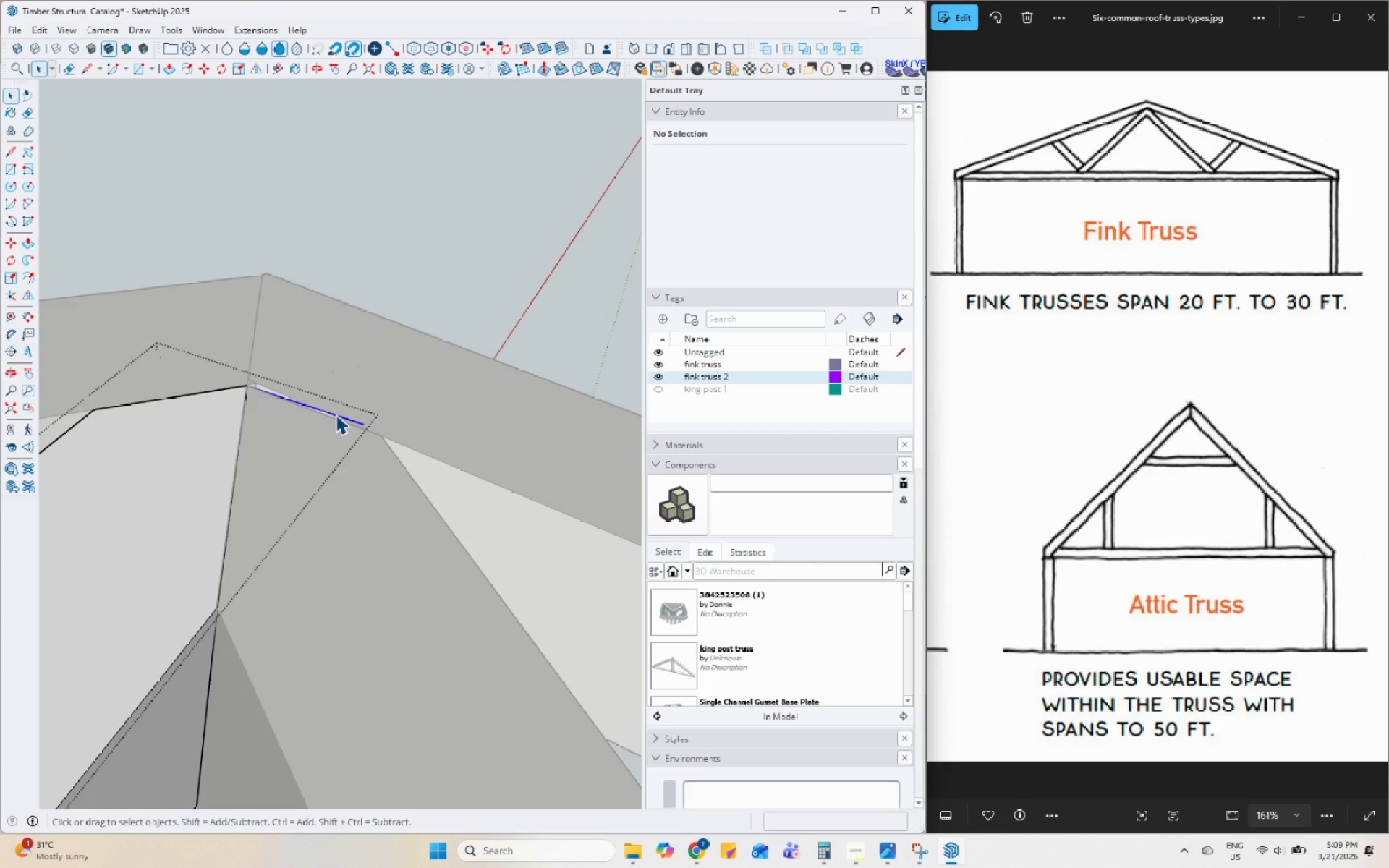 
key(Delete)
 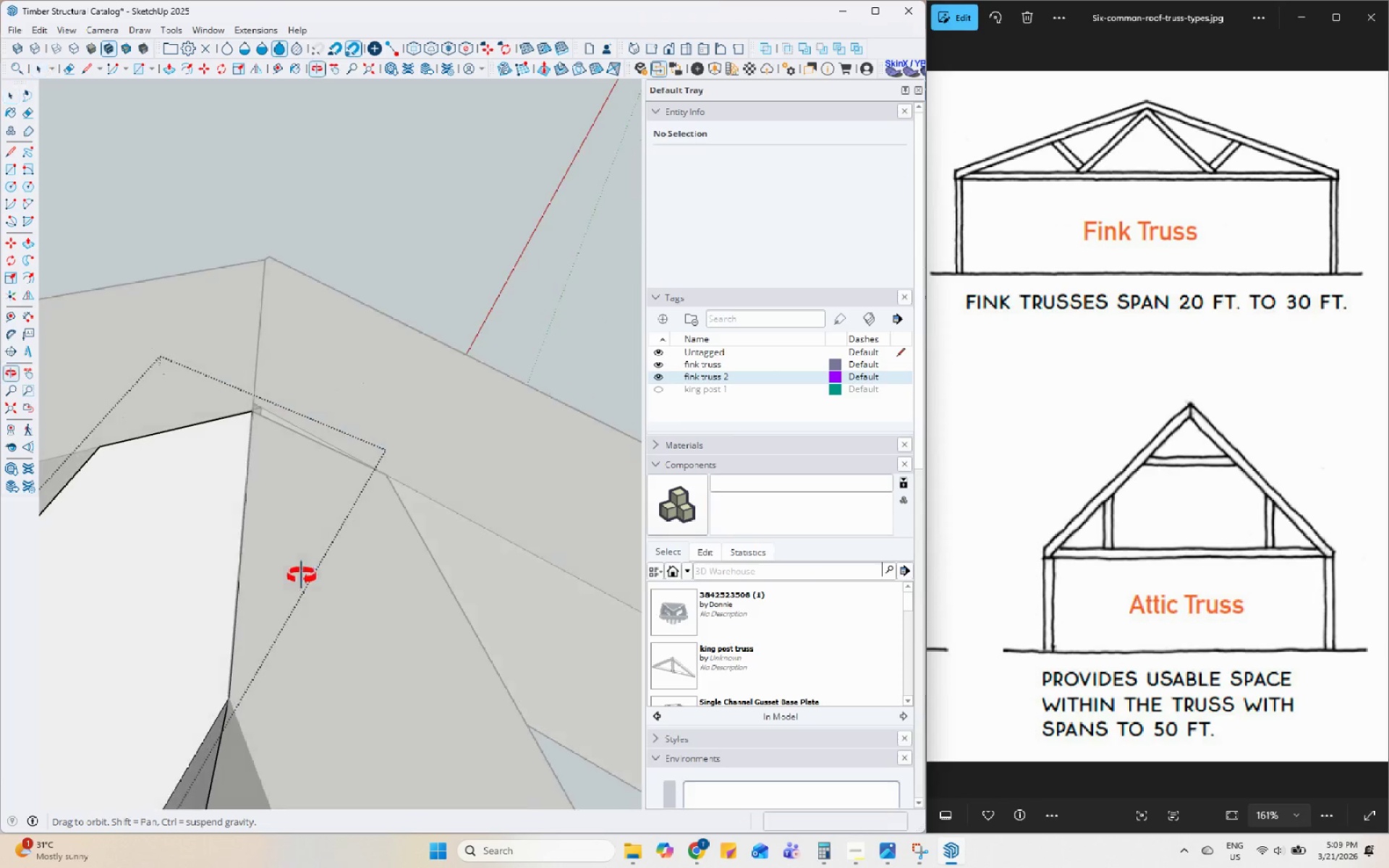 
left_click([481, 182])
 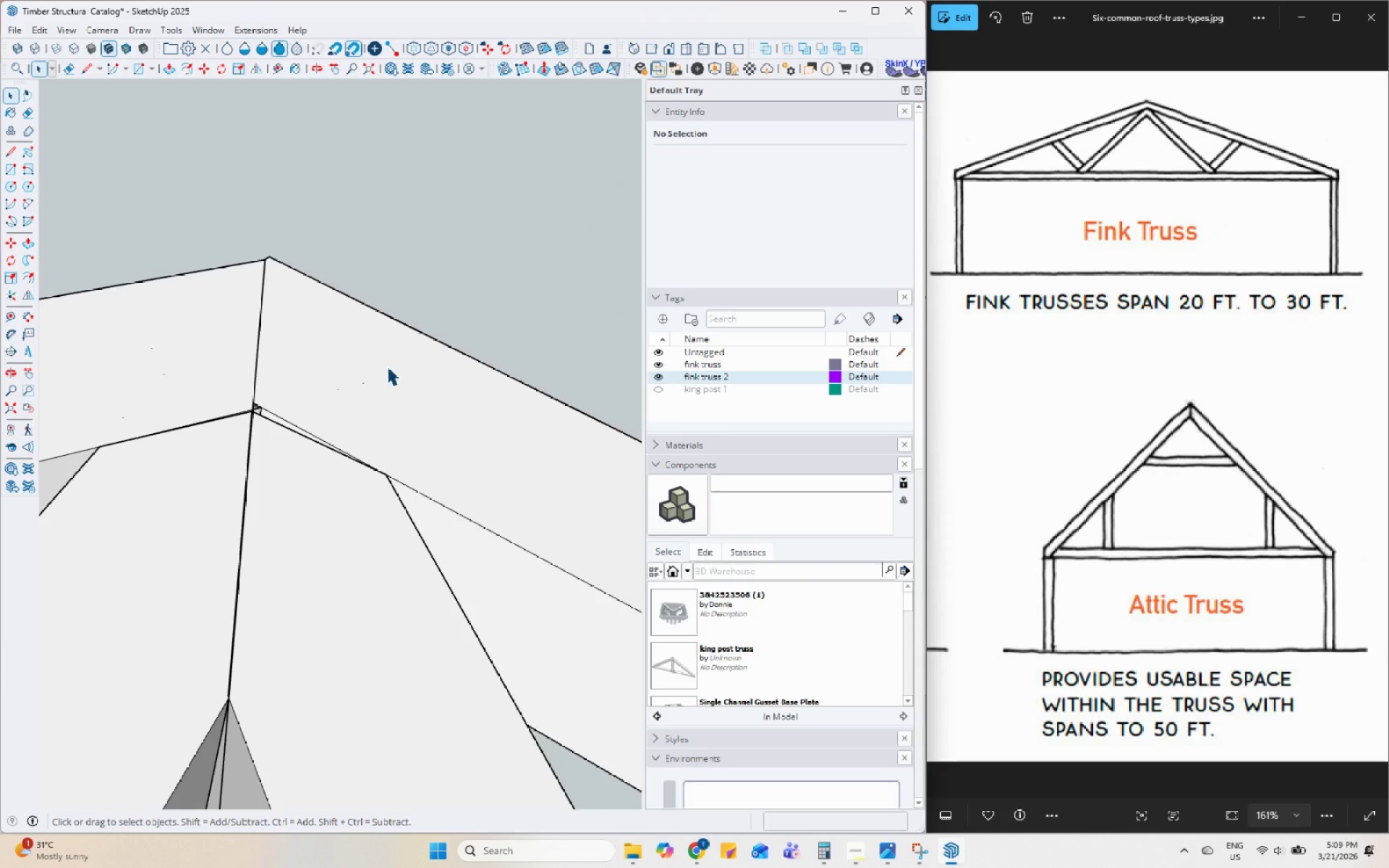 
scroll: coordinate [378, 534], scroll_direction: down, amount: 12.0
 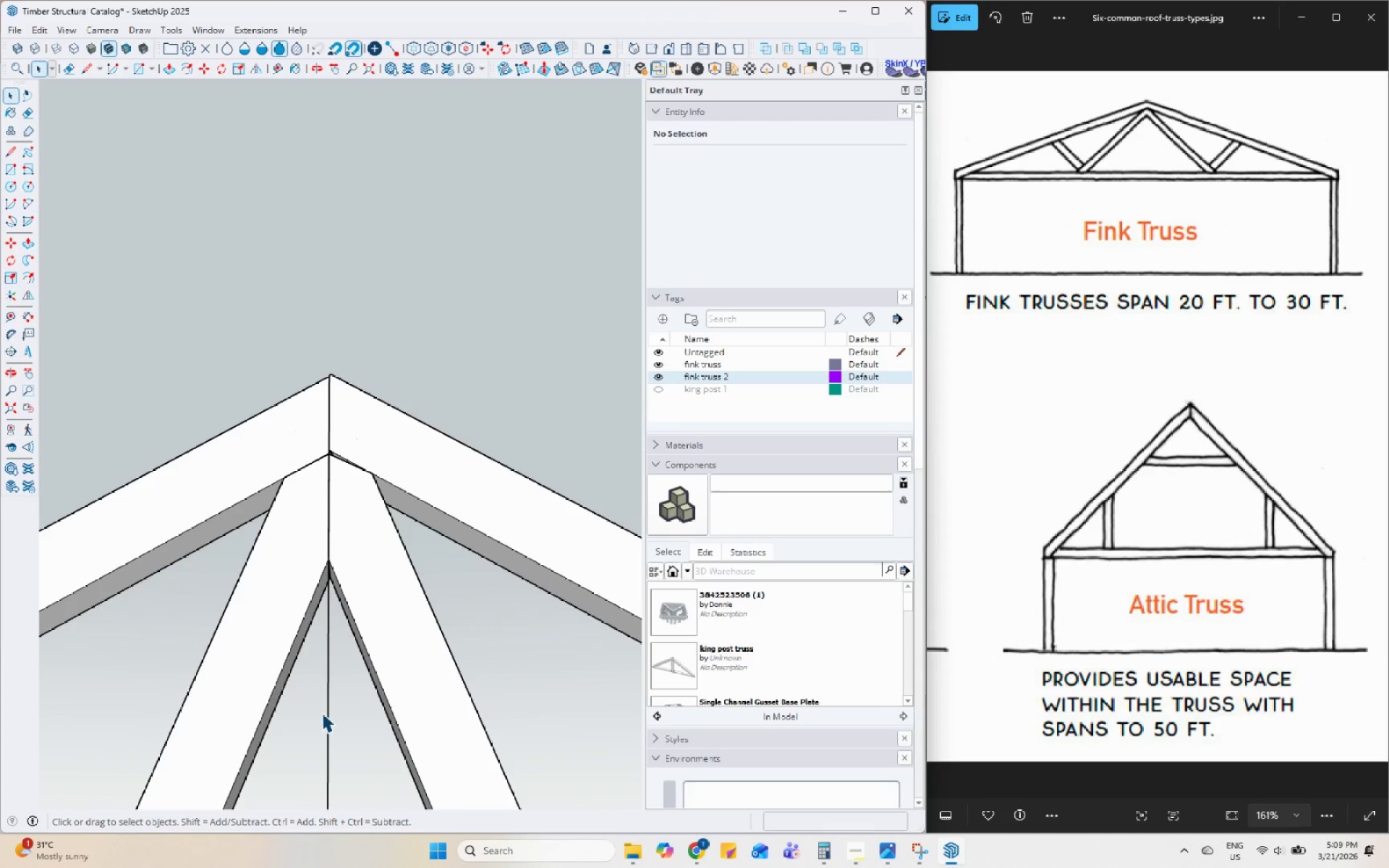 
double_click([331, 712])
 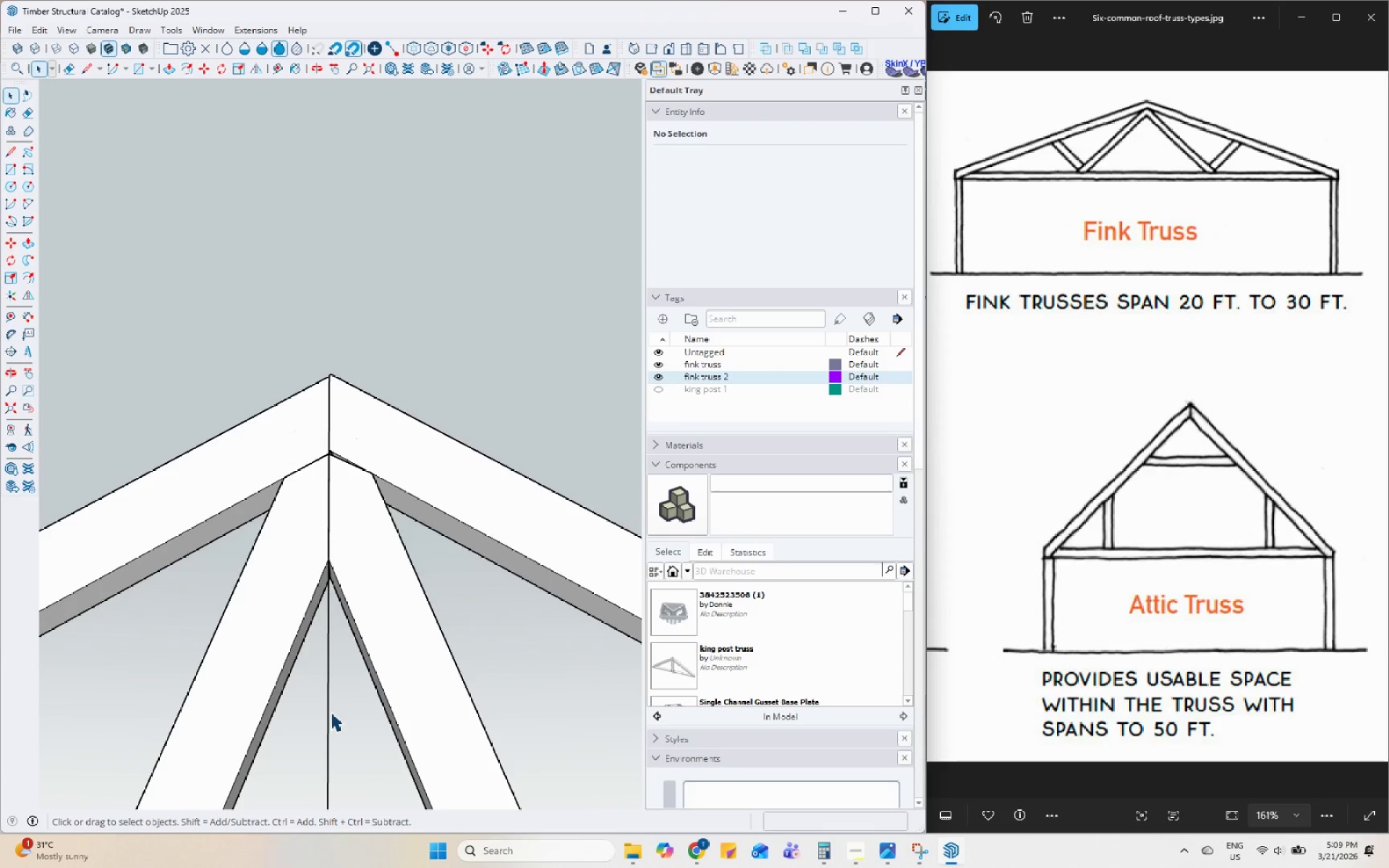 
triple_click([331, 712])
 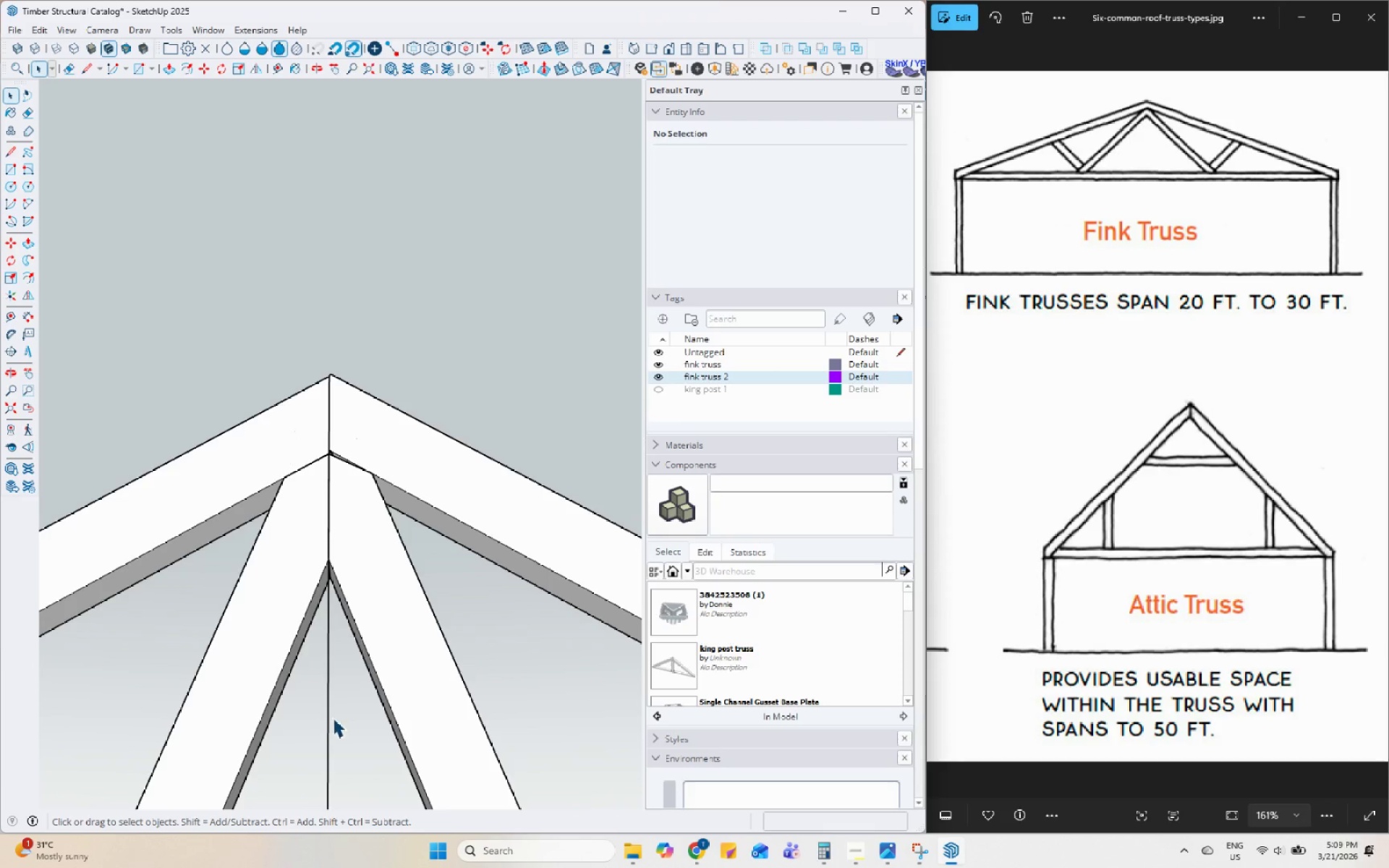 
double_click([322, 728])
 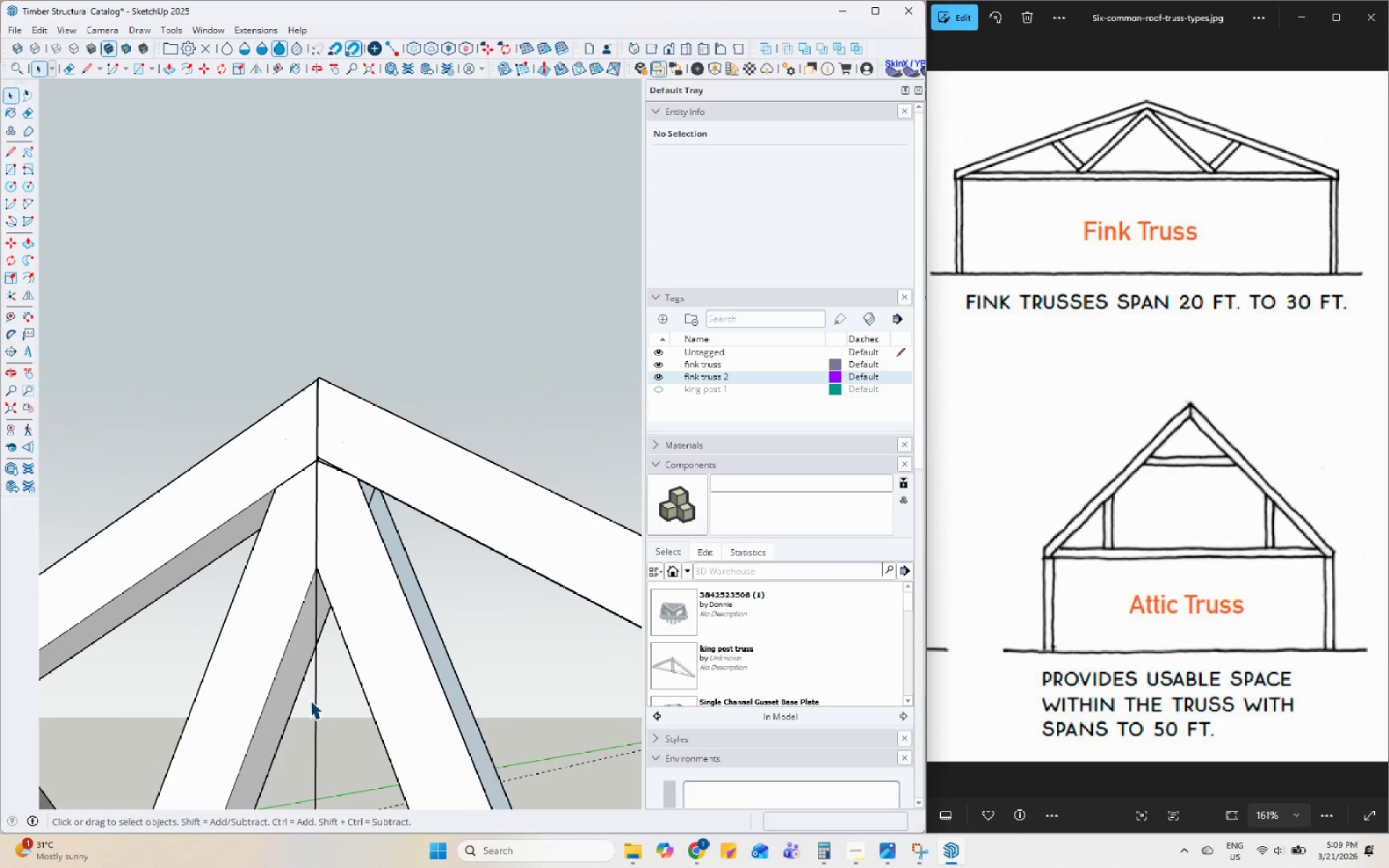 
double_click([313, 705])
 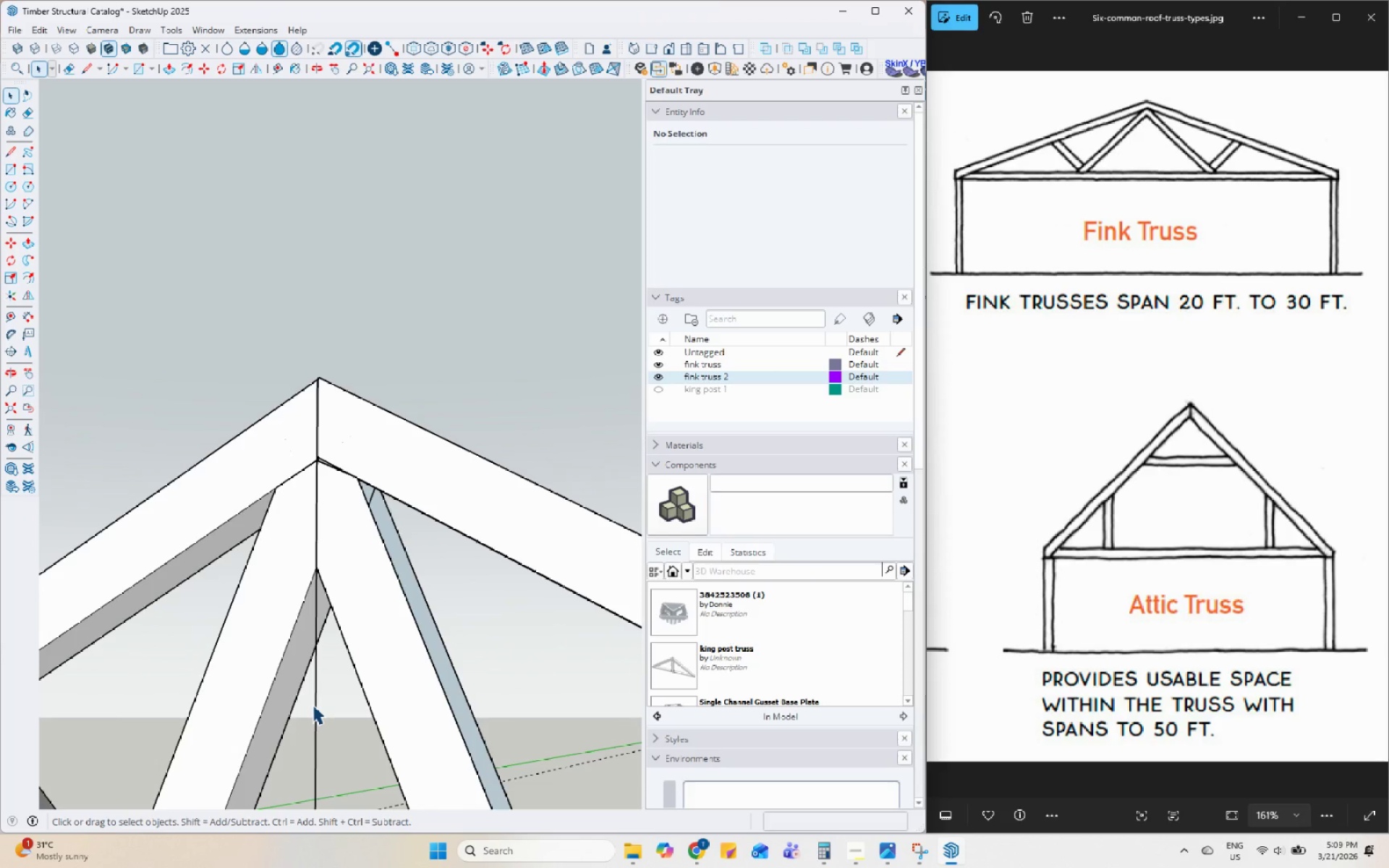 
triple_click([313, 705])
 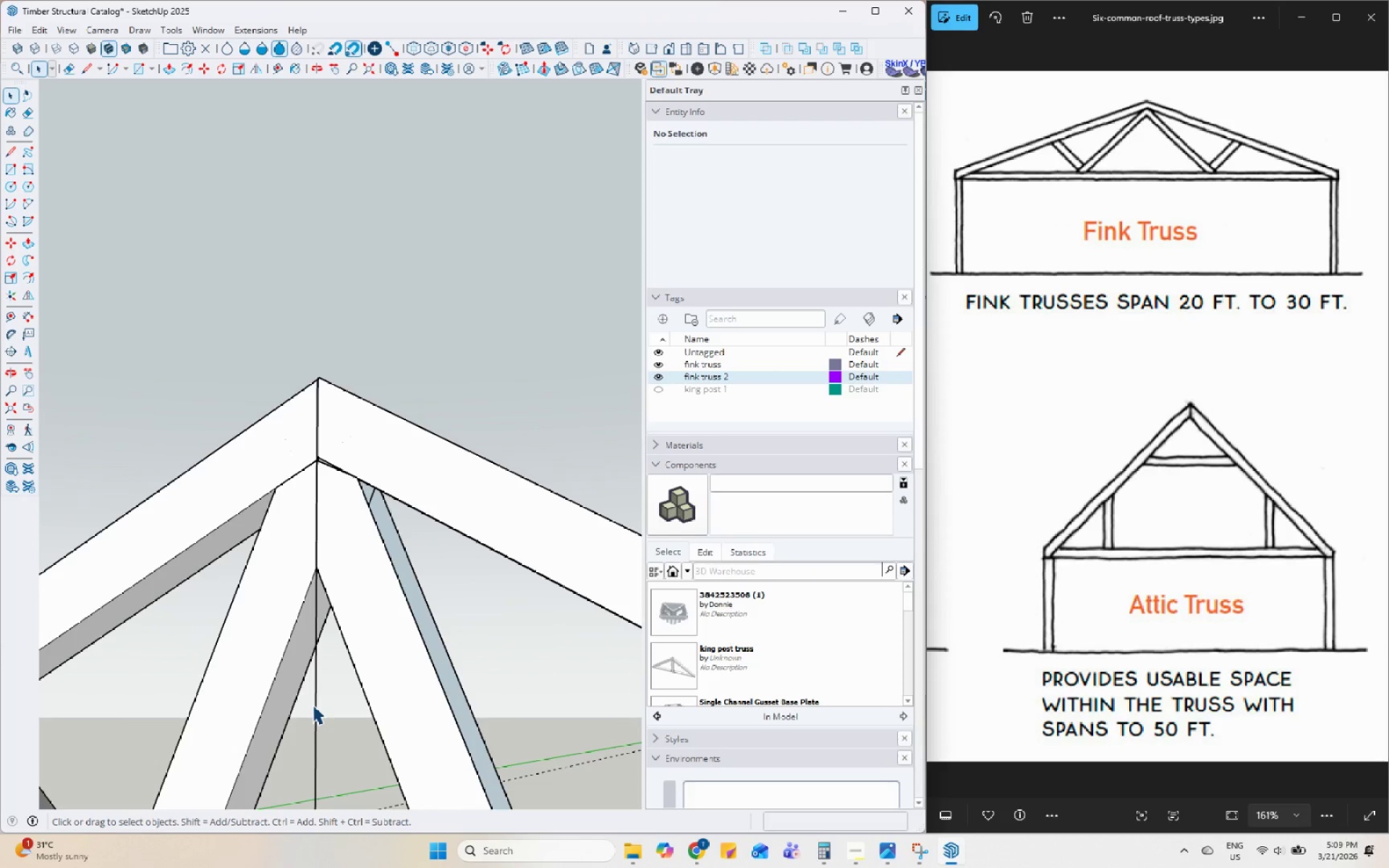 
triple_click([313, 705])
 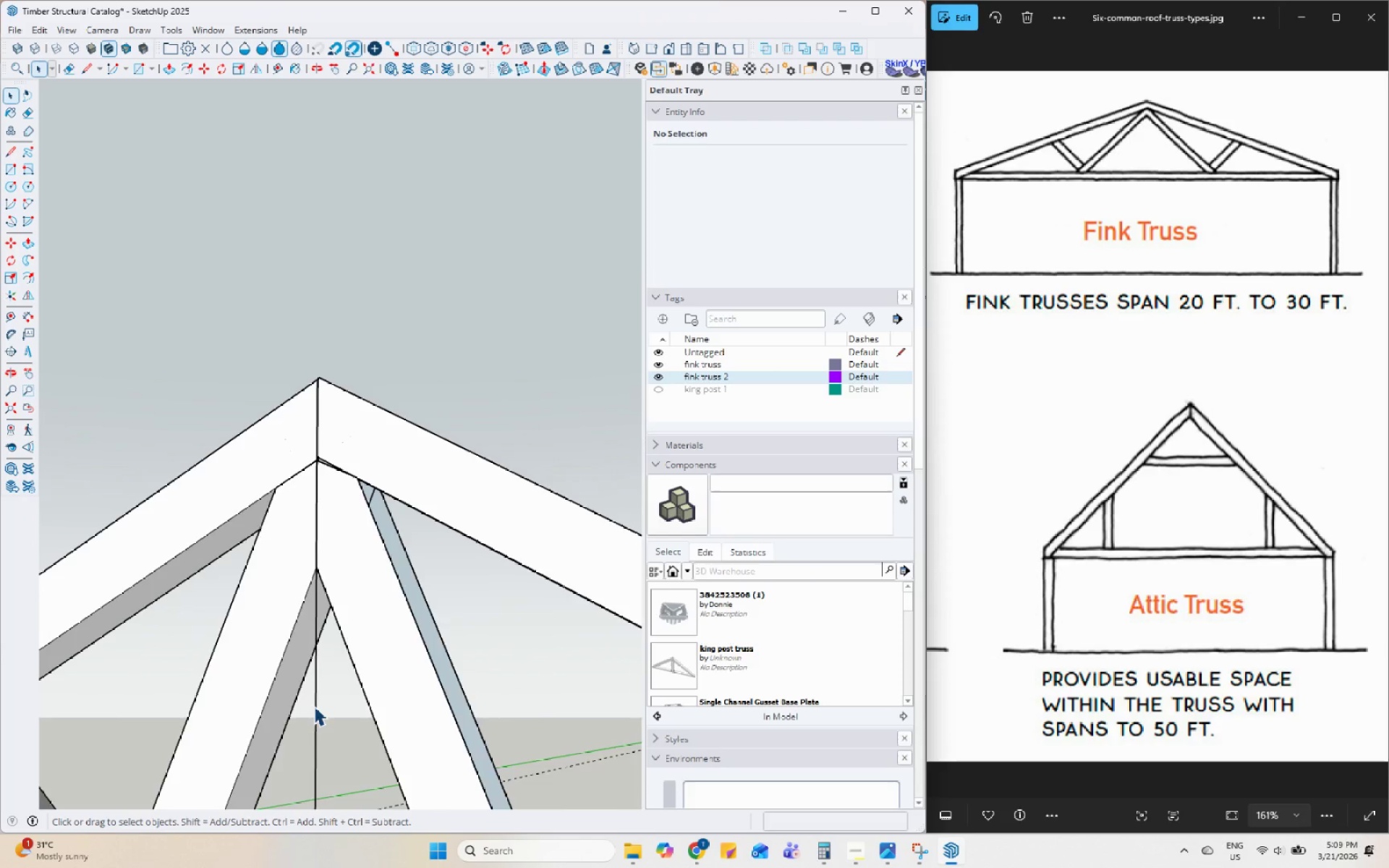 
triple_click([315, 707])
 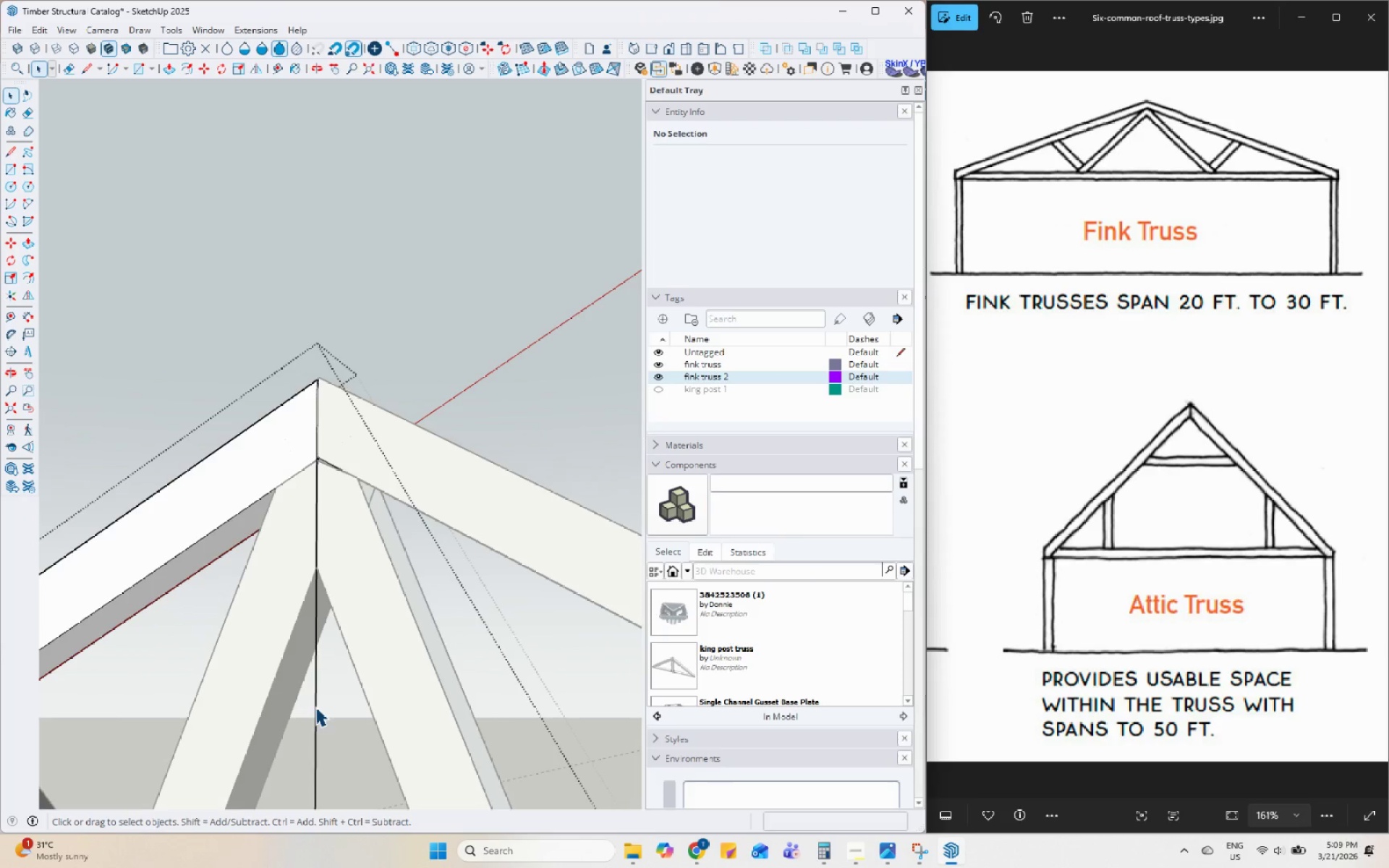 
triple_click([315, 707])
 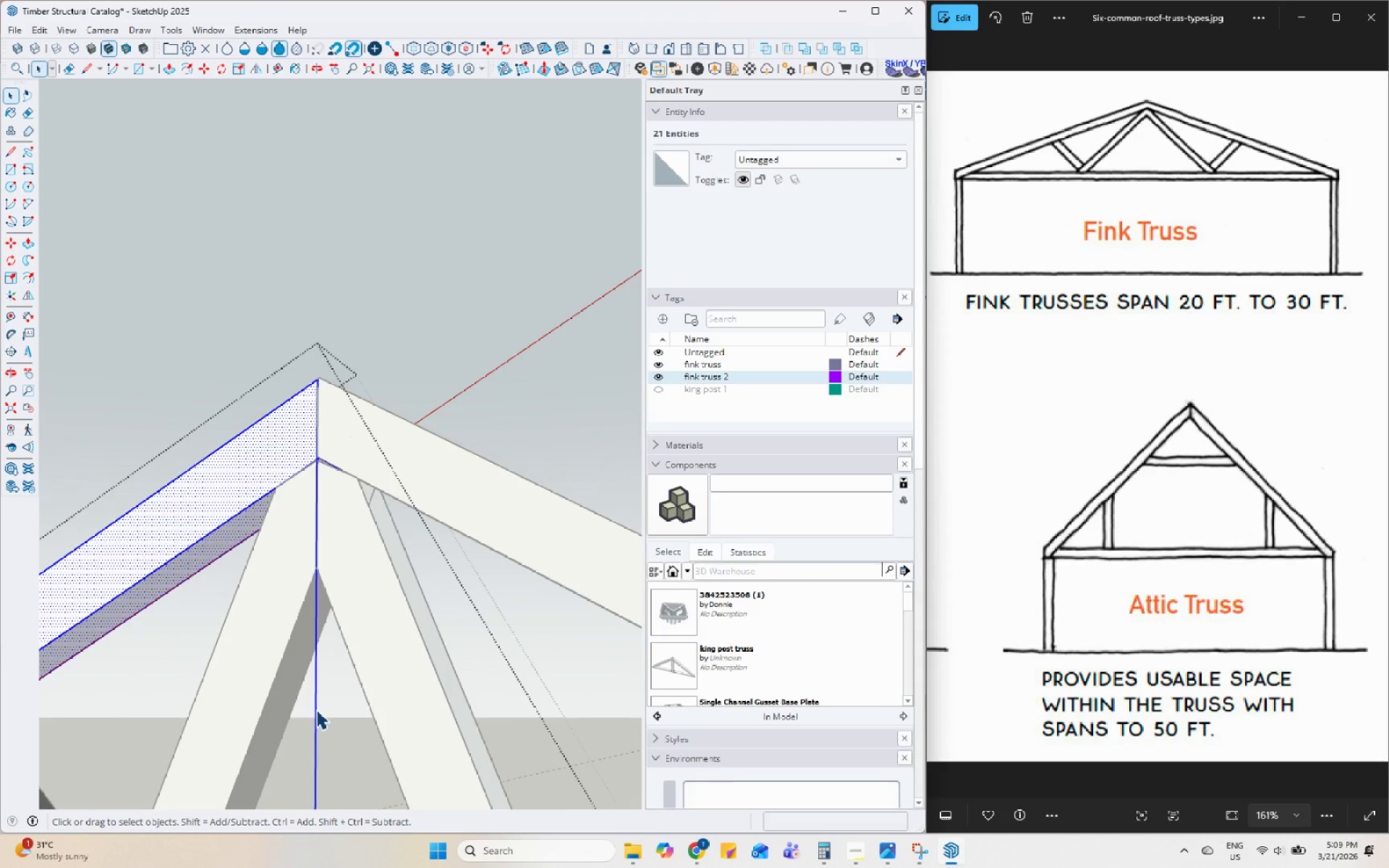 
left_click([316, 710])
 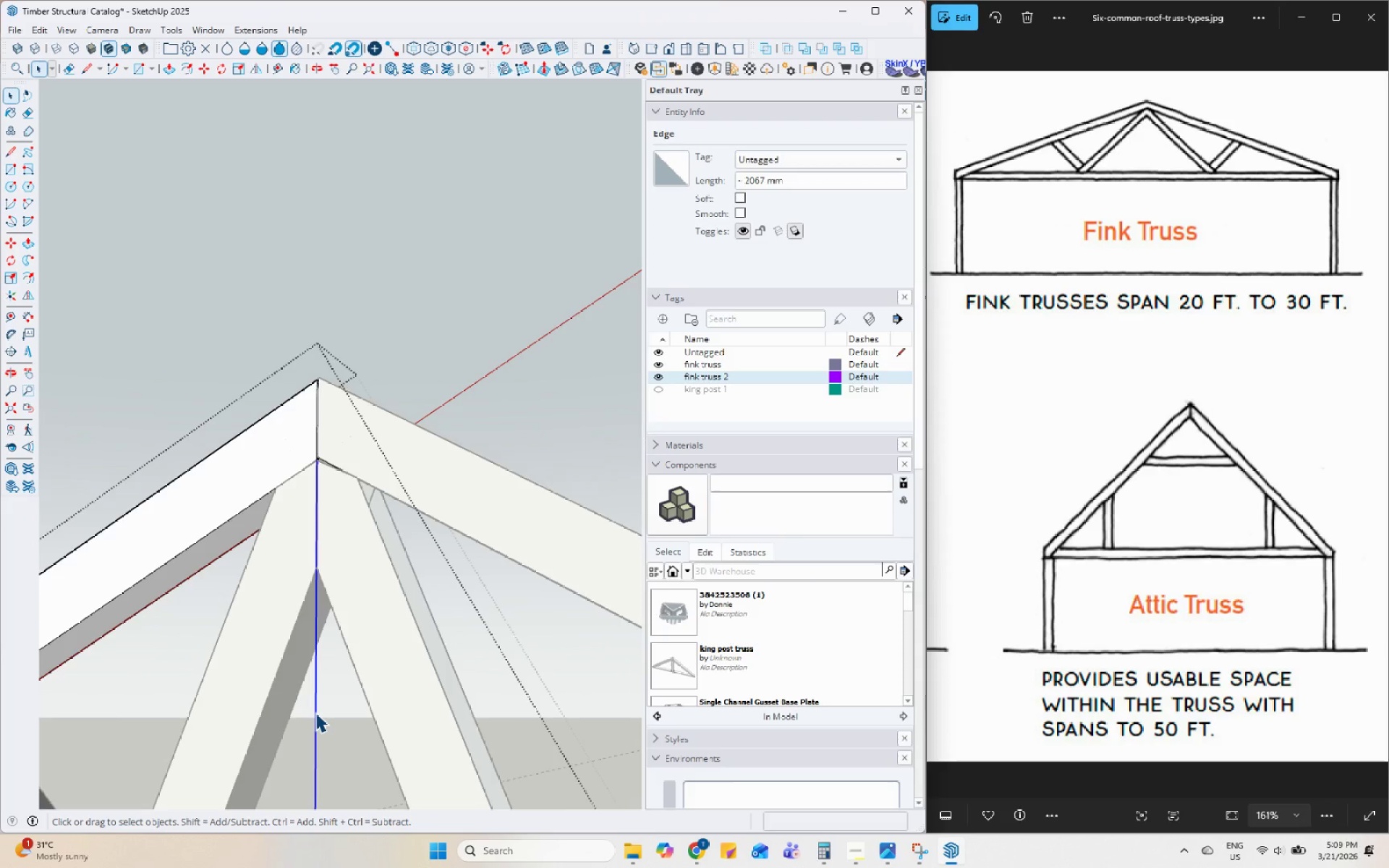 
key(Delete)
 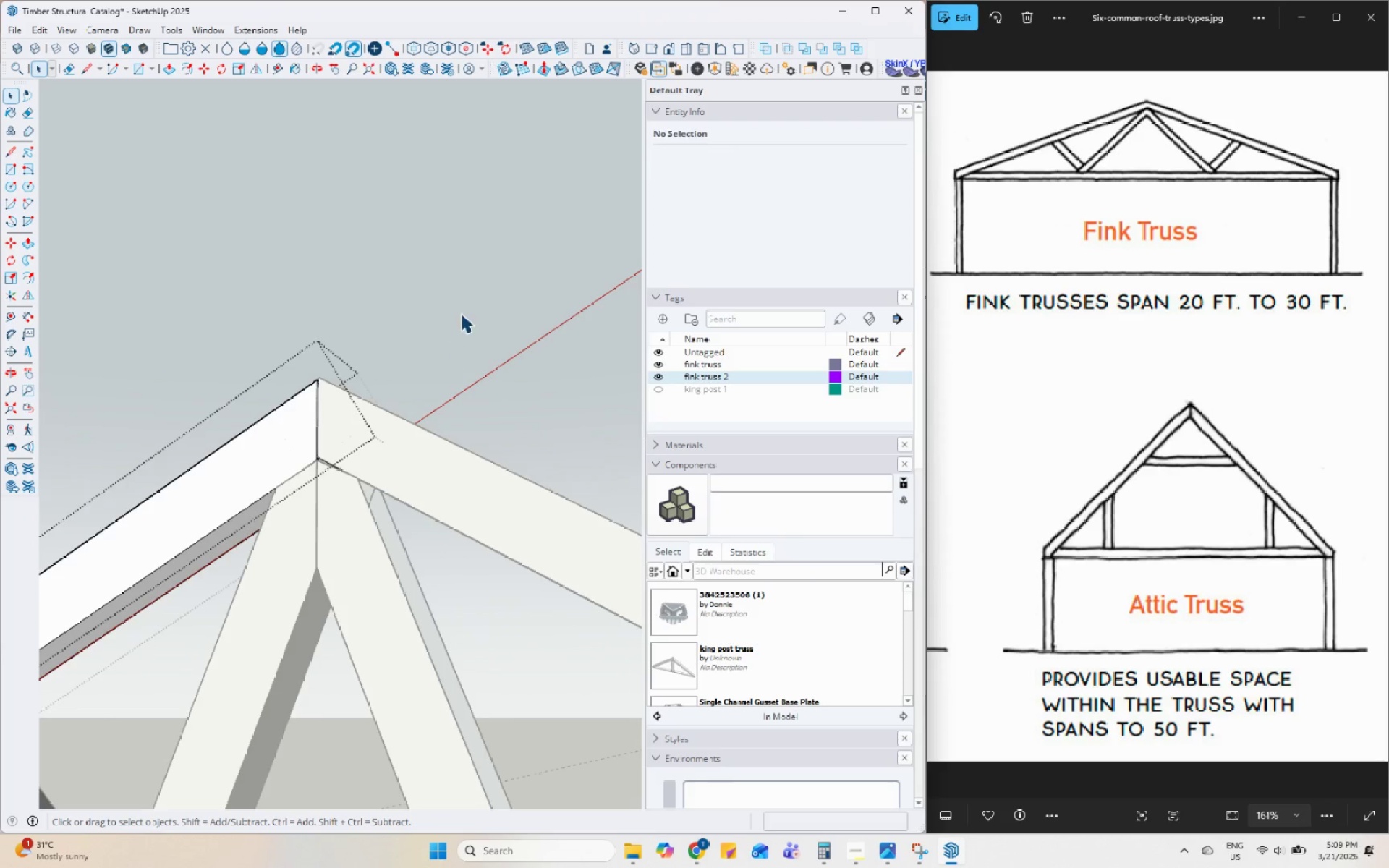 
left_click([461, 312])
 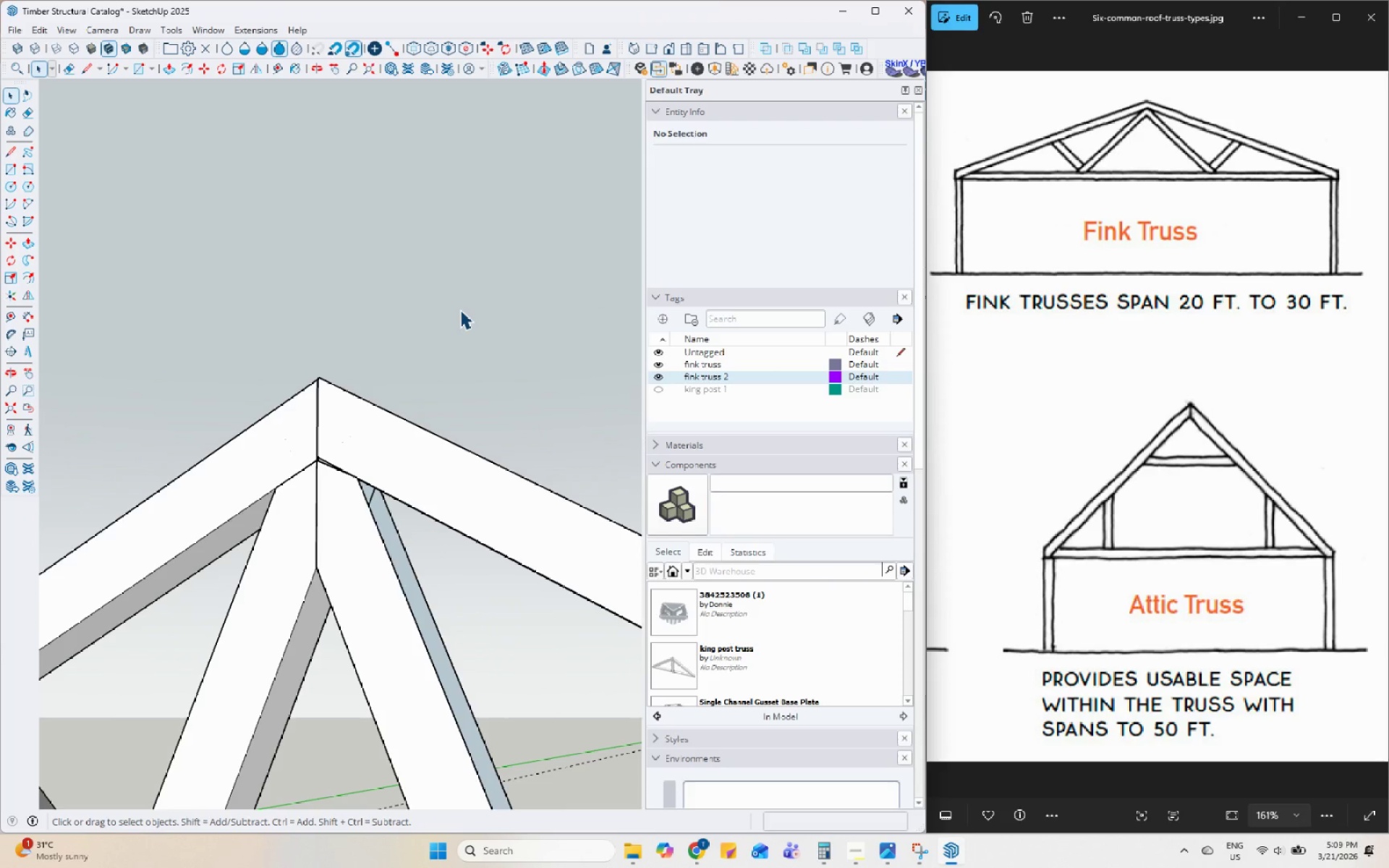 
double_click([460, 310])
 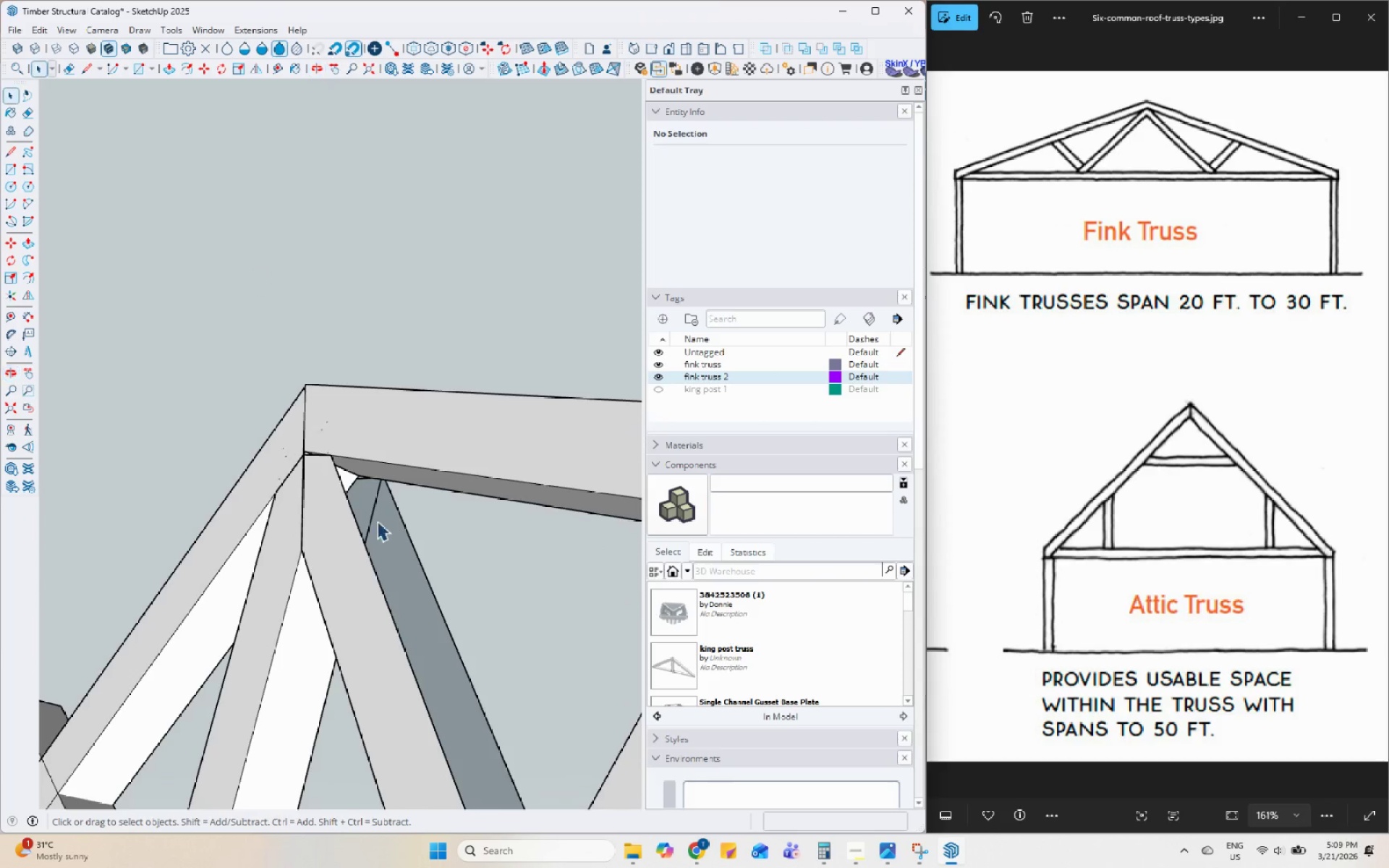 
scroll: coordinate [336, 469], scroll_direction: up, amount: 5.0
 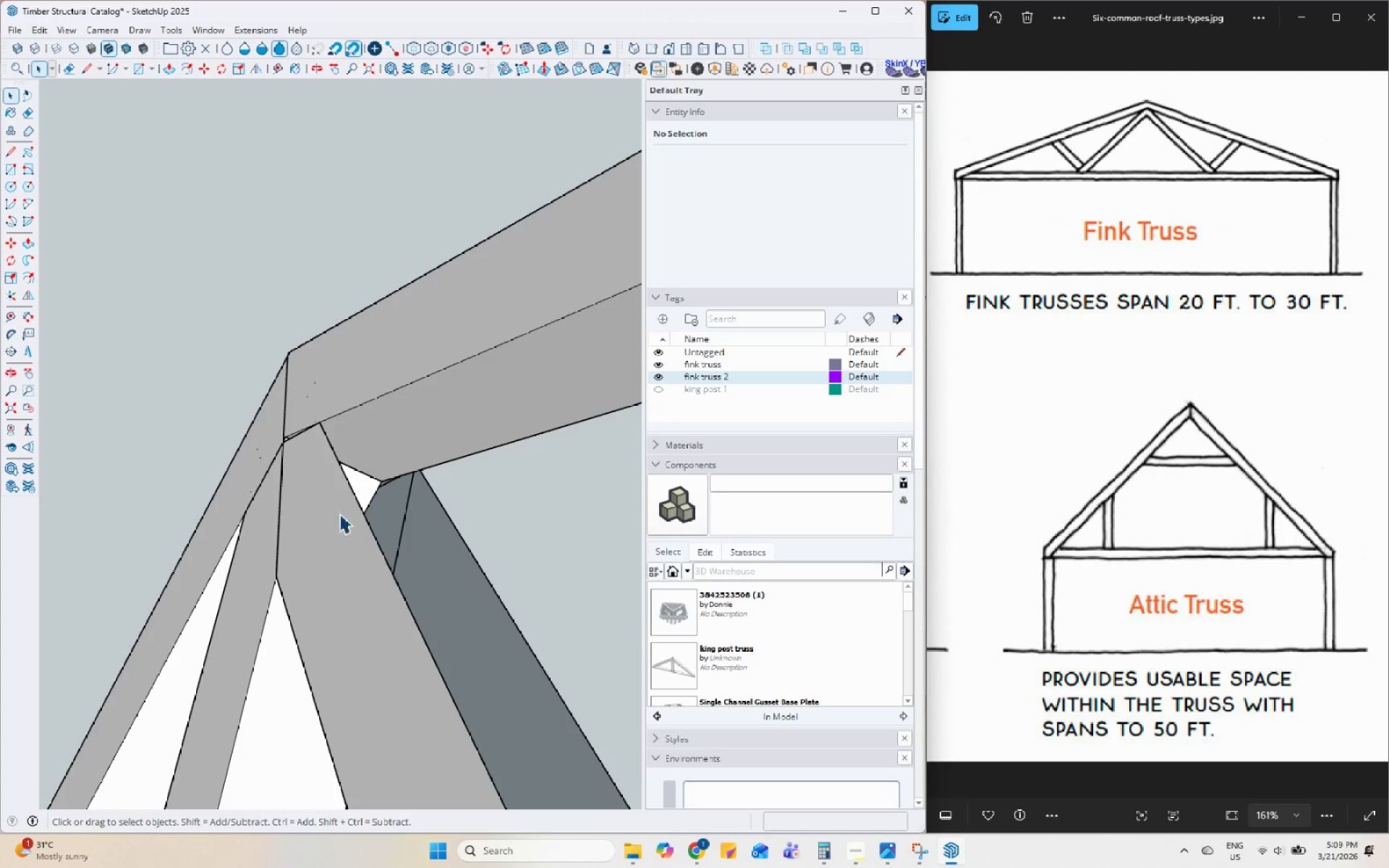 
double_click([339, 516])
 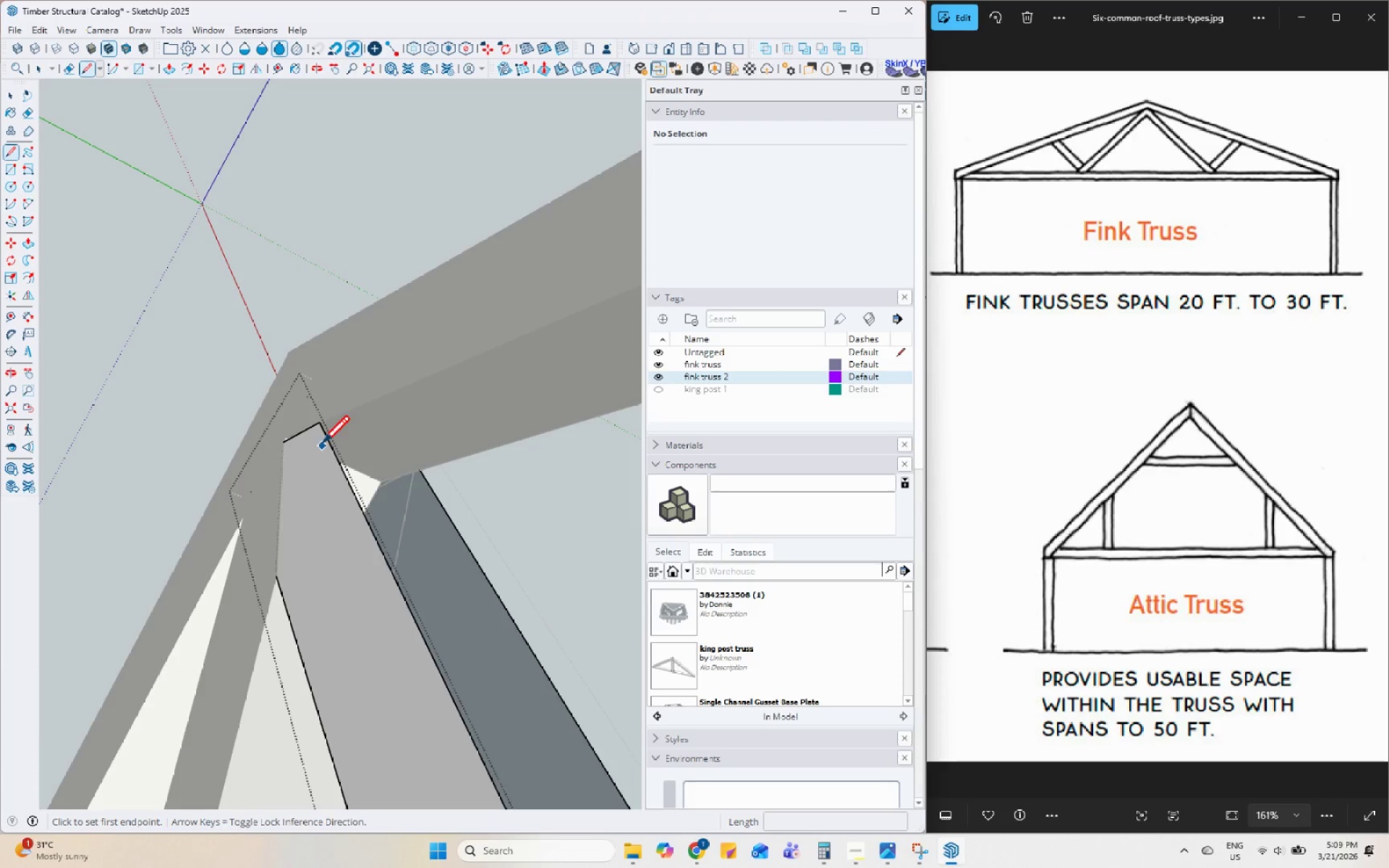 
left_click([318, 425])
 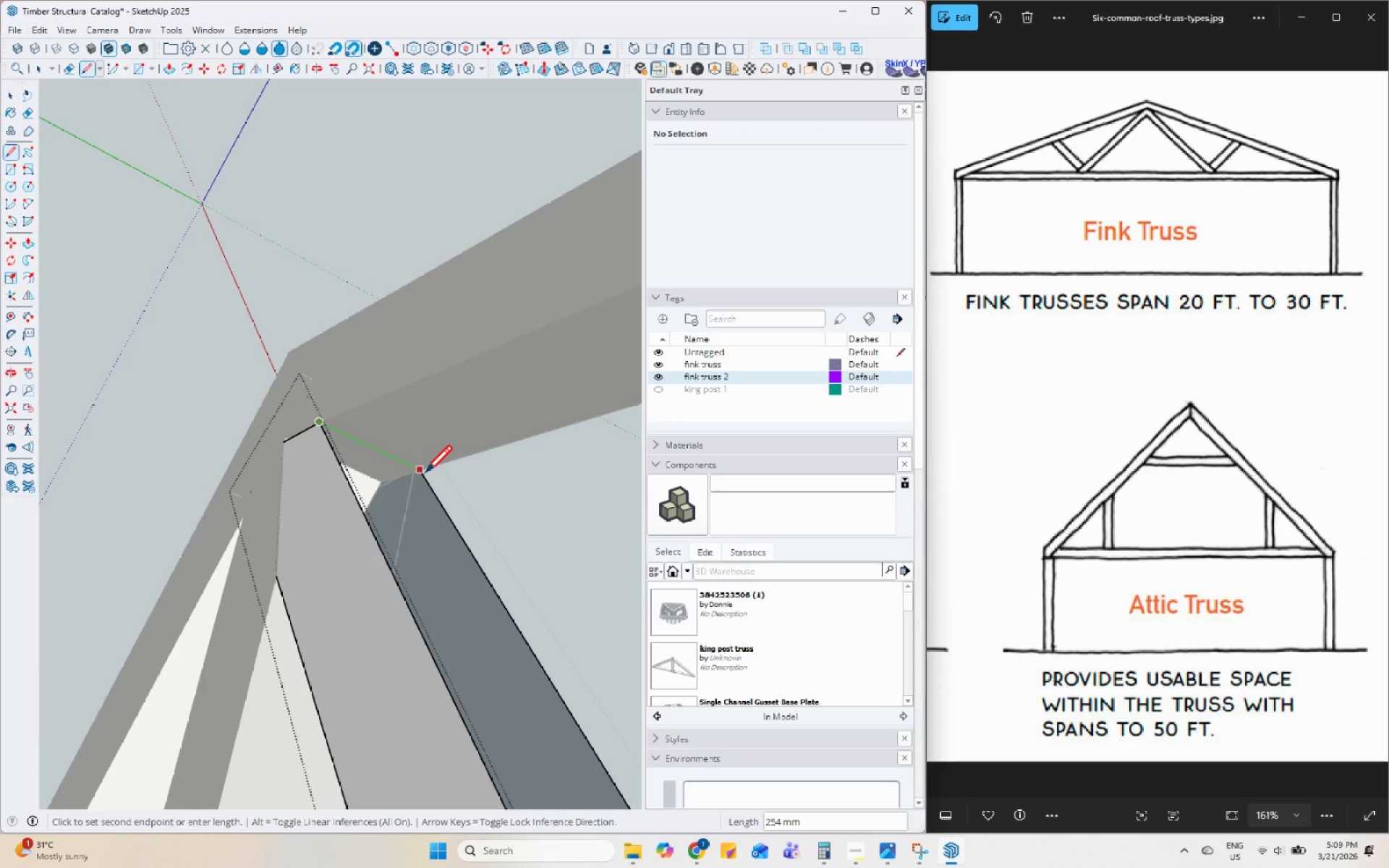 
left_click([424, 475])
 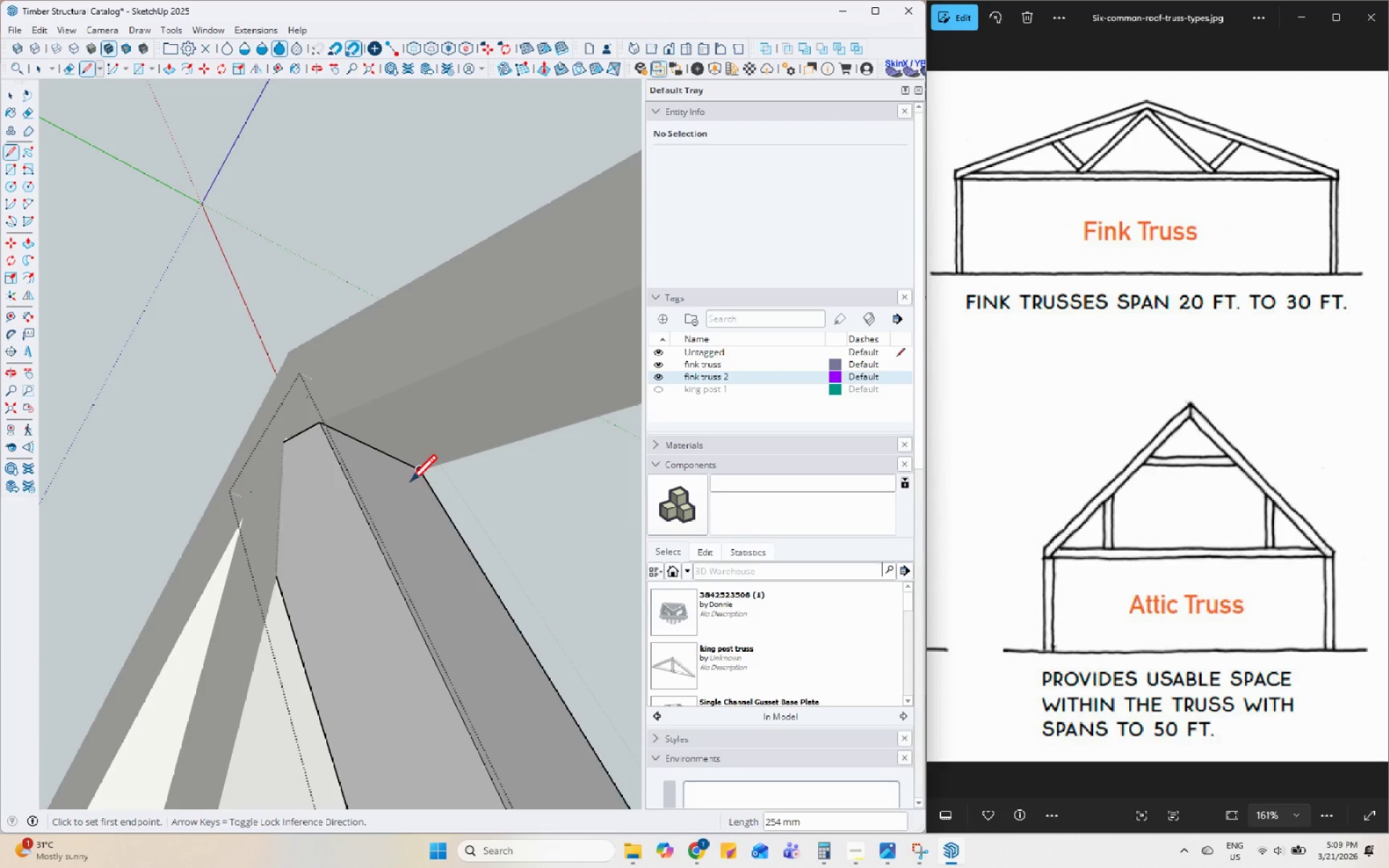 
key(Space)
 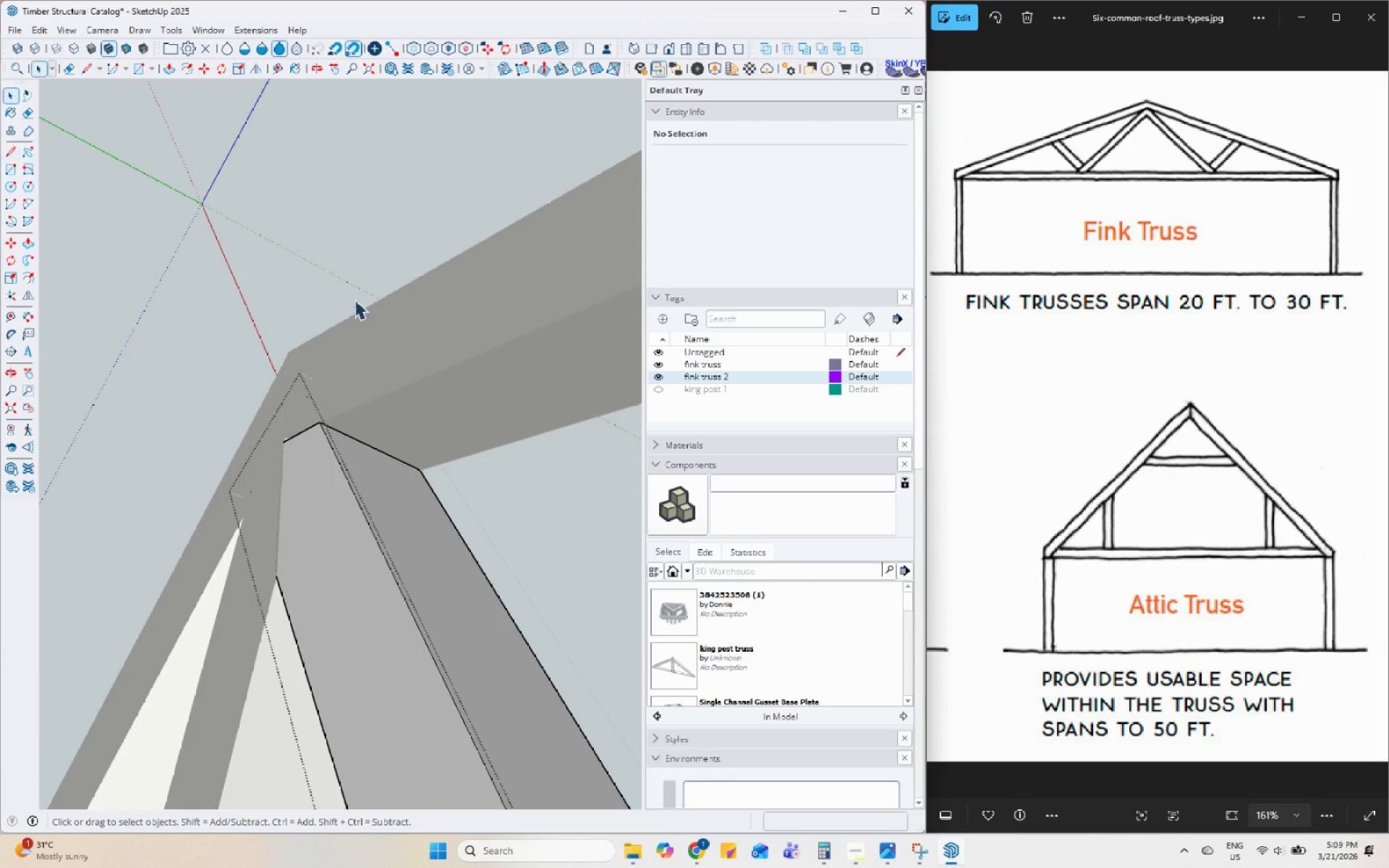 
left_click([340, 207])
 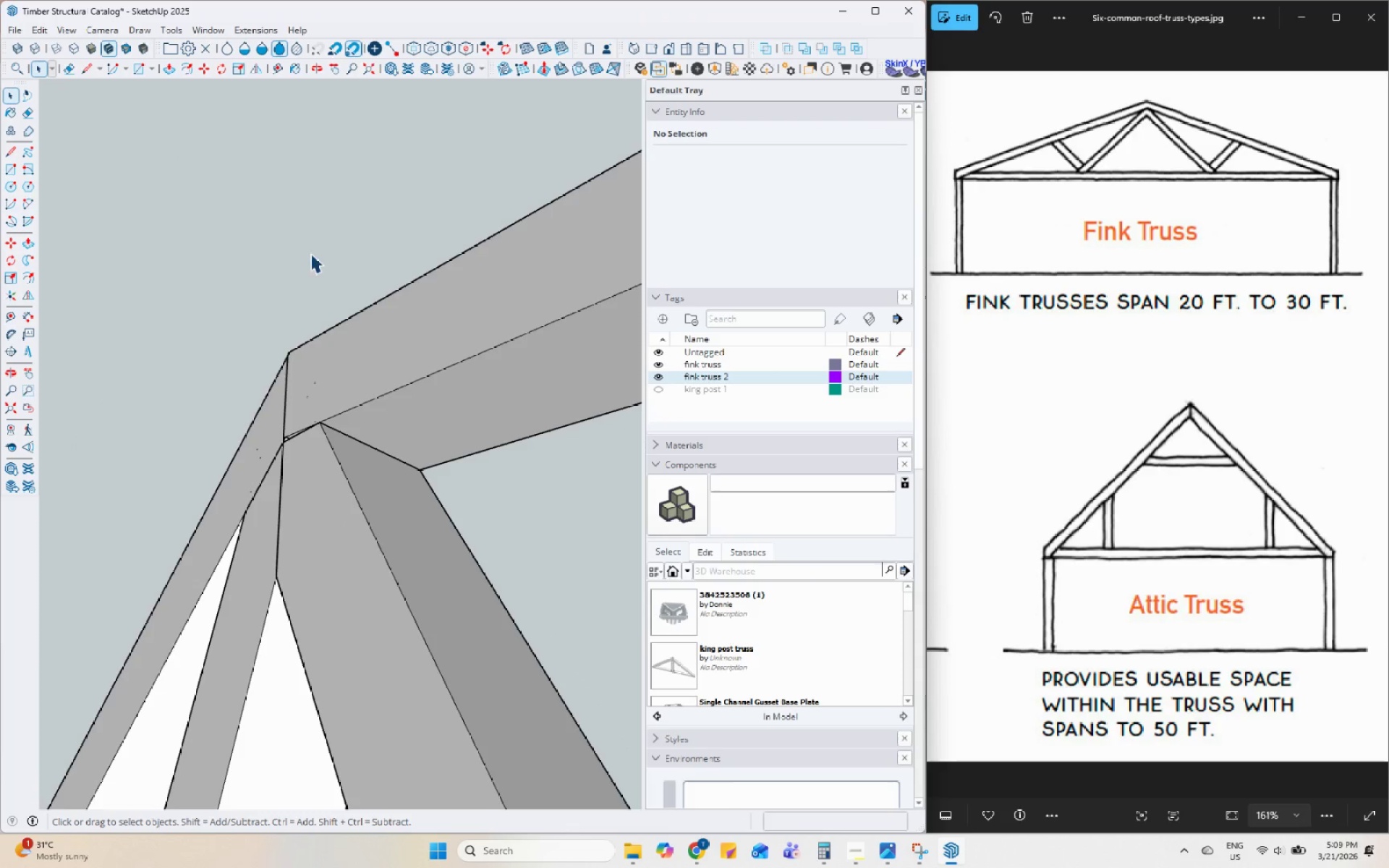 
scroll: coordinate [658, 610], scroll_direction: none, amount: 0.0
 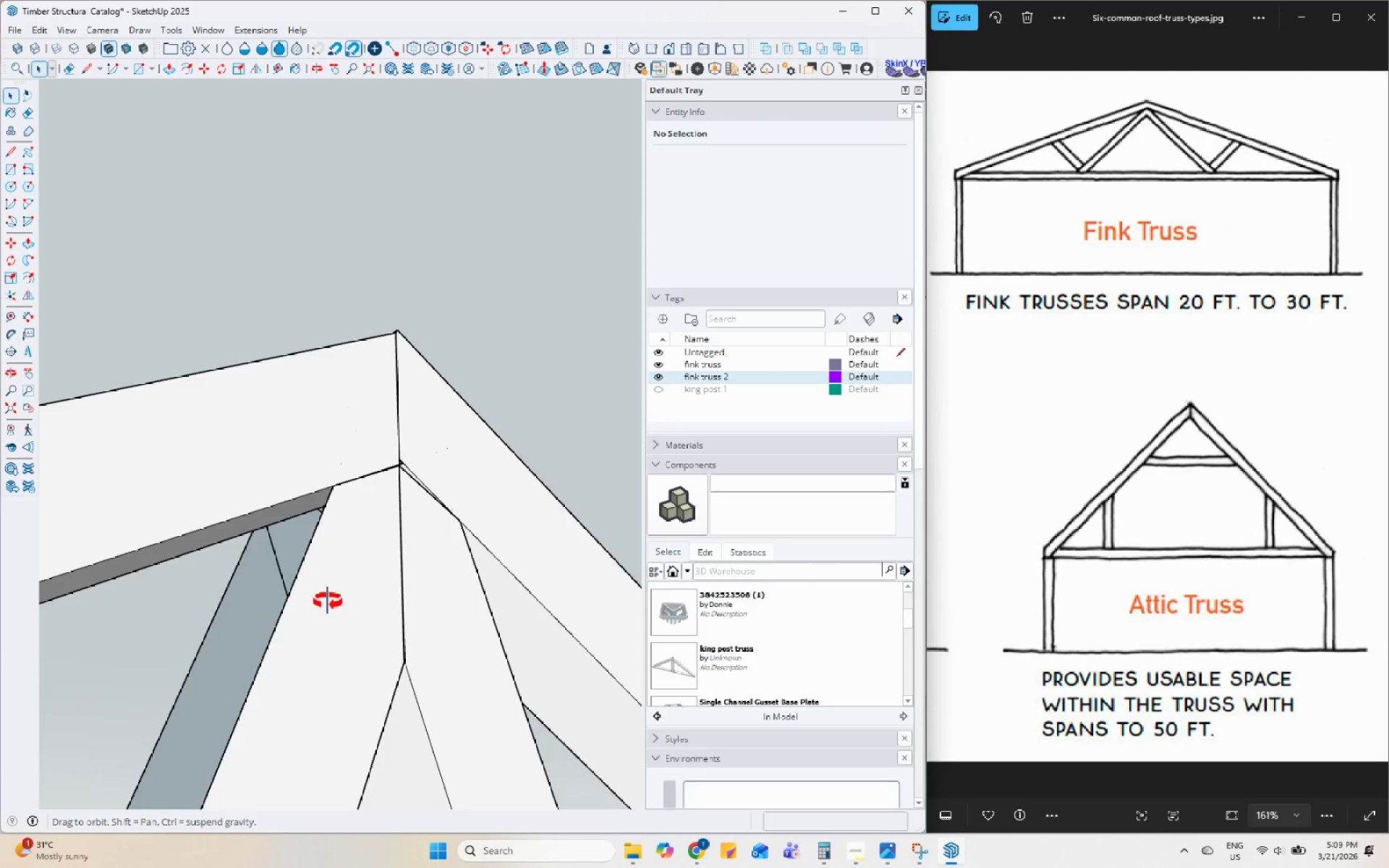 
double_click([347, 575])
 